 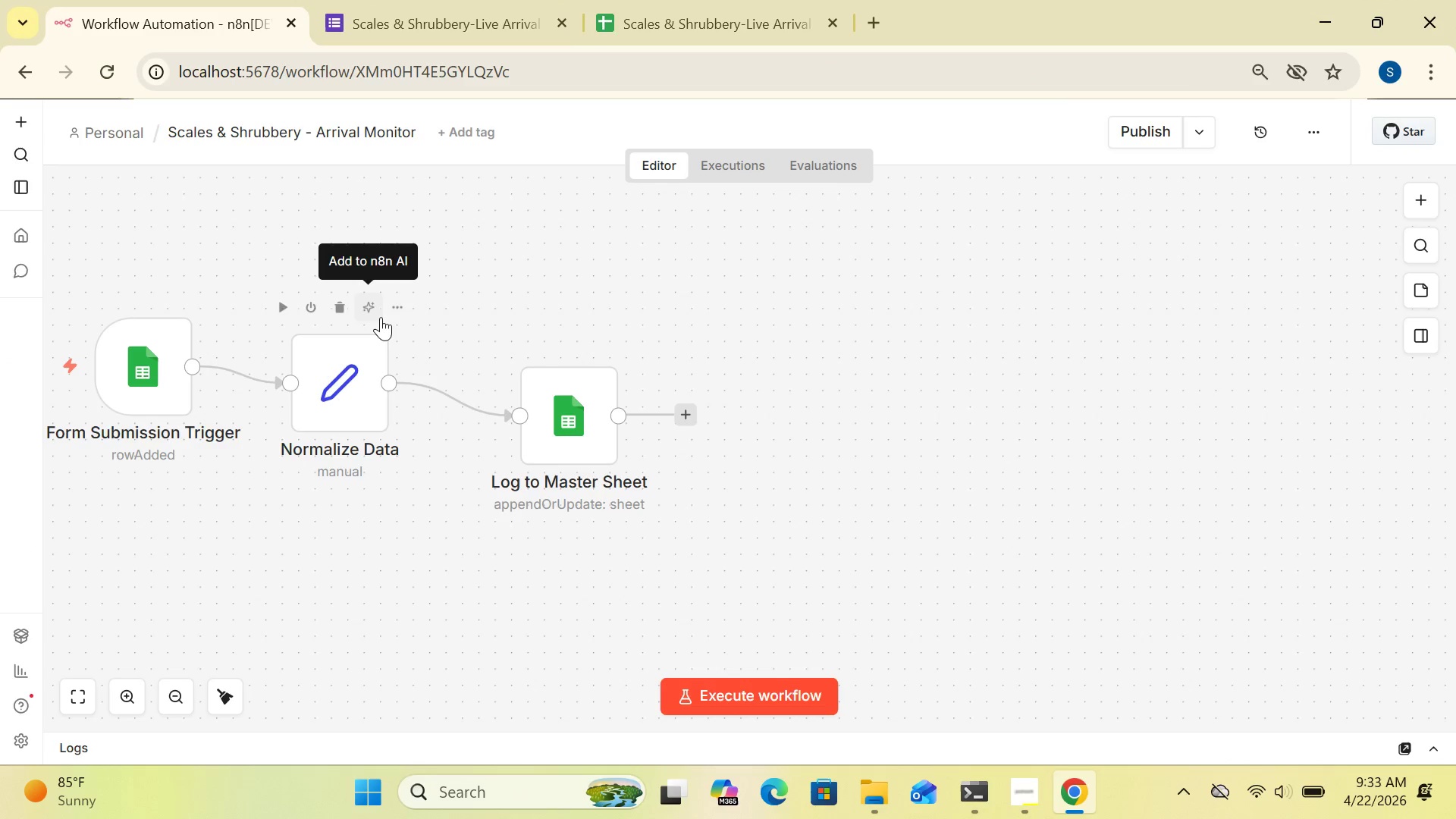 
left_click([474, 20])
 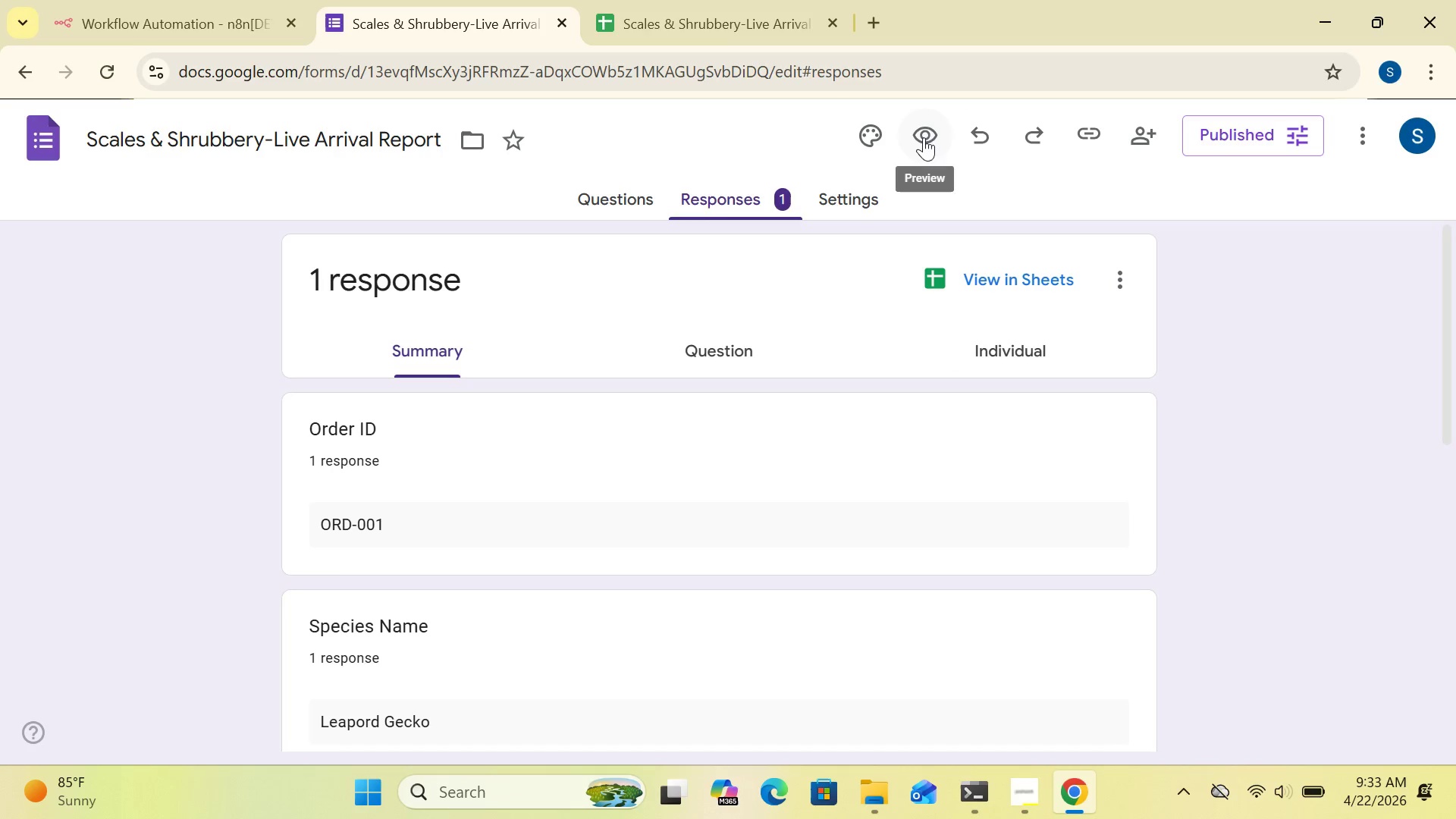 
wait(7.48)
 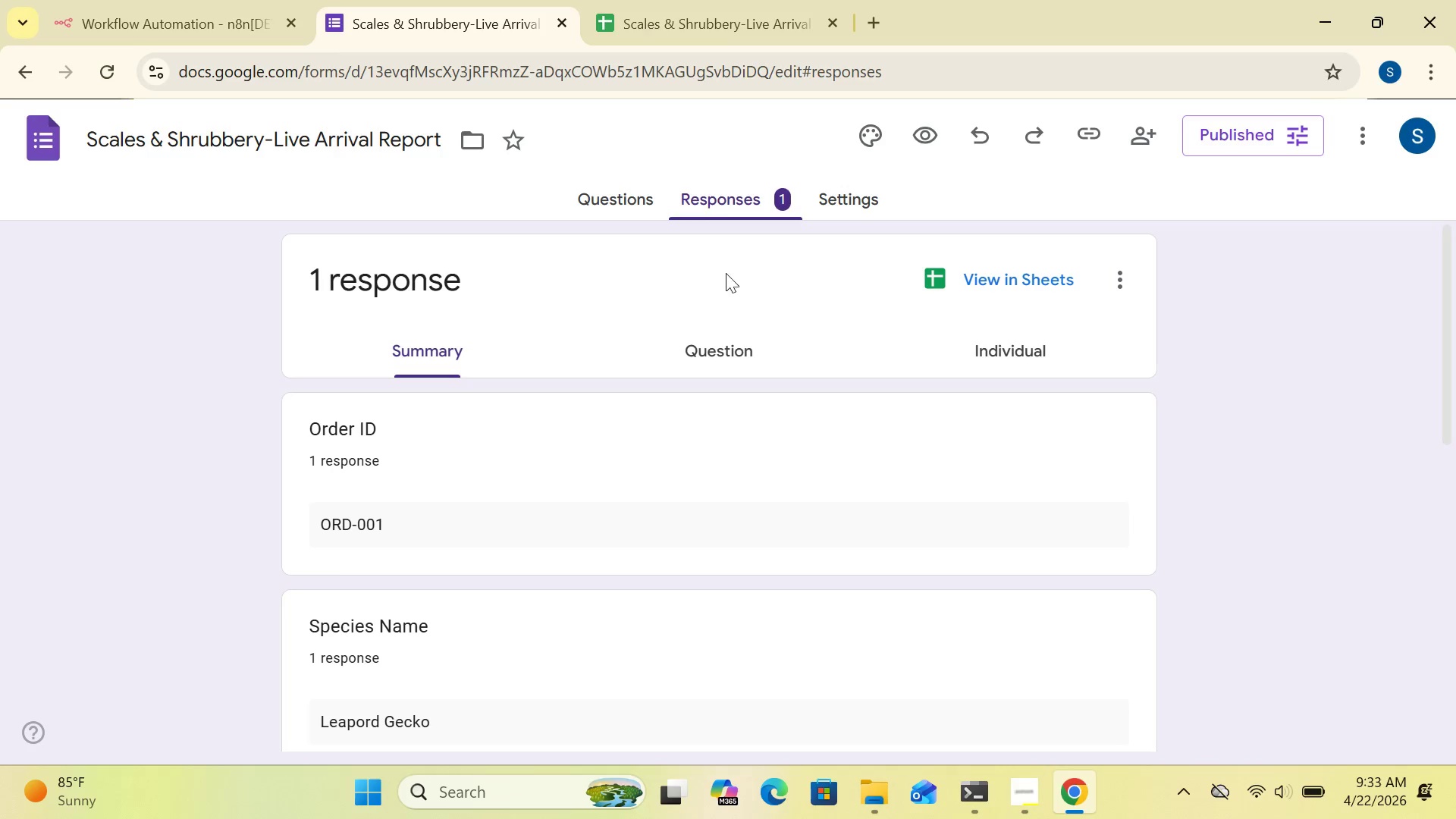 
left_click([925, 130])
 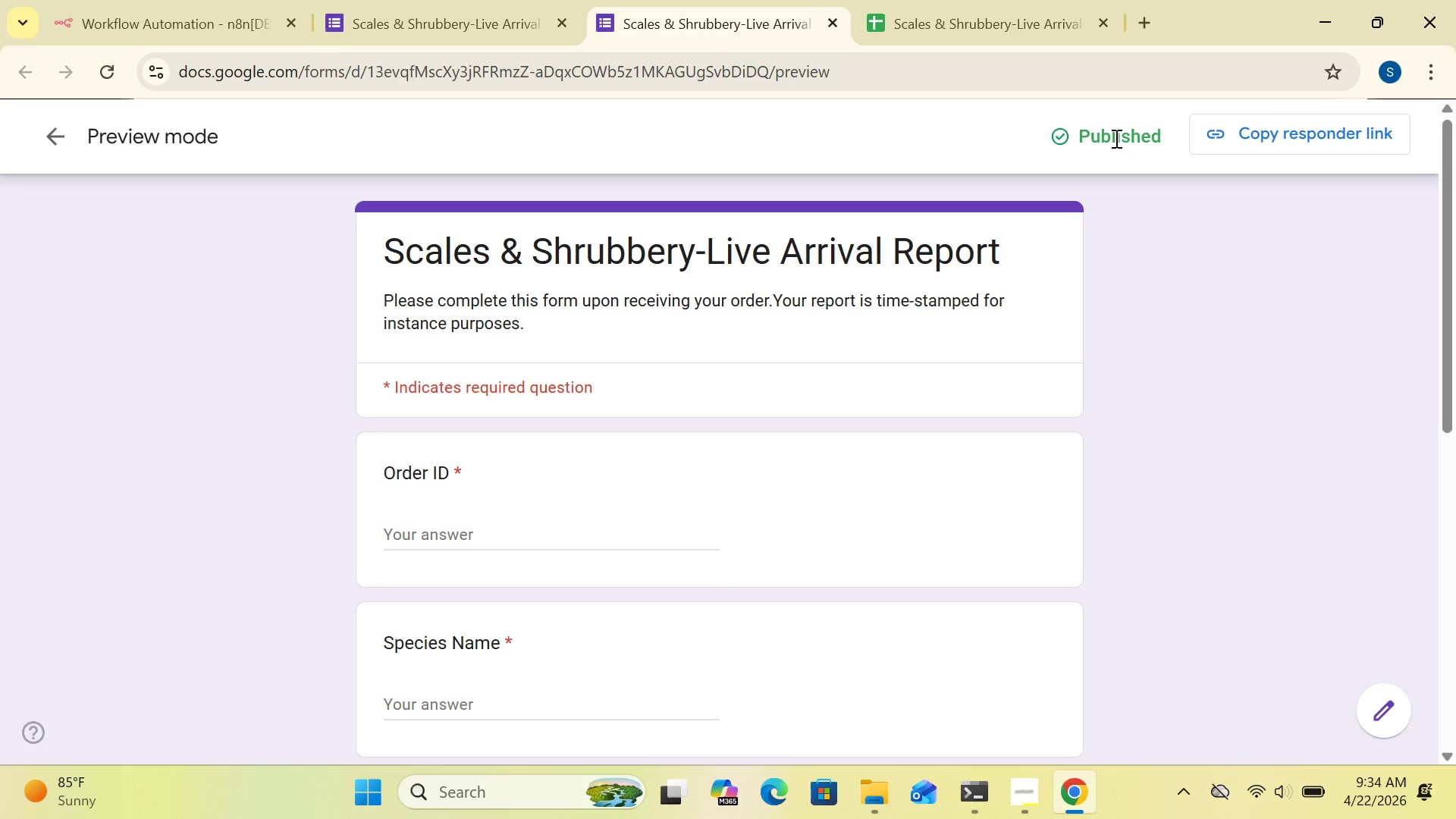 
left_click([1283, 129])
 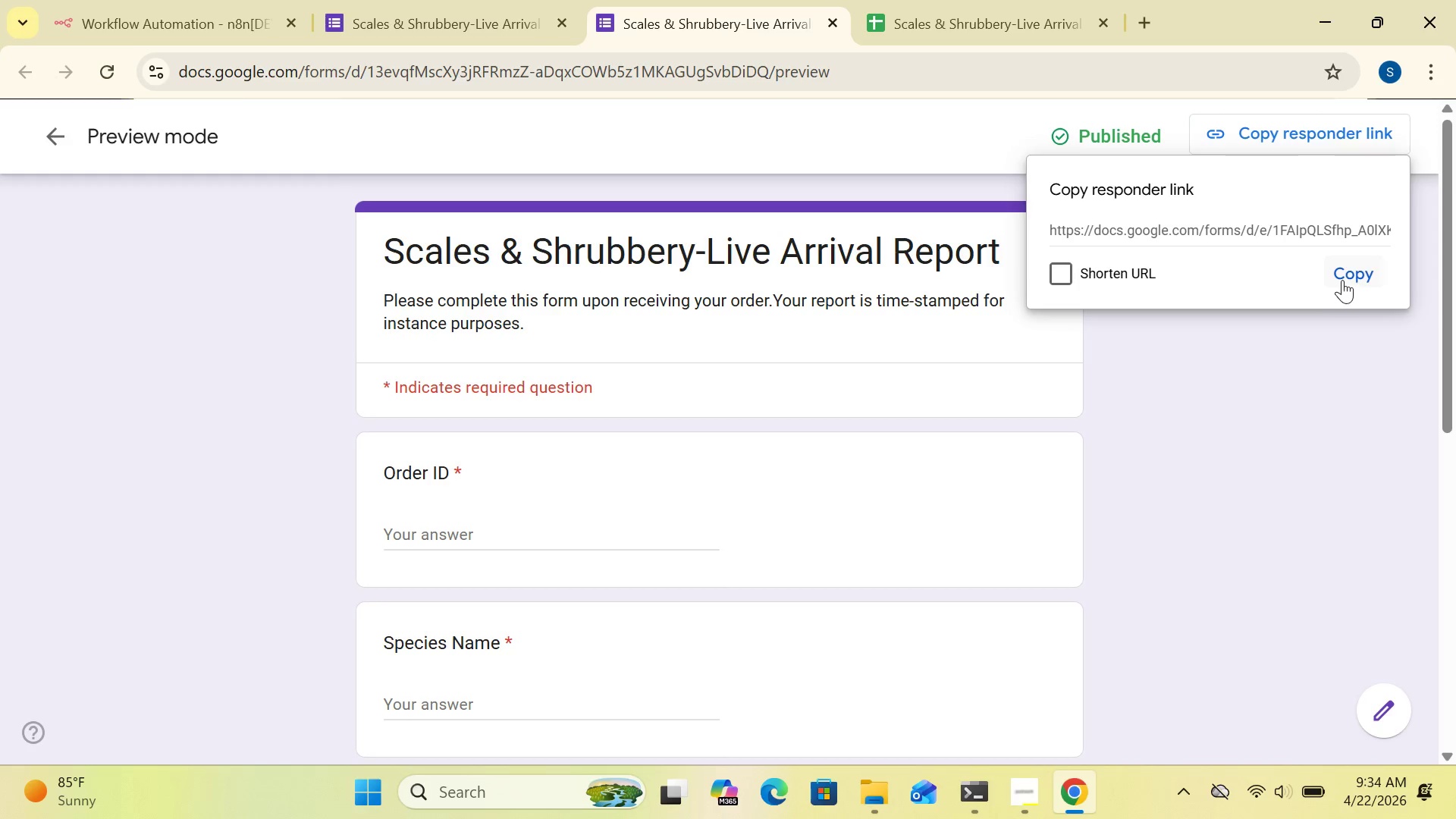 
left_click([1354, 272])
 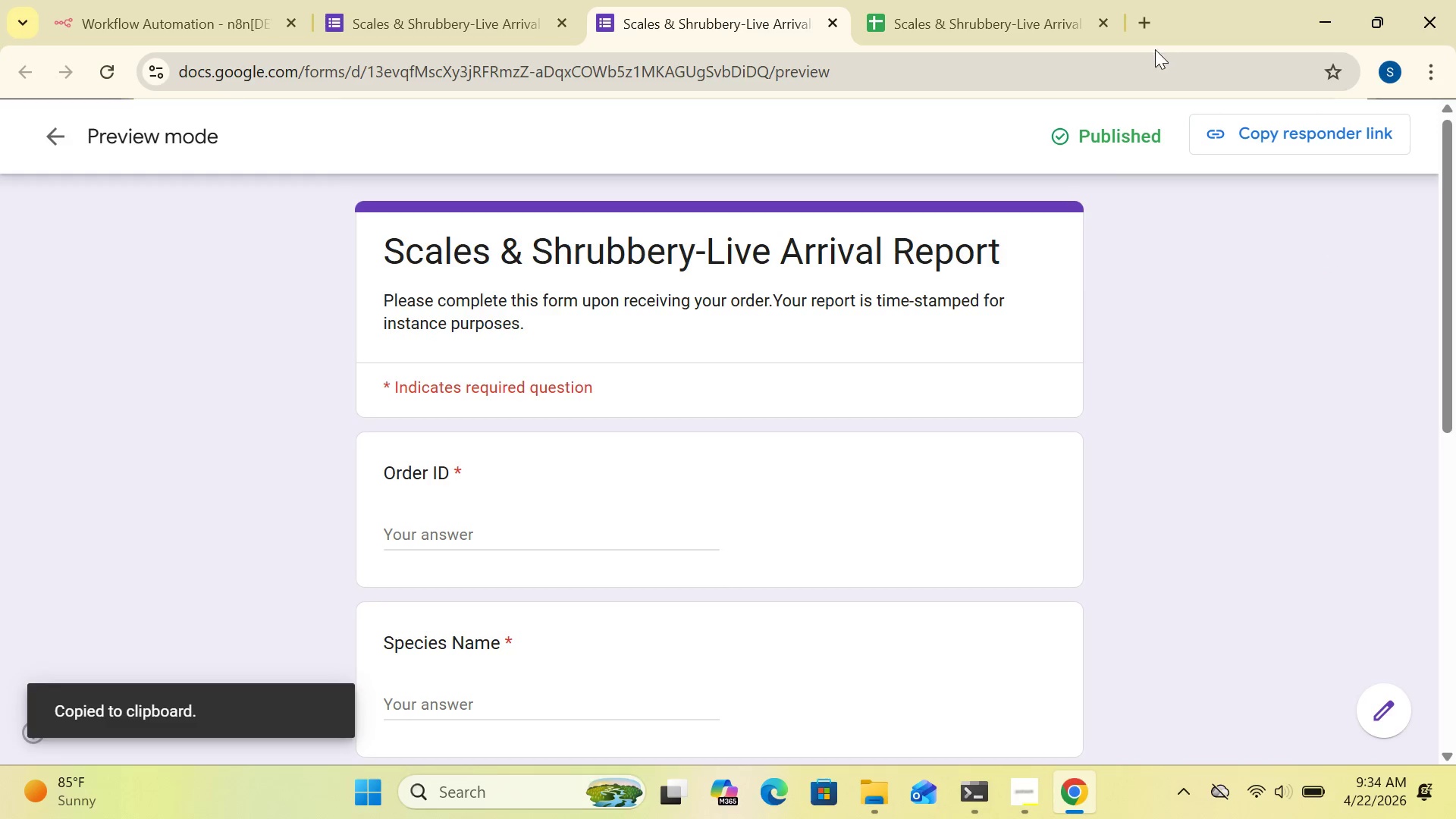 
left_click([1141, 24])
 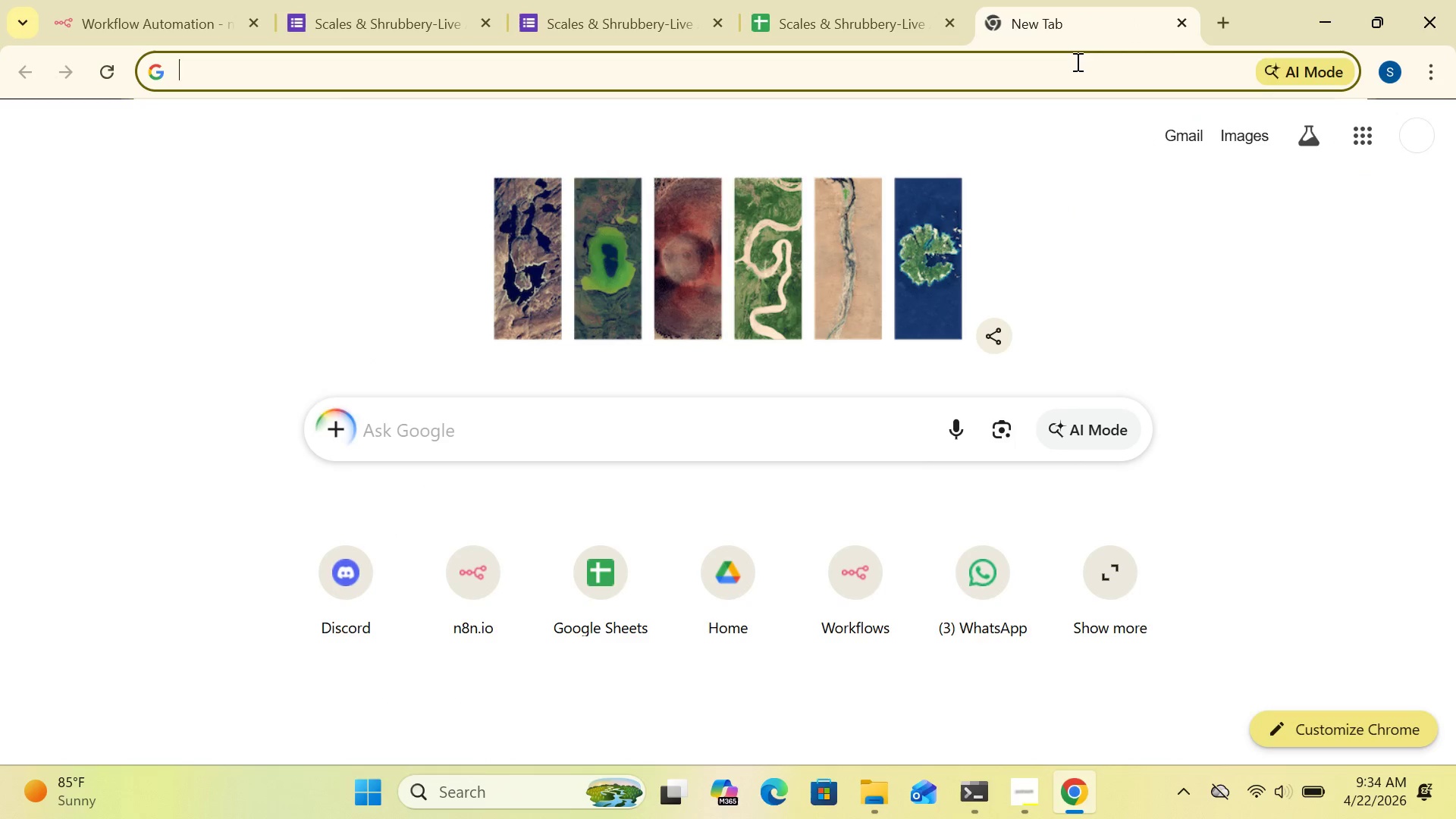 
left_click([1076, 61])
 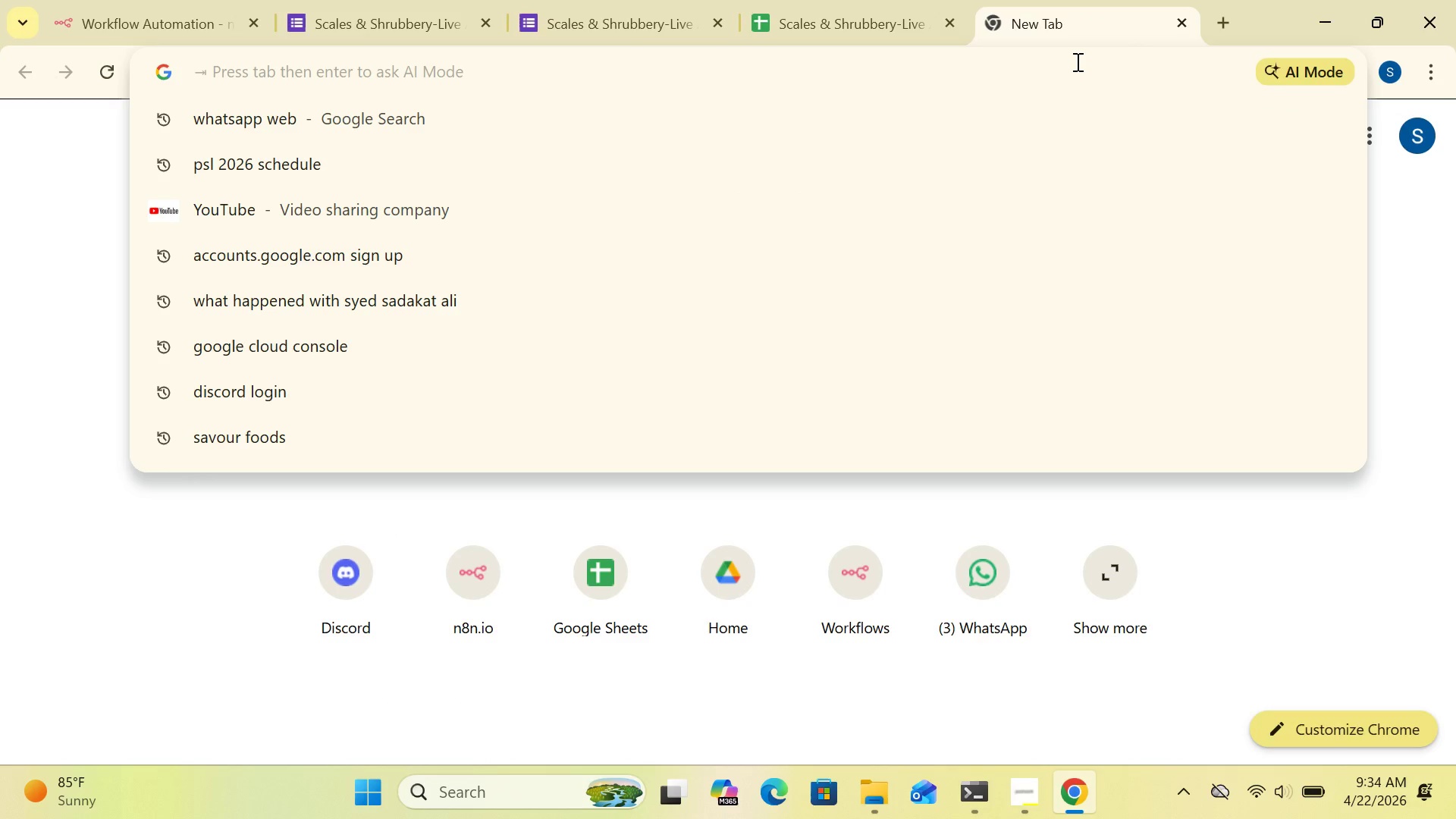 
key(Control+V)
 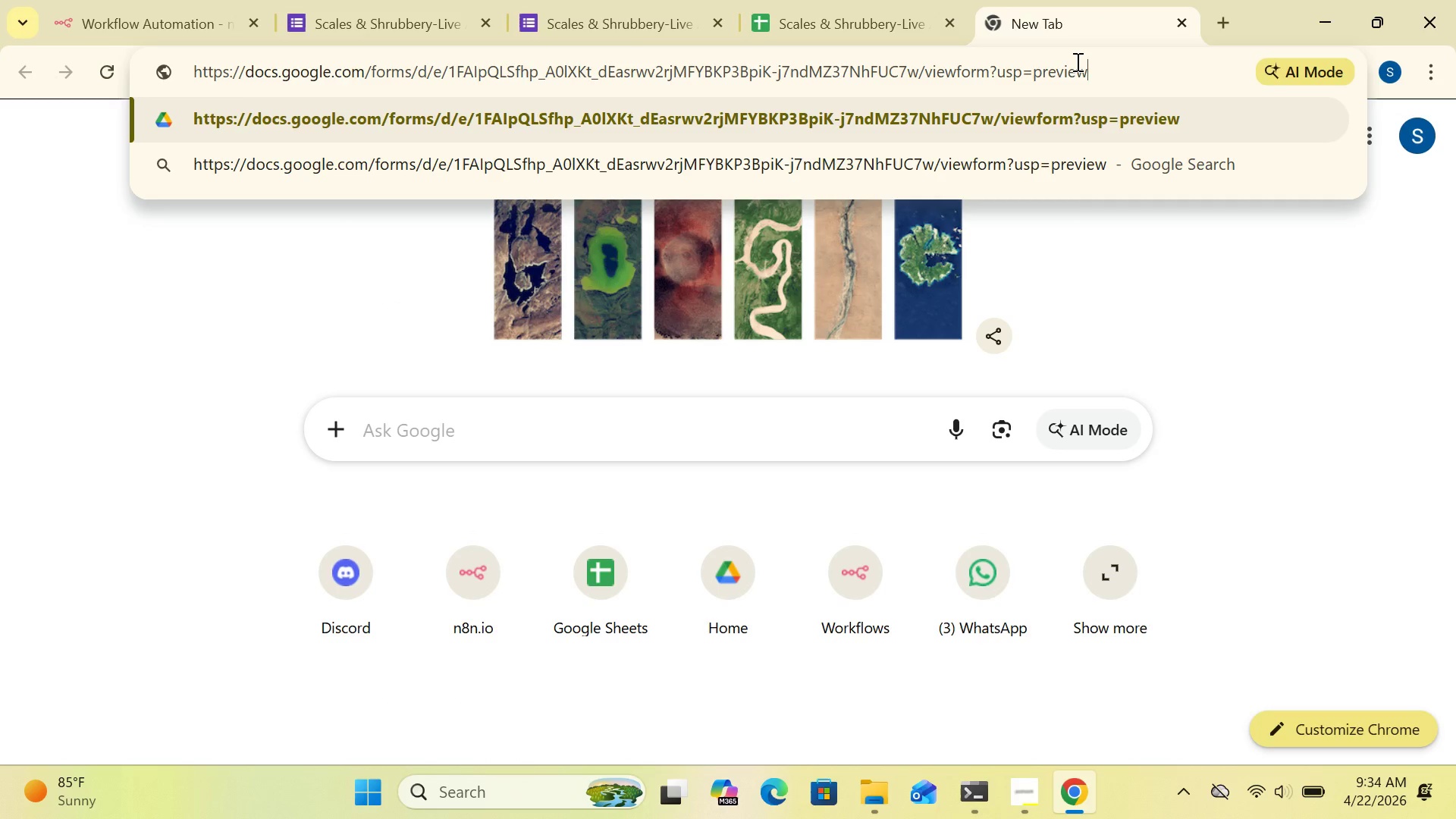 
key(Enter)
 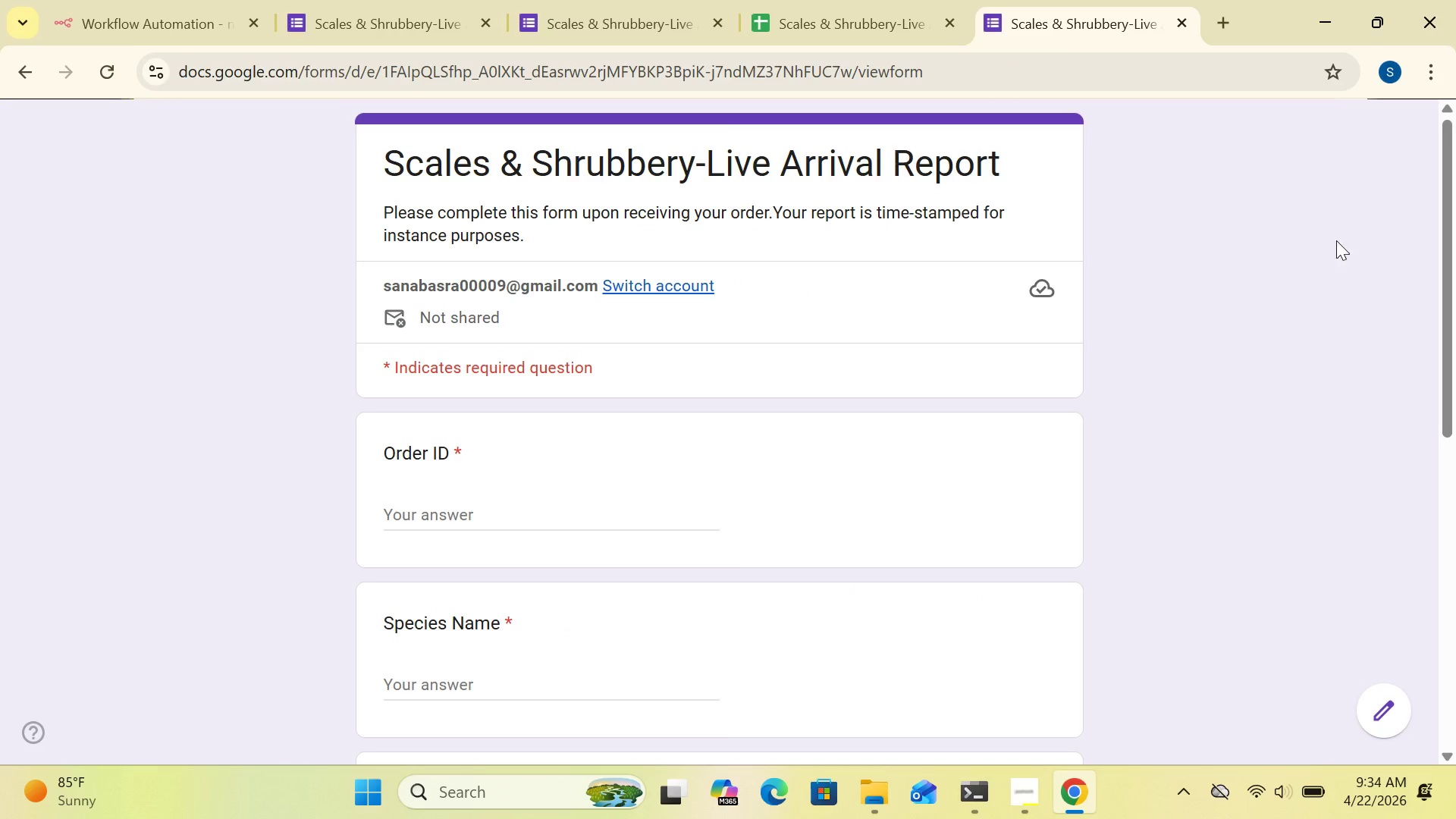 
left_click_drag(start_coordinate=[1442, 259], to_coordinate=[1448, 294])
 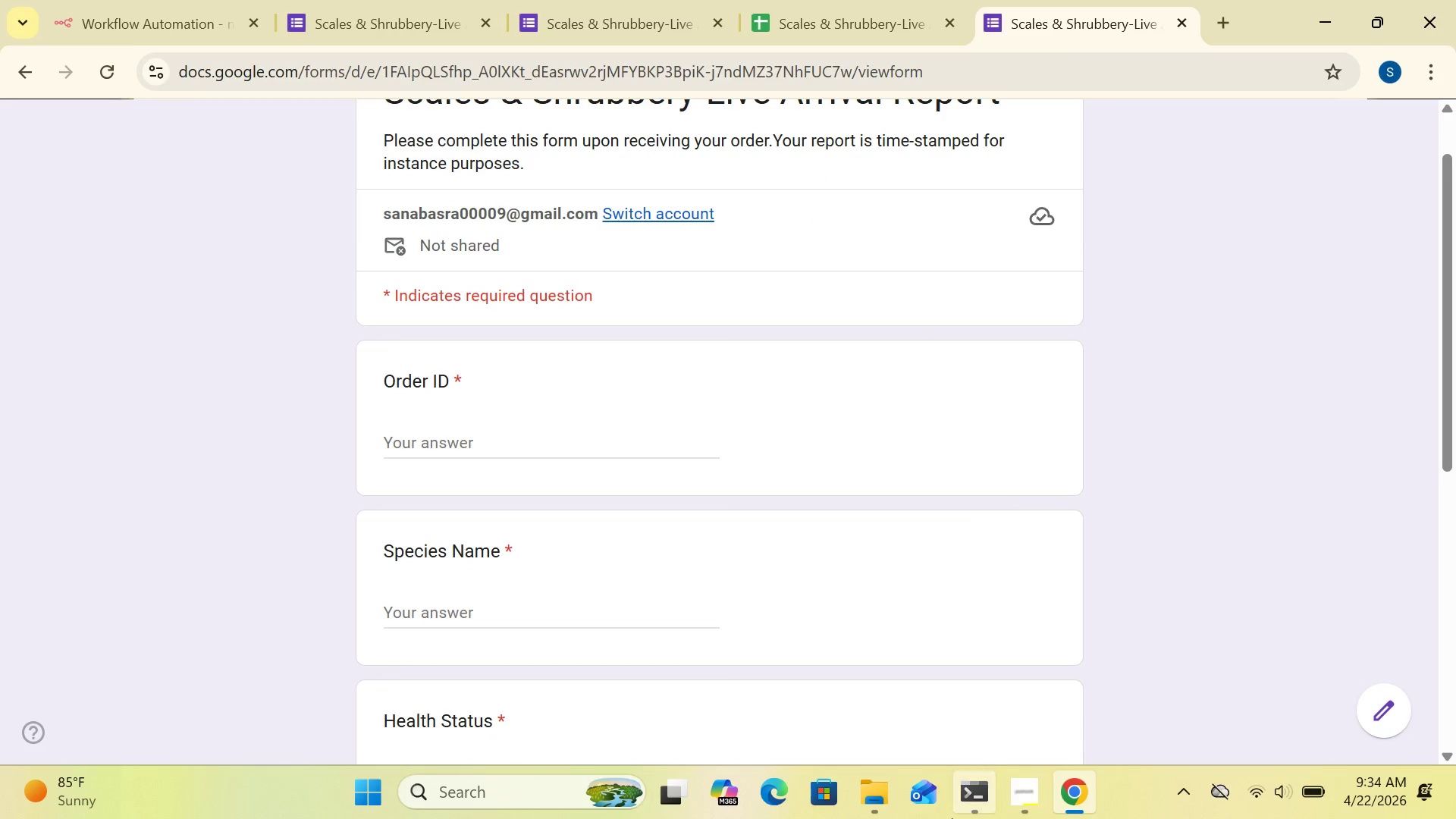 
wait(6.7)
 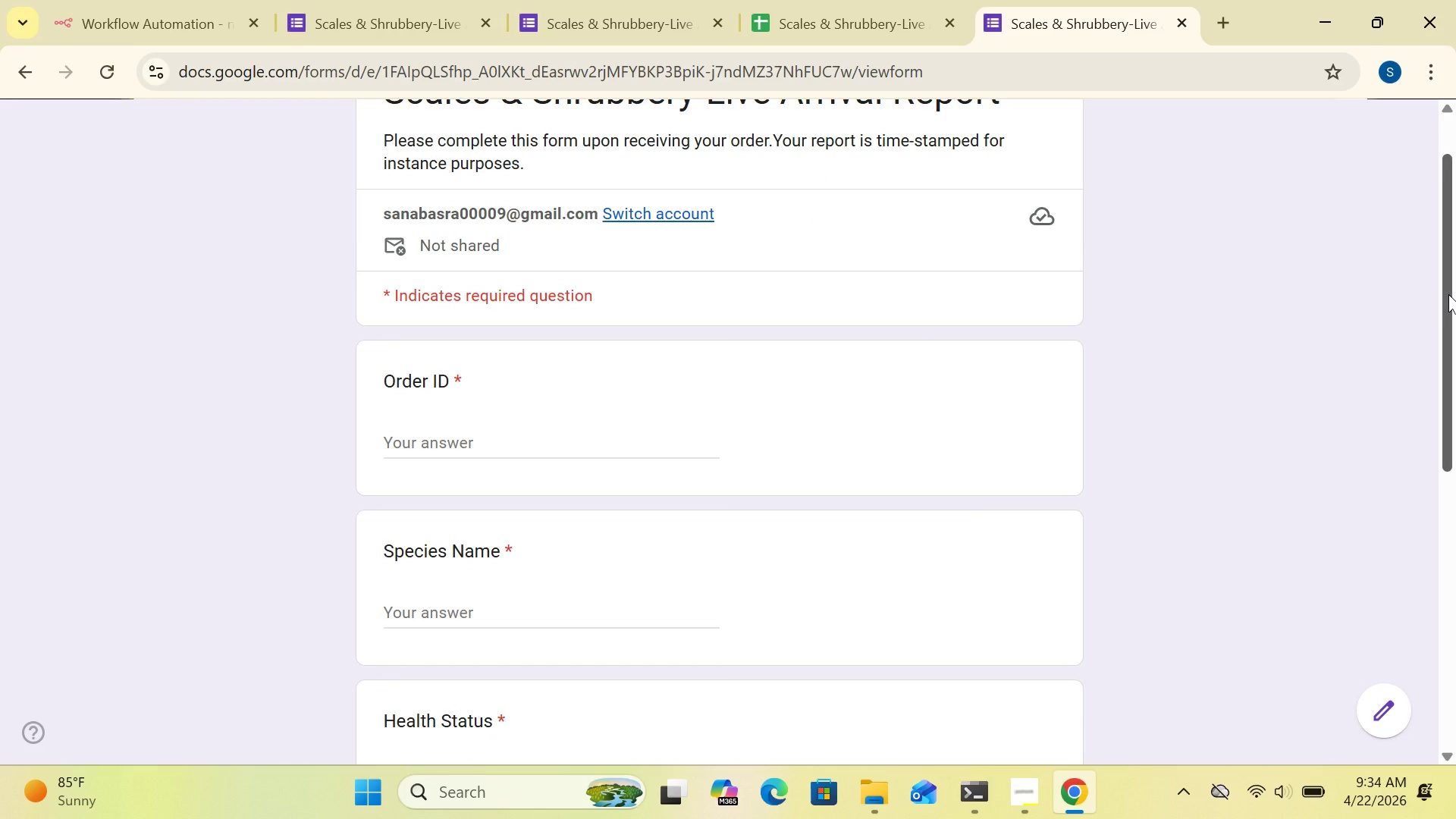 
left_click([1070, 793])
 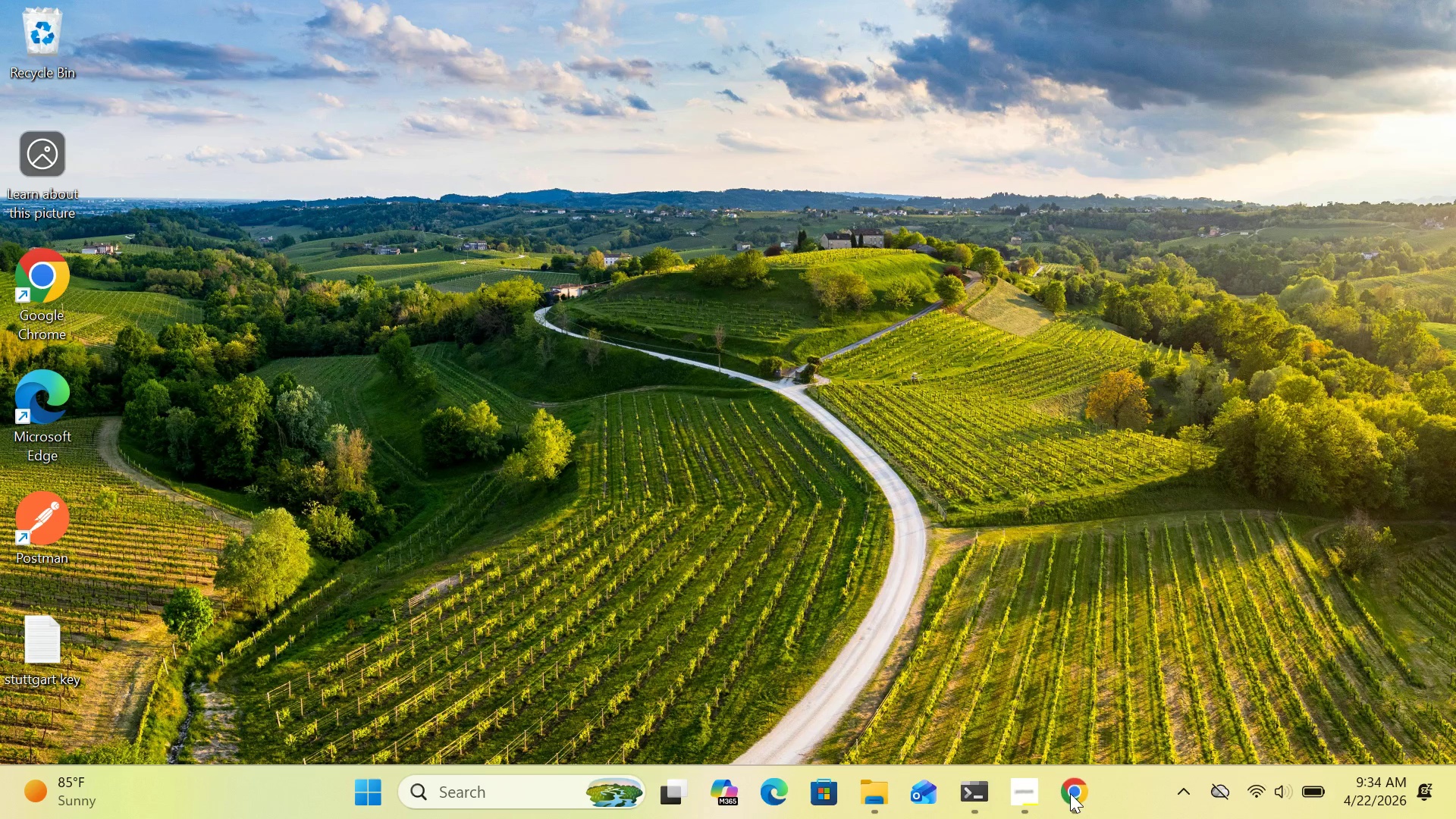 
left_click([1070, 793])
 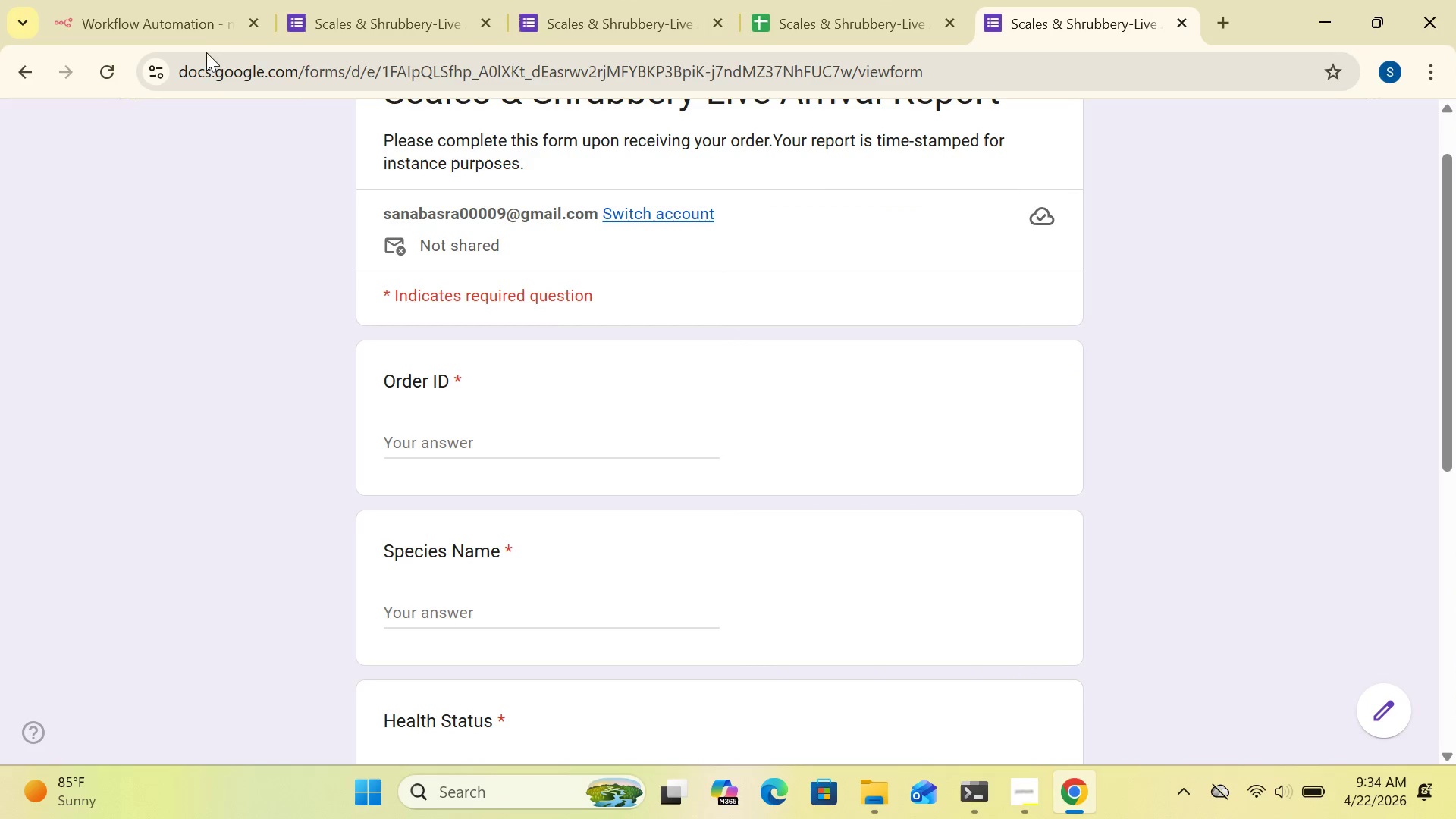 
left_click([186, 26])
 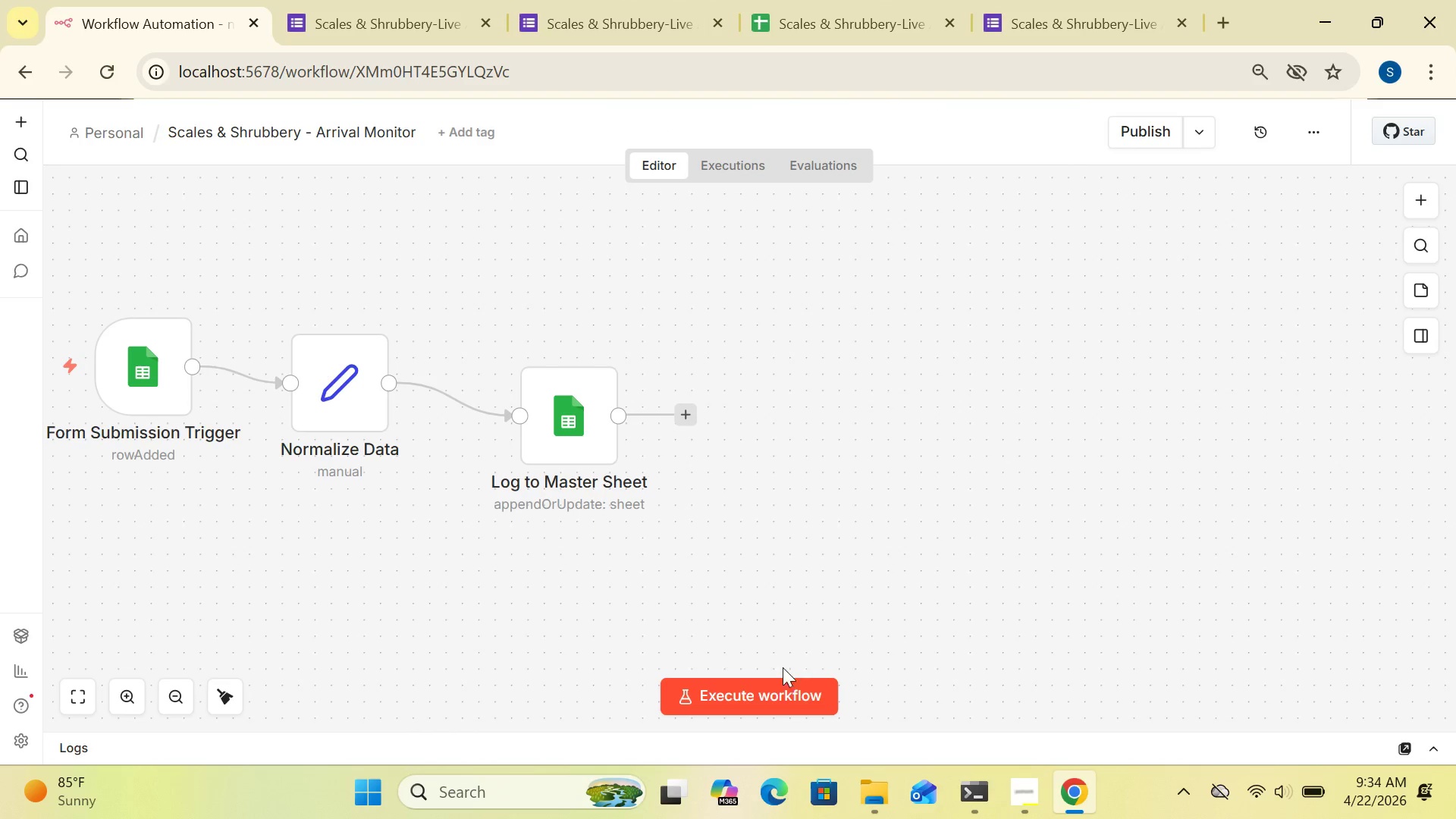 
left_click([768, 693])
 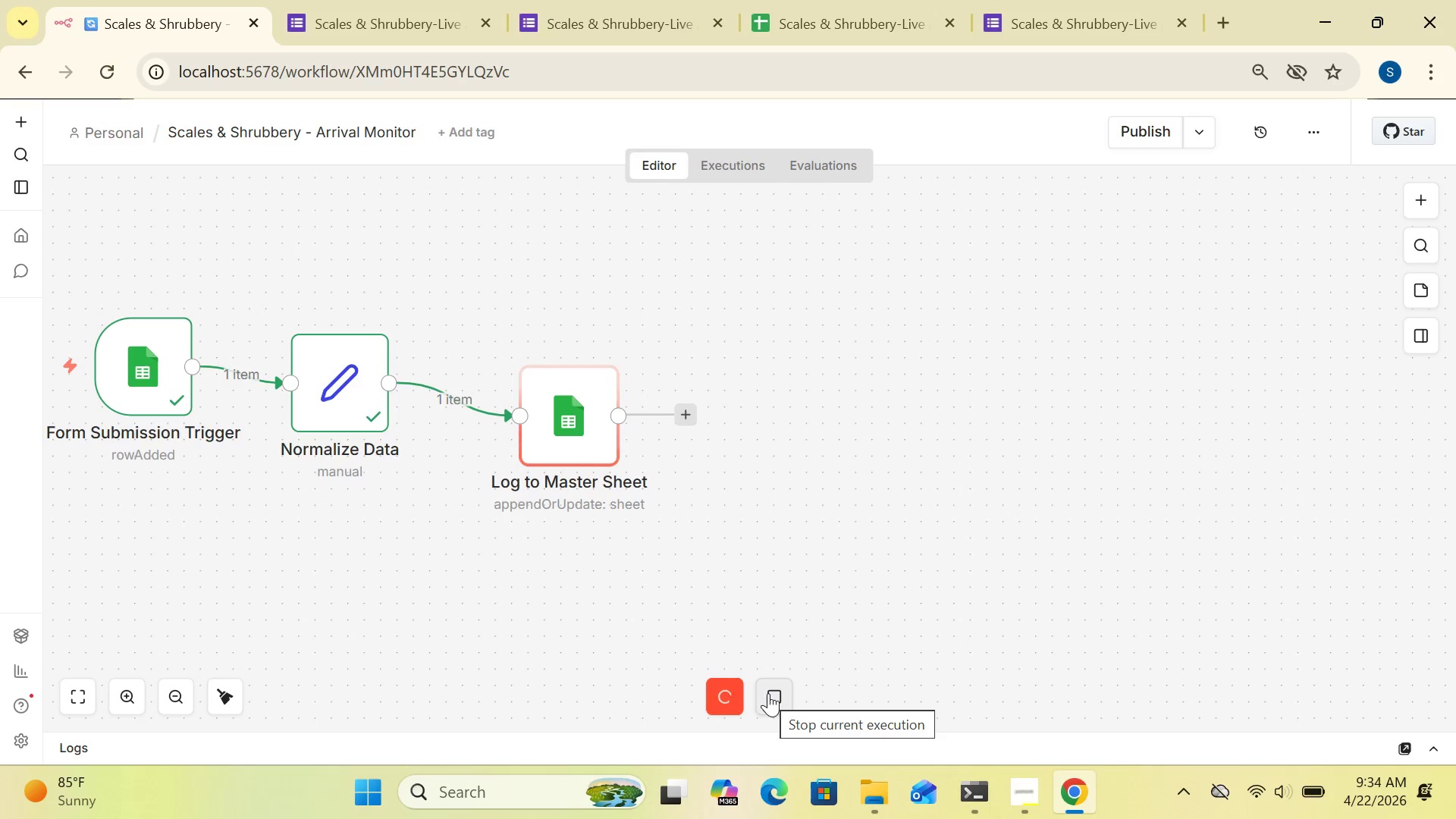 
wait(10.49)
 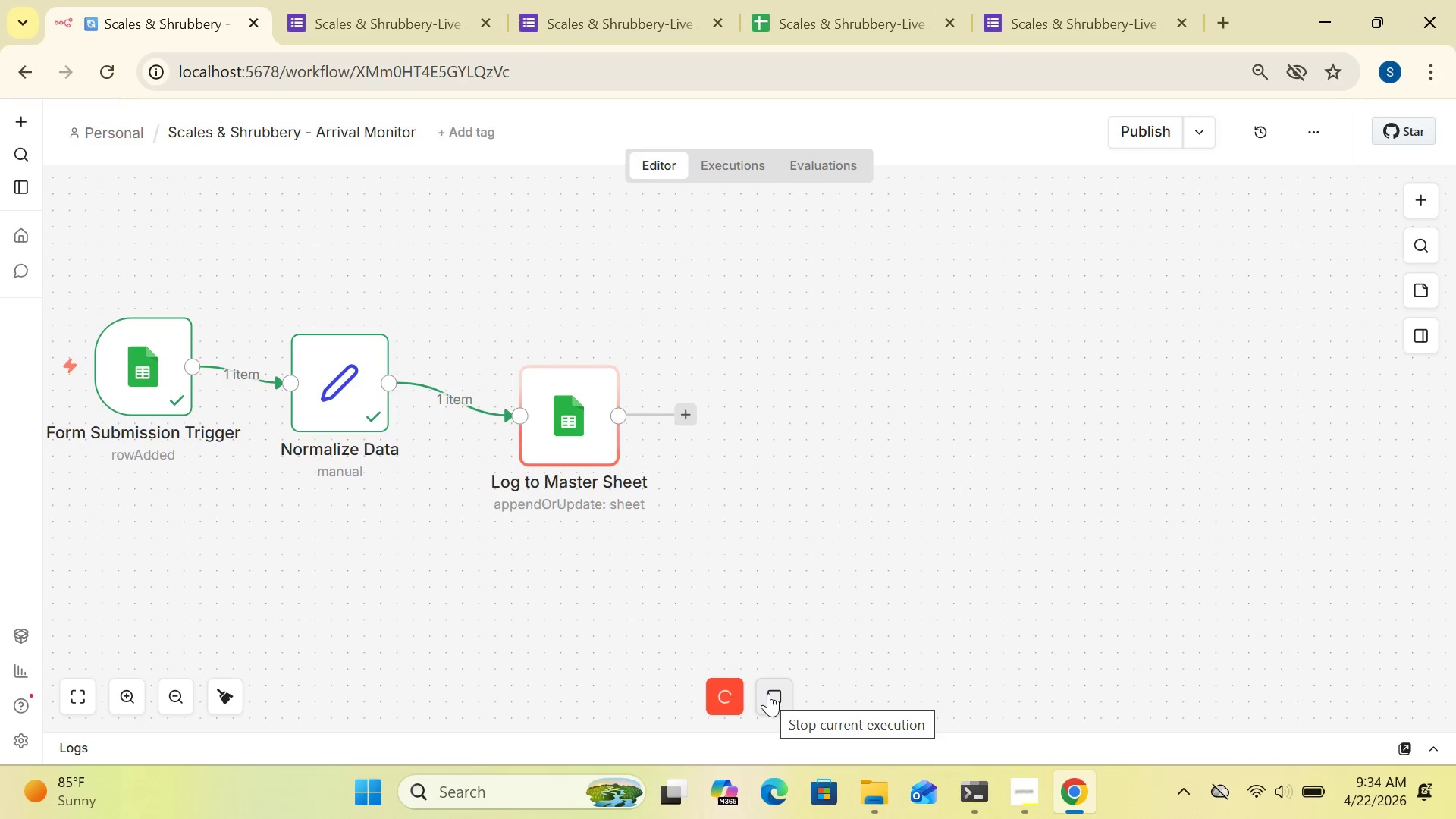 
double_click([587, 435])
 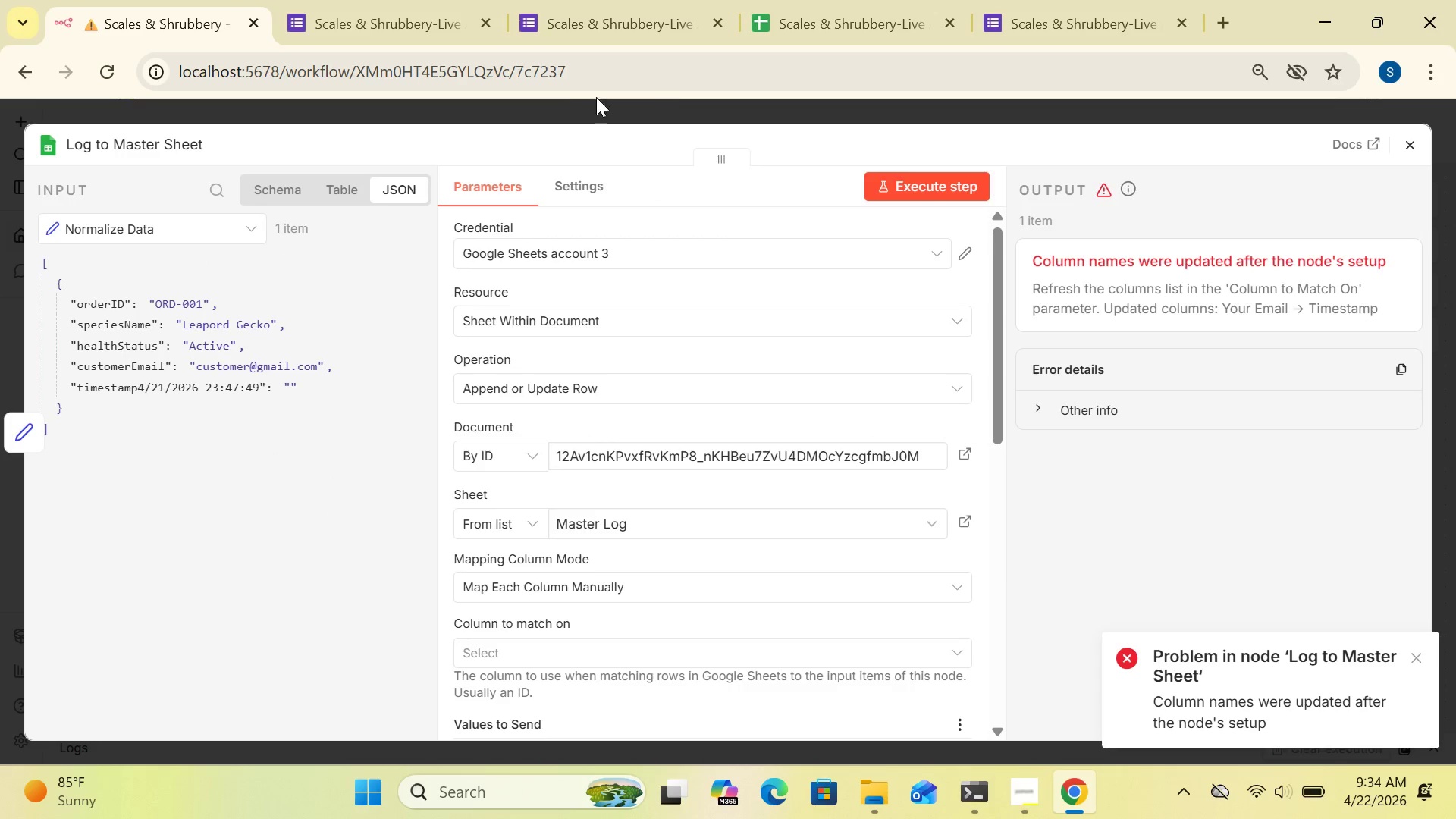 
mouse_move([395, 17])
 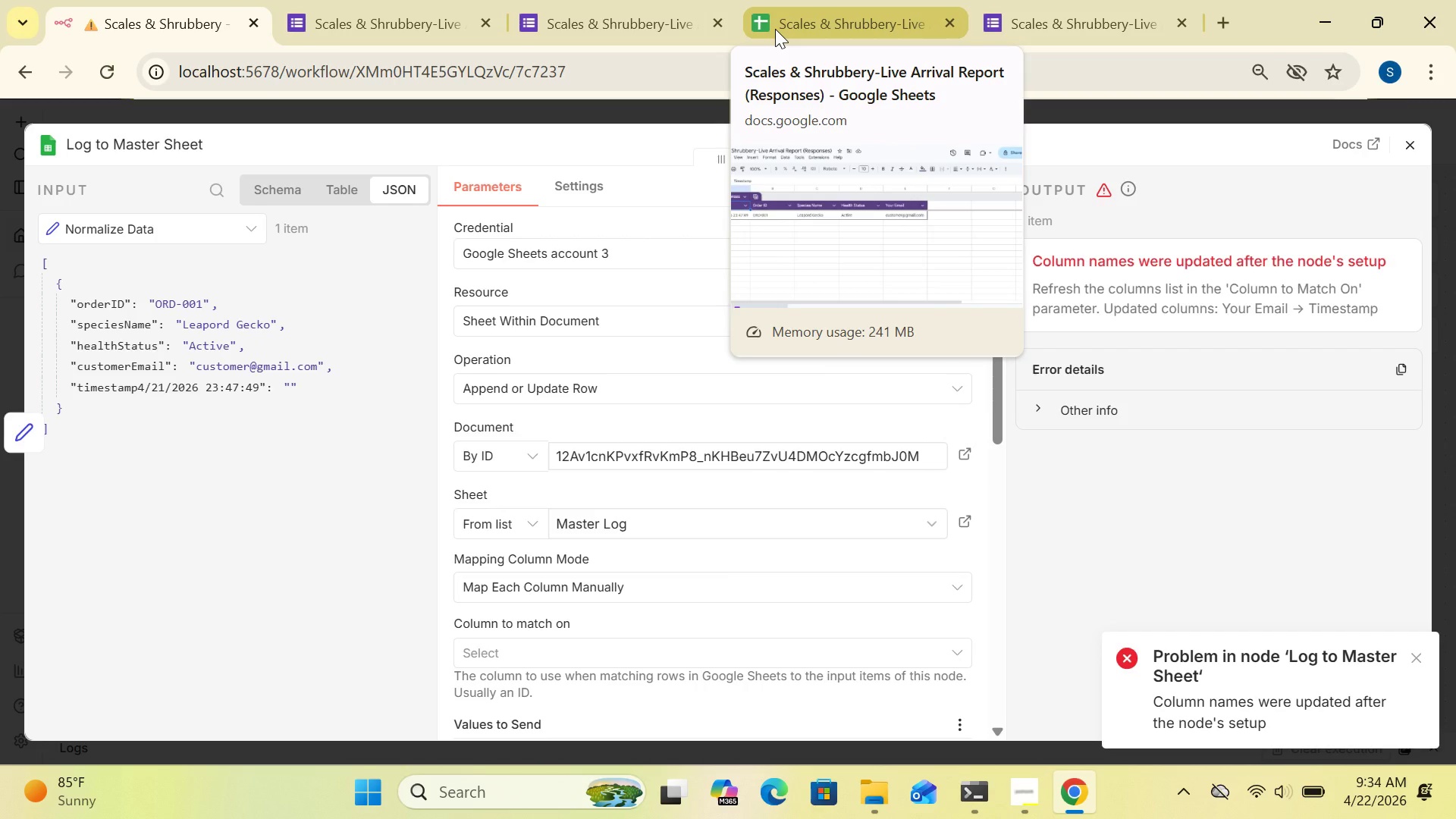 
left_click([775, 29])
 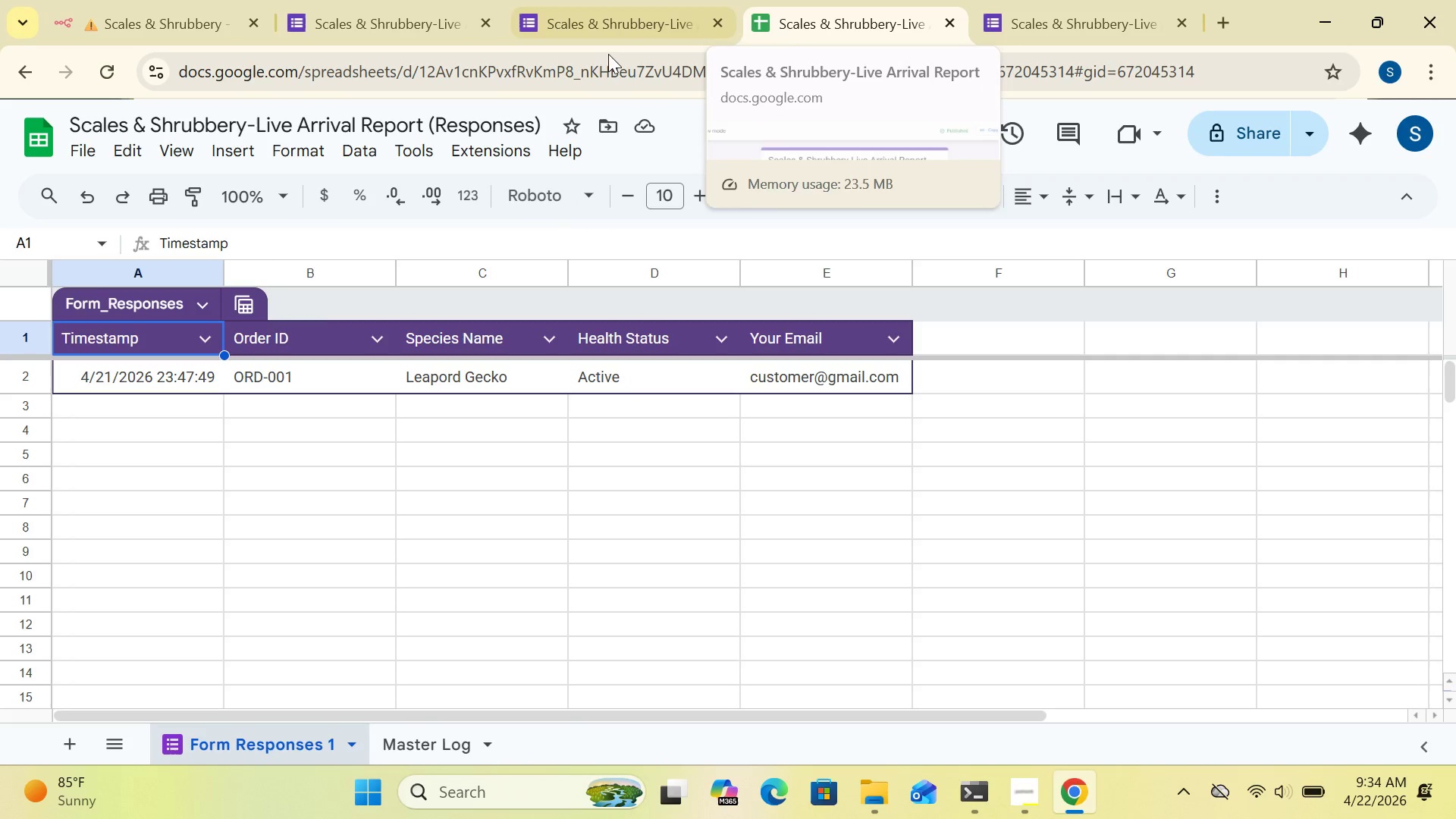 
wait(6.47)
 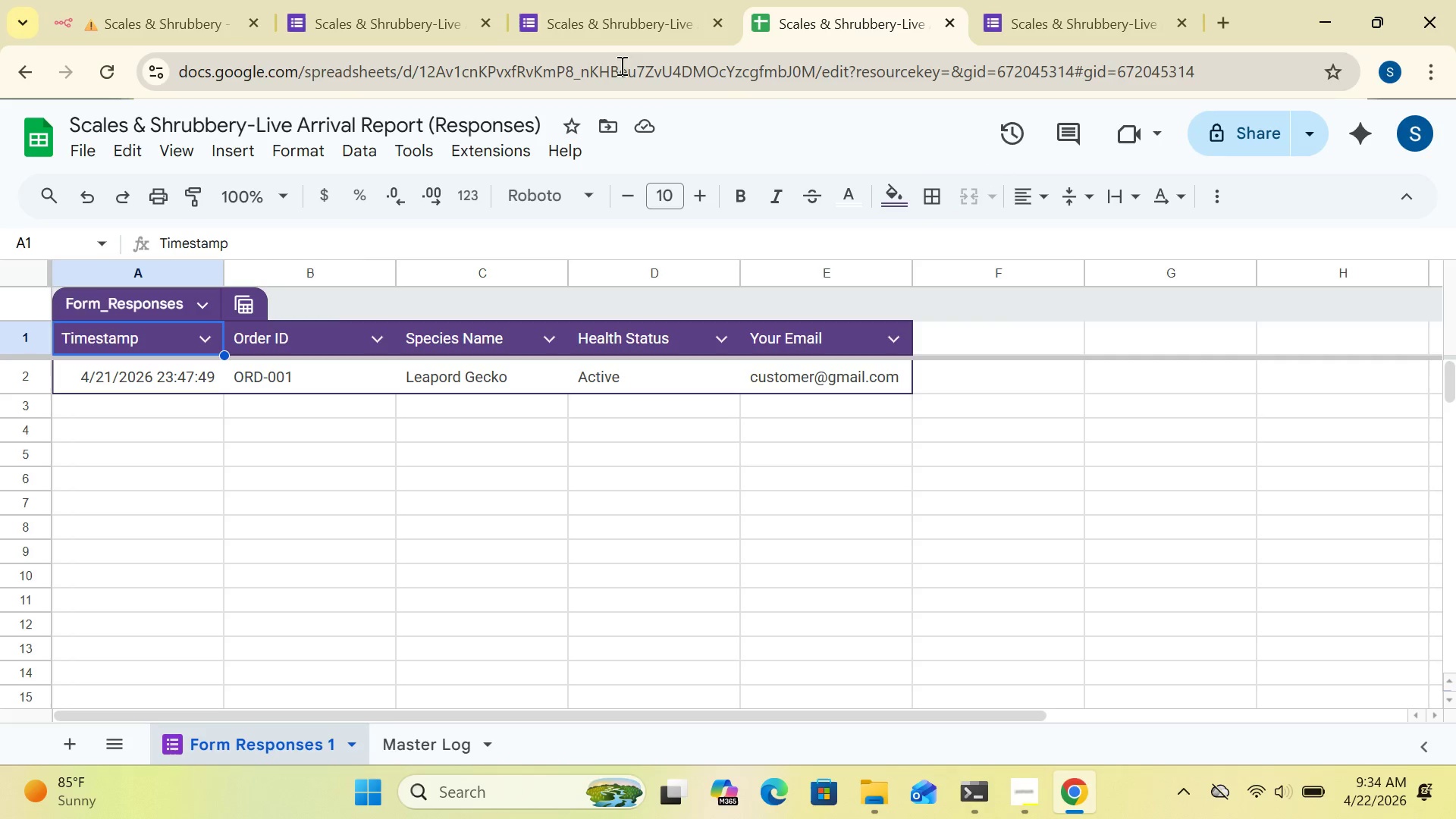 
left_click([187, 30])
 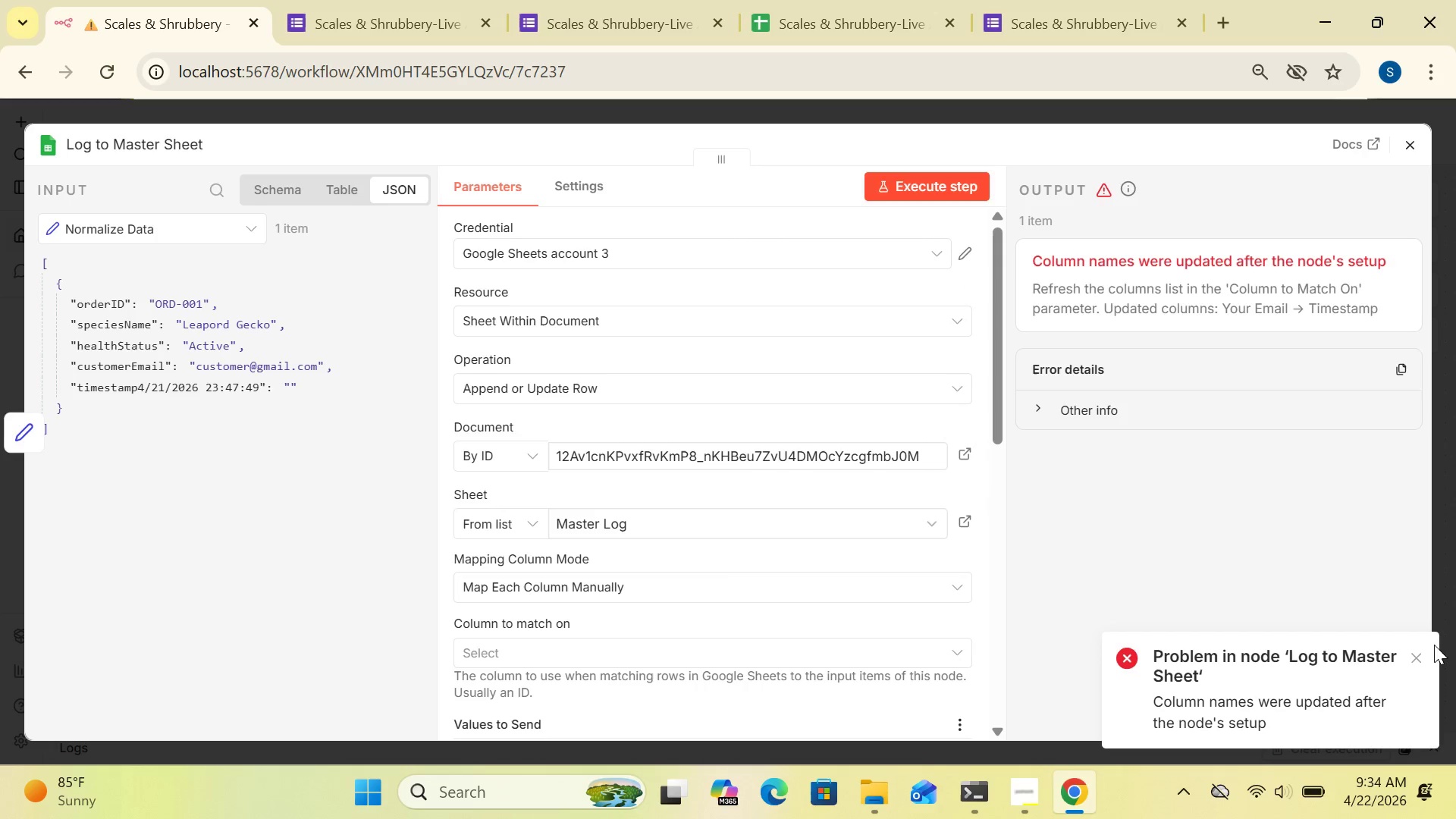 
left_click([1420, 655])
 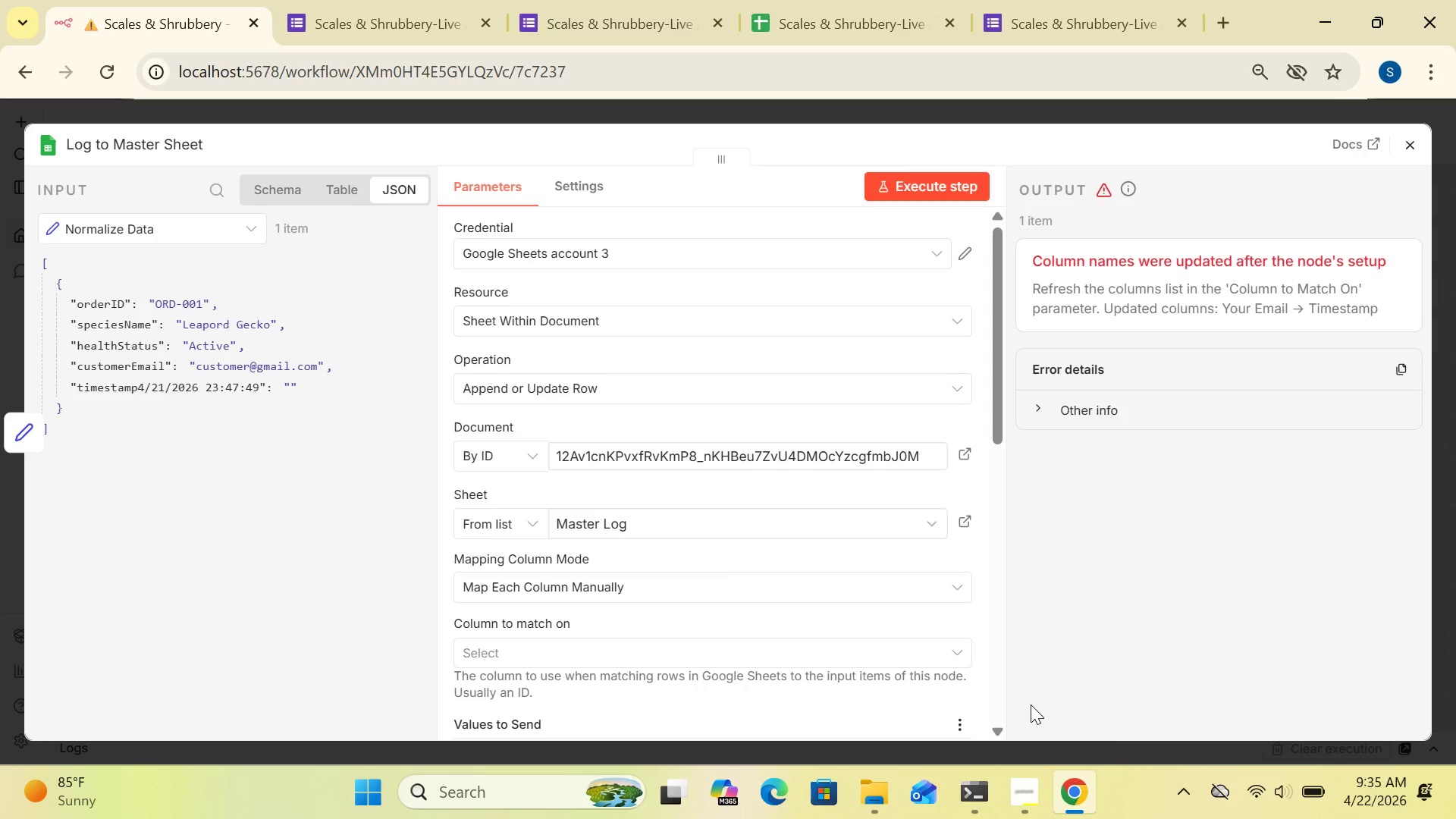 
wait(10.3)
 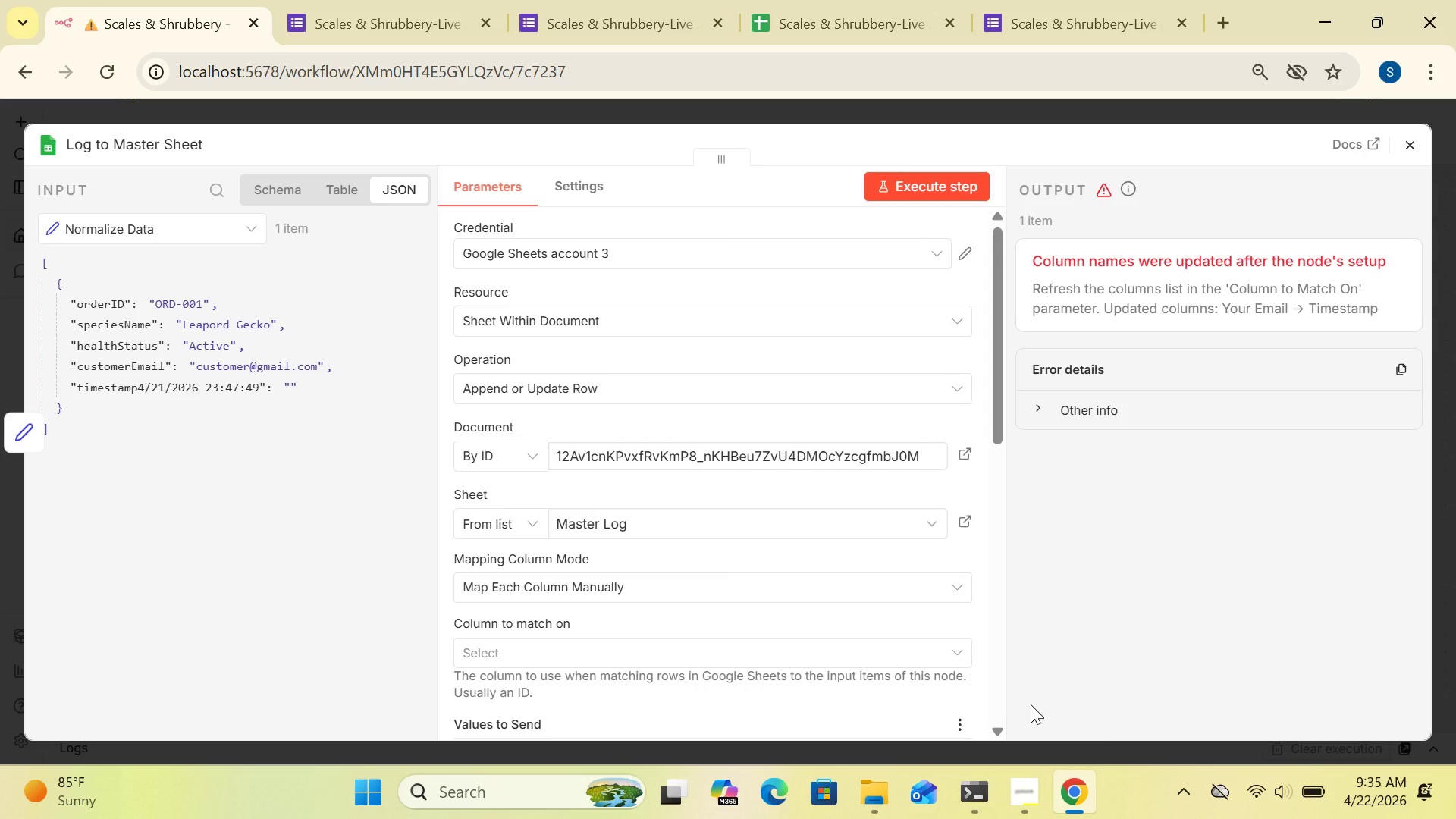 
left_click([671, 388])
 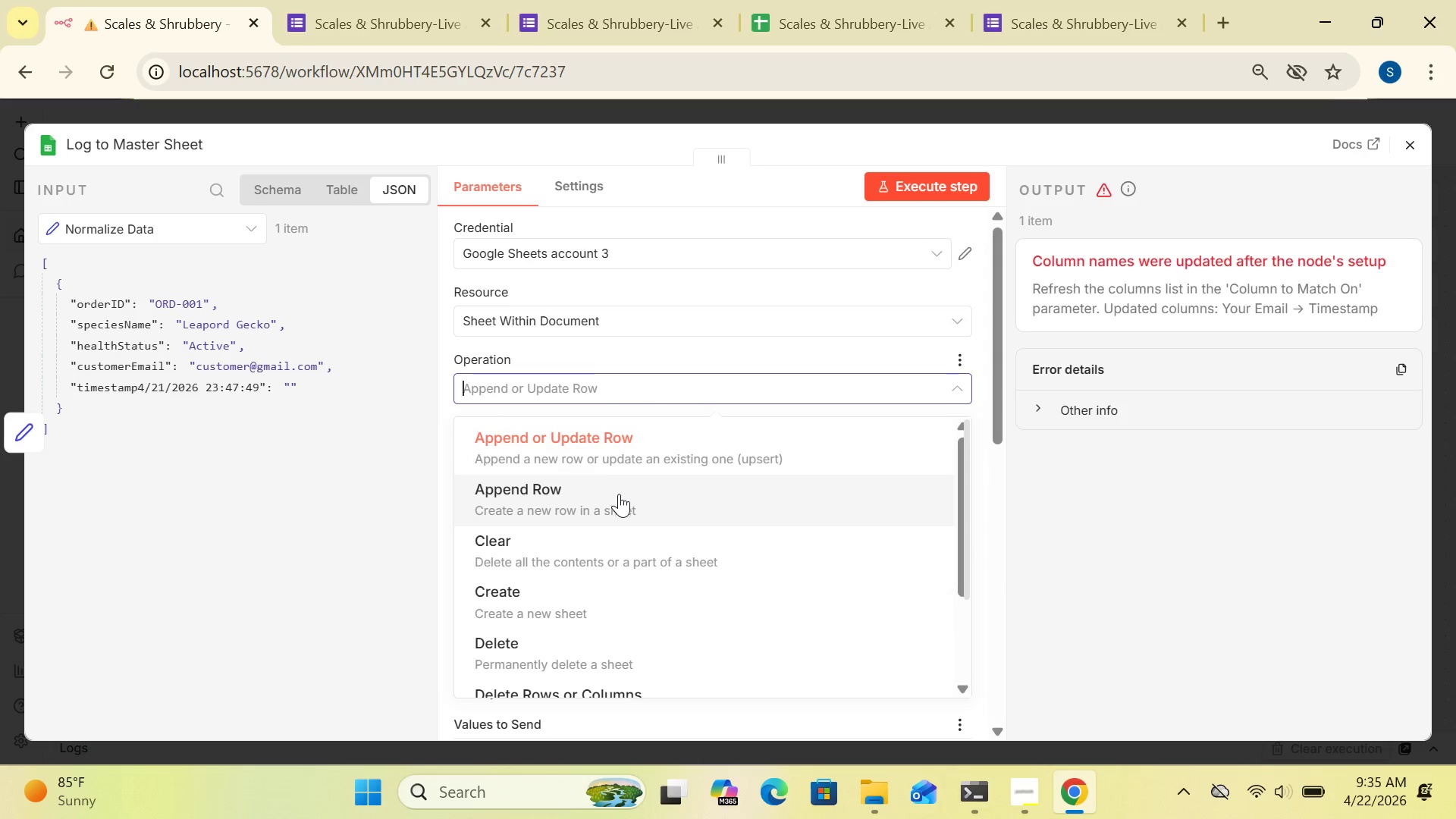 
left_click([617, 497])
 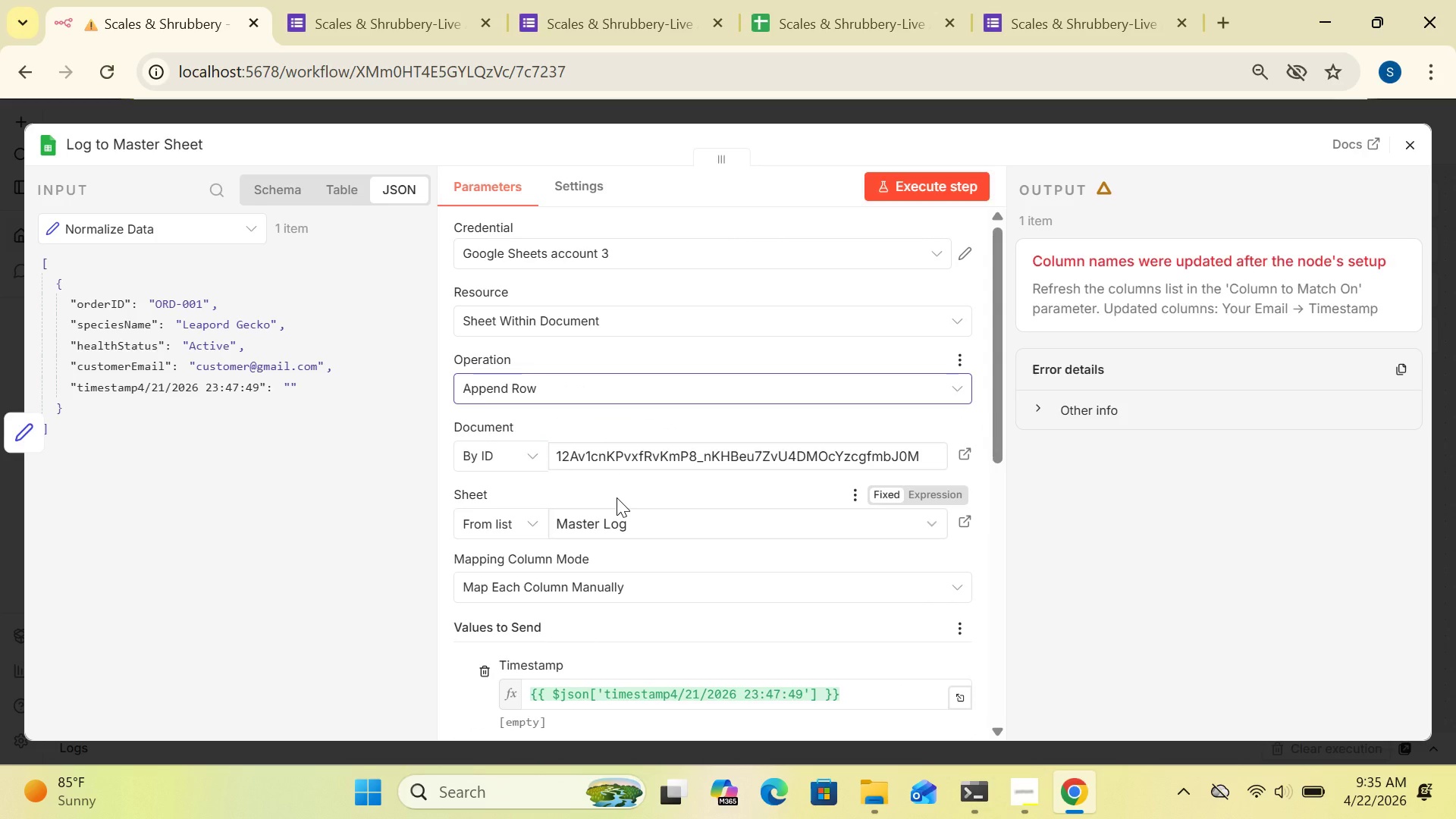 
wait(10.09)
 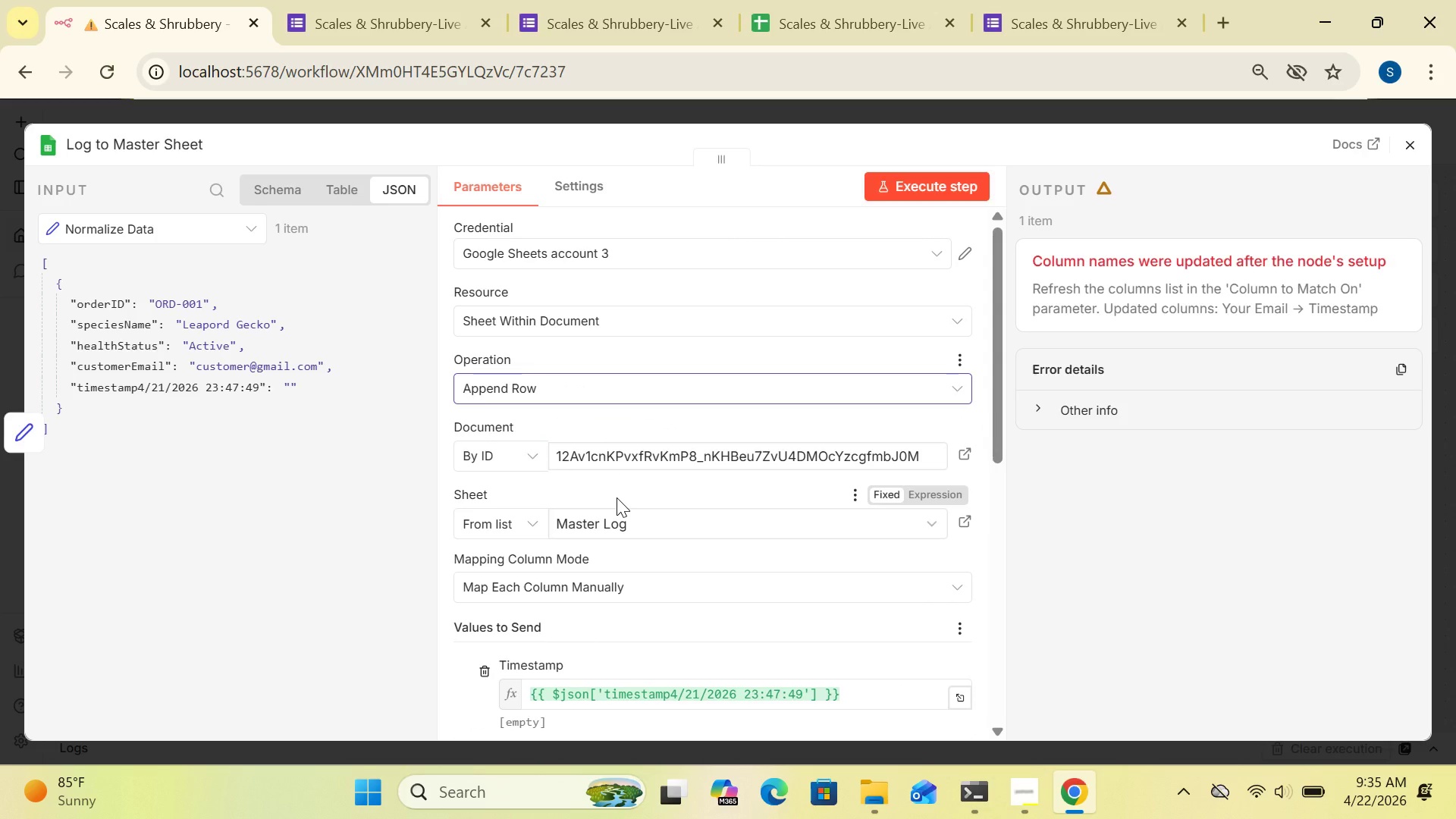 
left_click_drag(start_coordinate=[987, 424], to_coordinate=[1002, 523])
 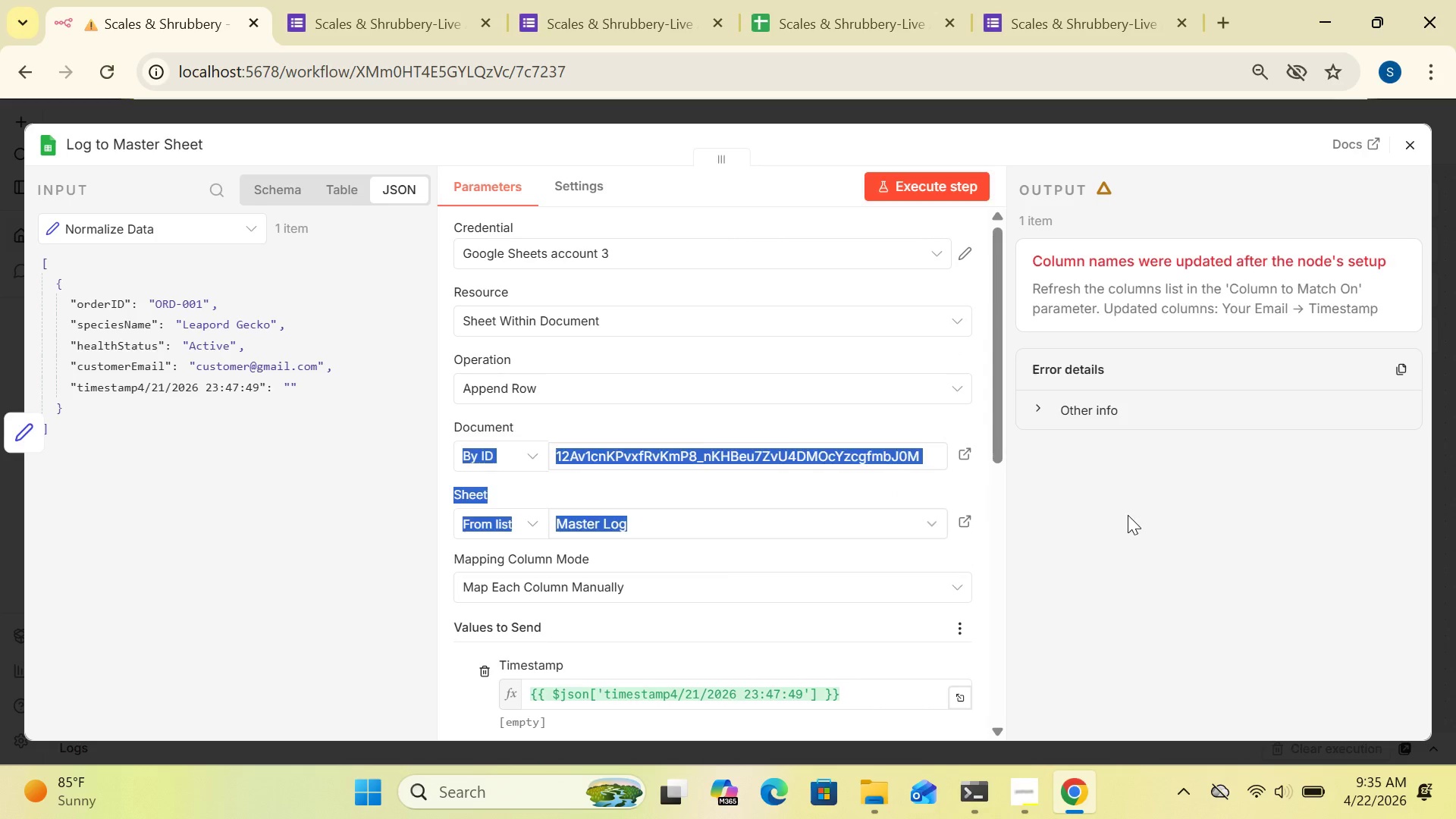 
left_click([1128, 515])
 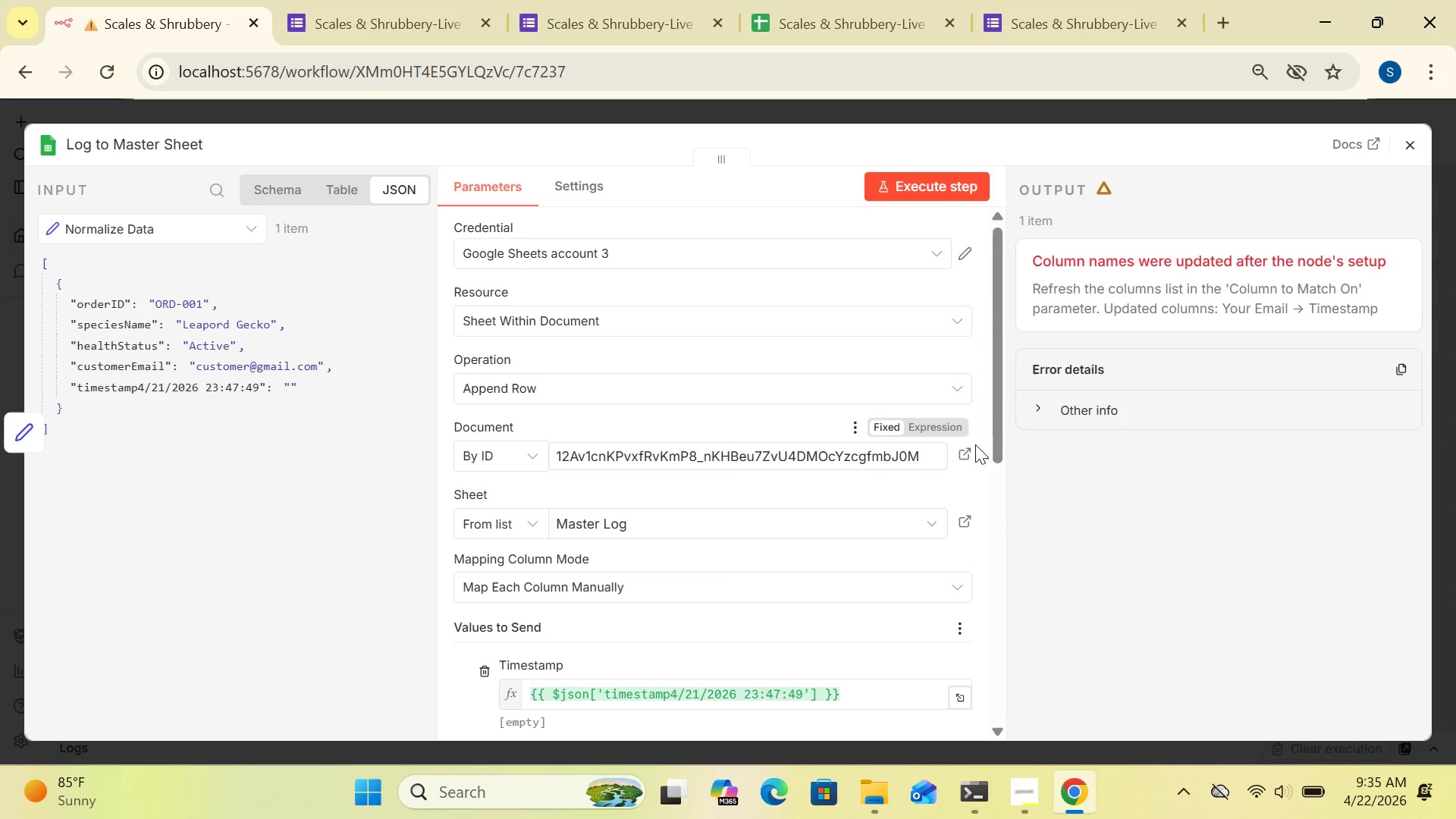 
wait(8.75)
 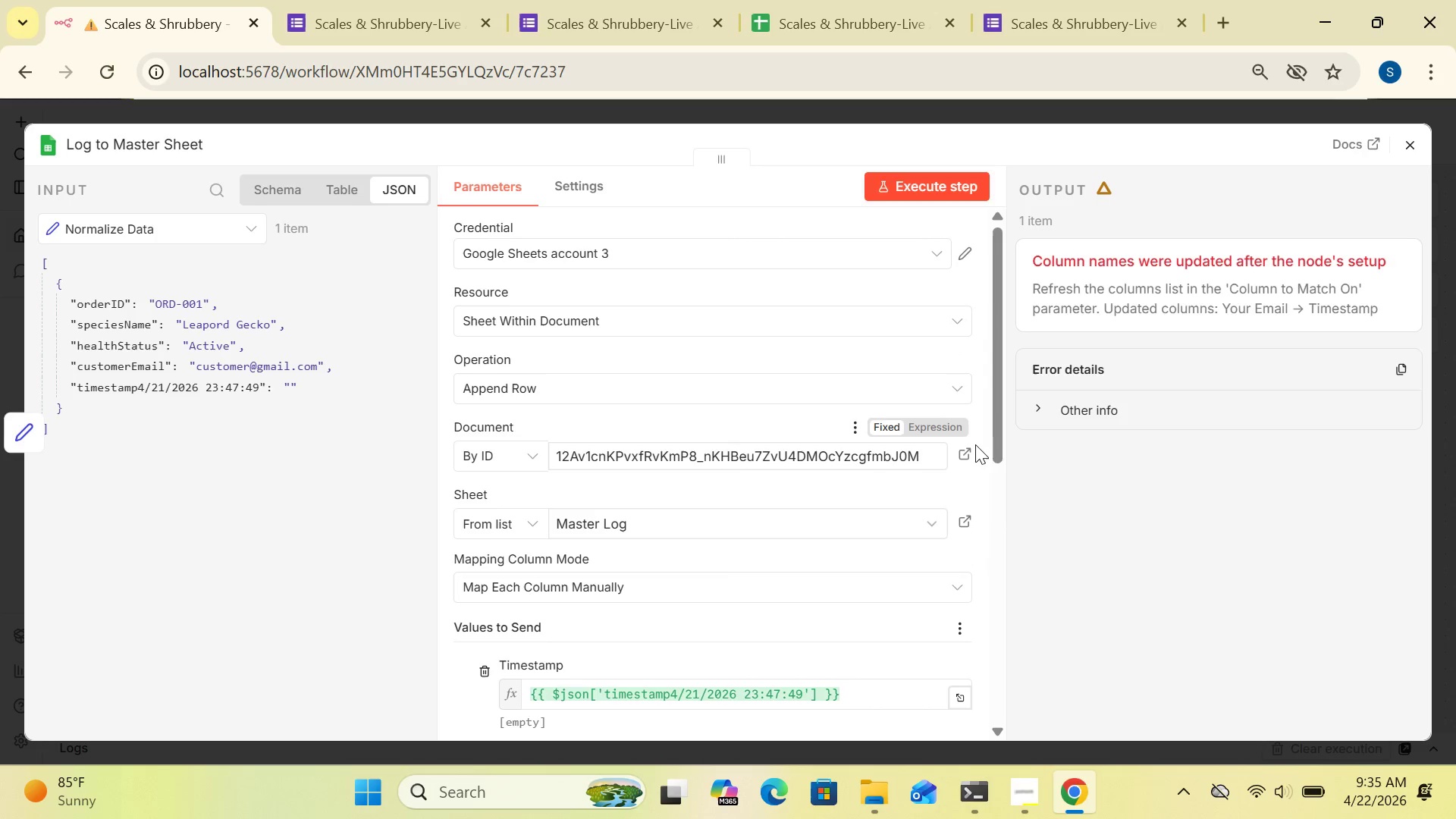 
left_click_drag(start_coordinate=[1002, 439], to_coordinate=[1019, 482])
 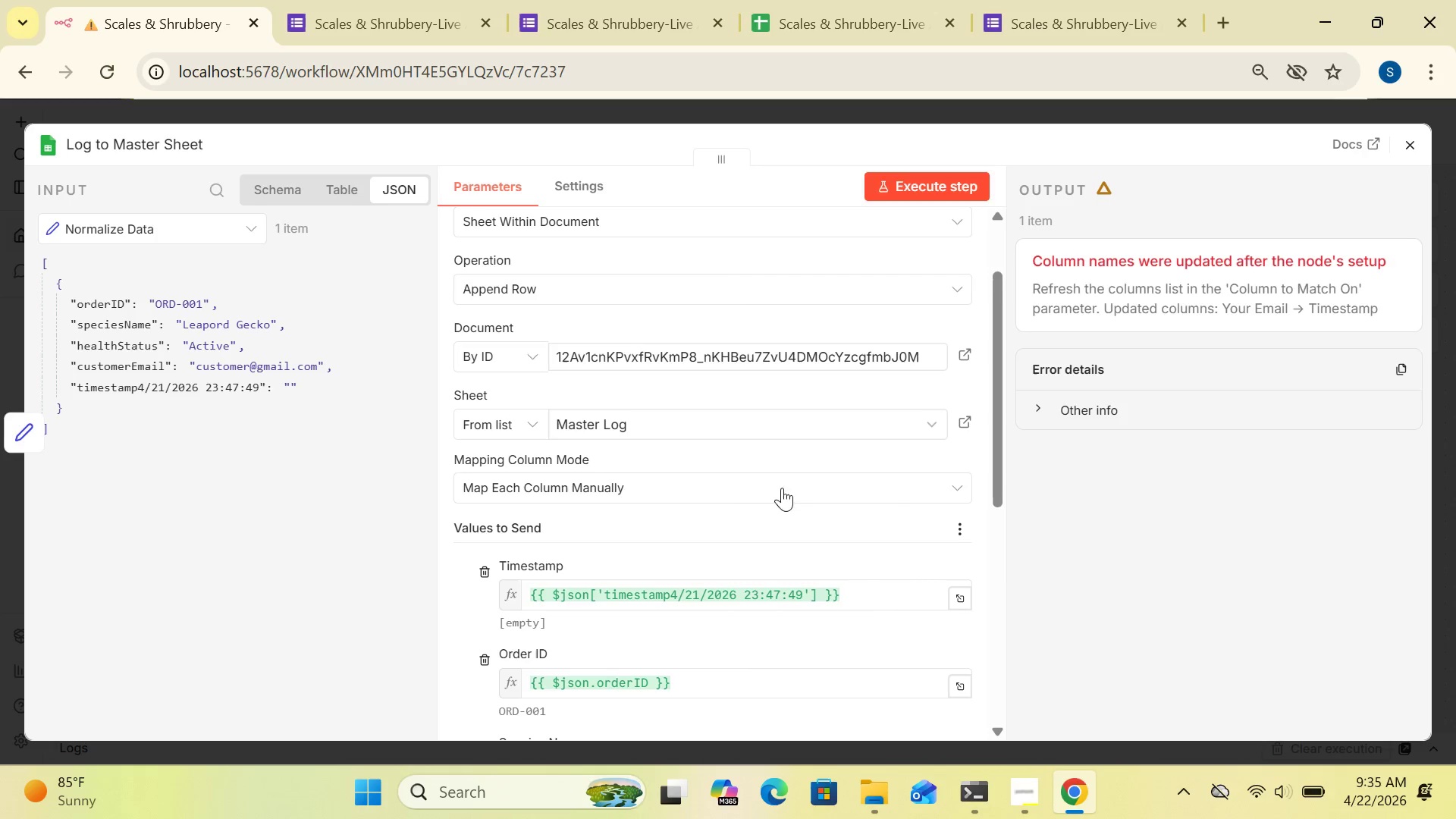 
left_click([802, 479])
 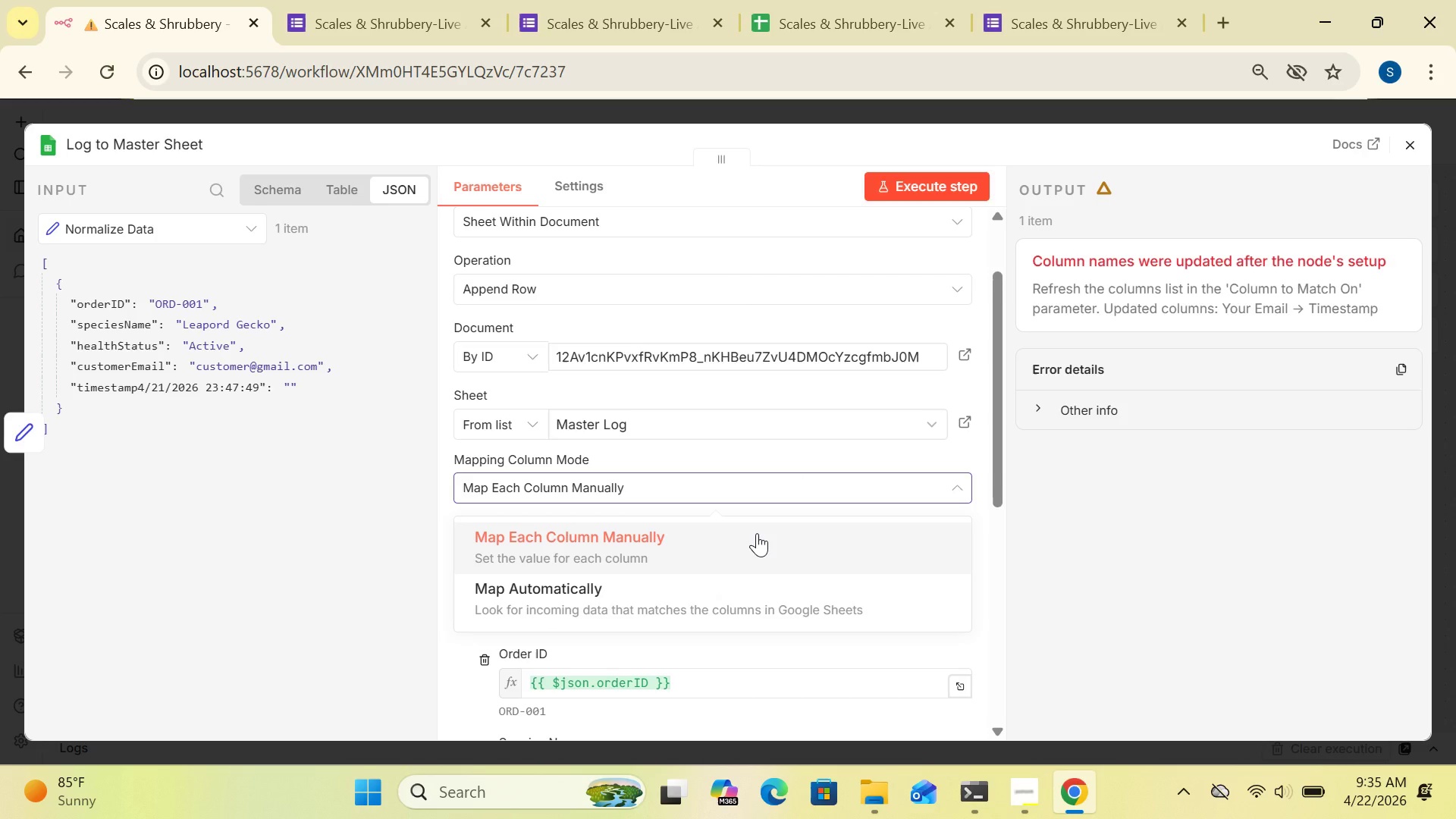 
left_click([757, 533])
 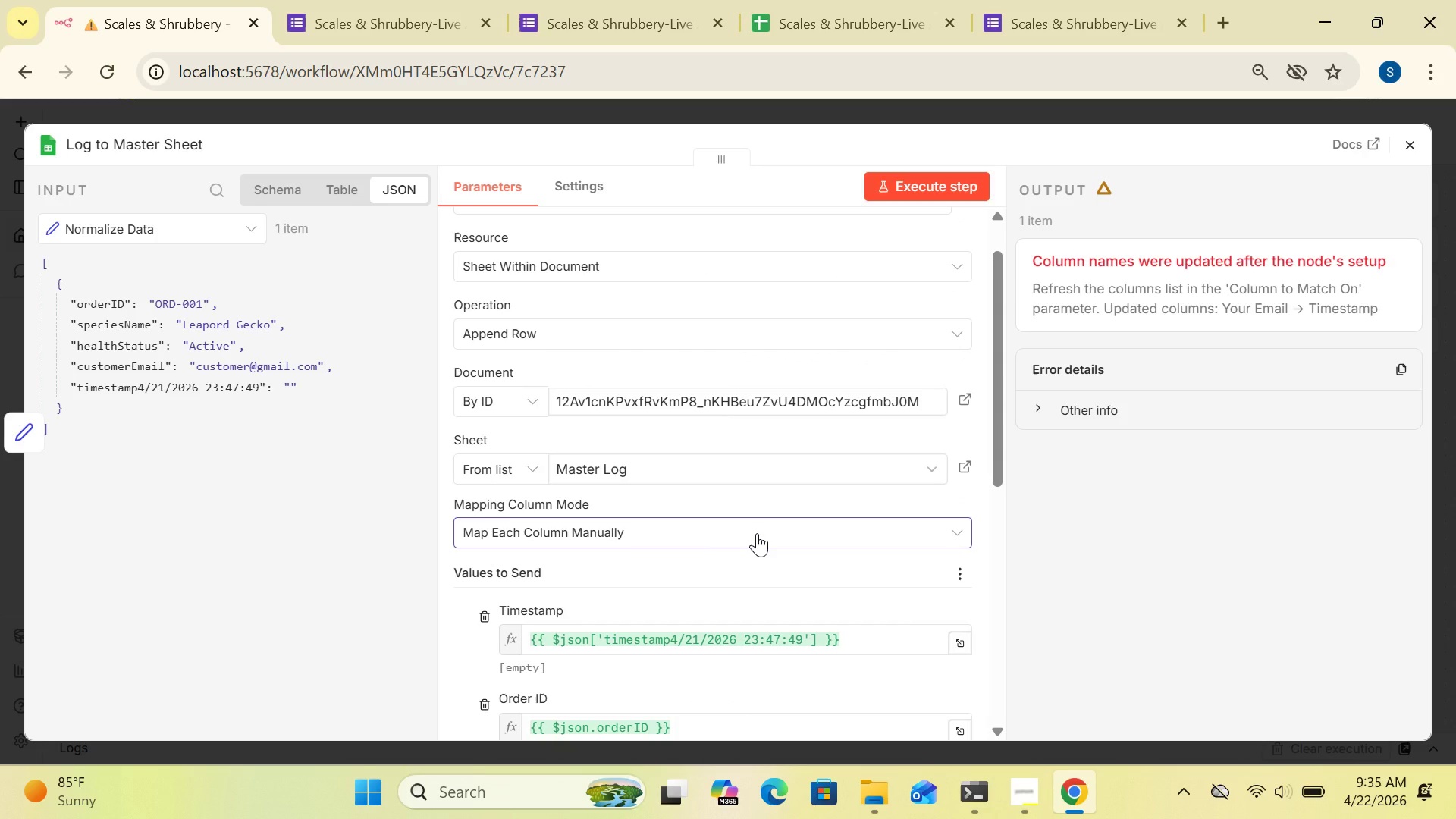 
left_click([947, 540])
 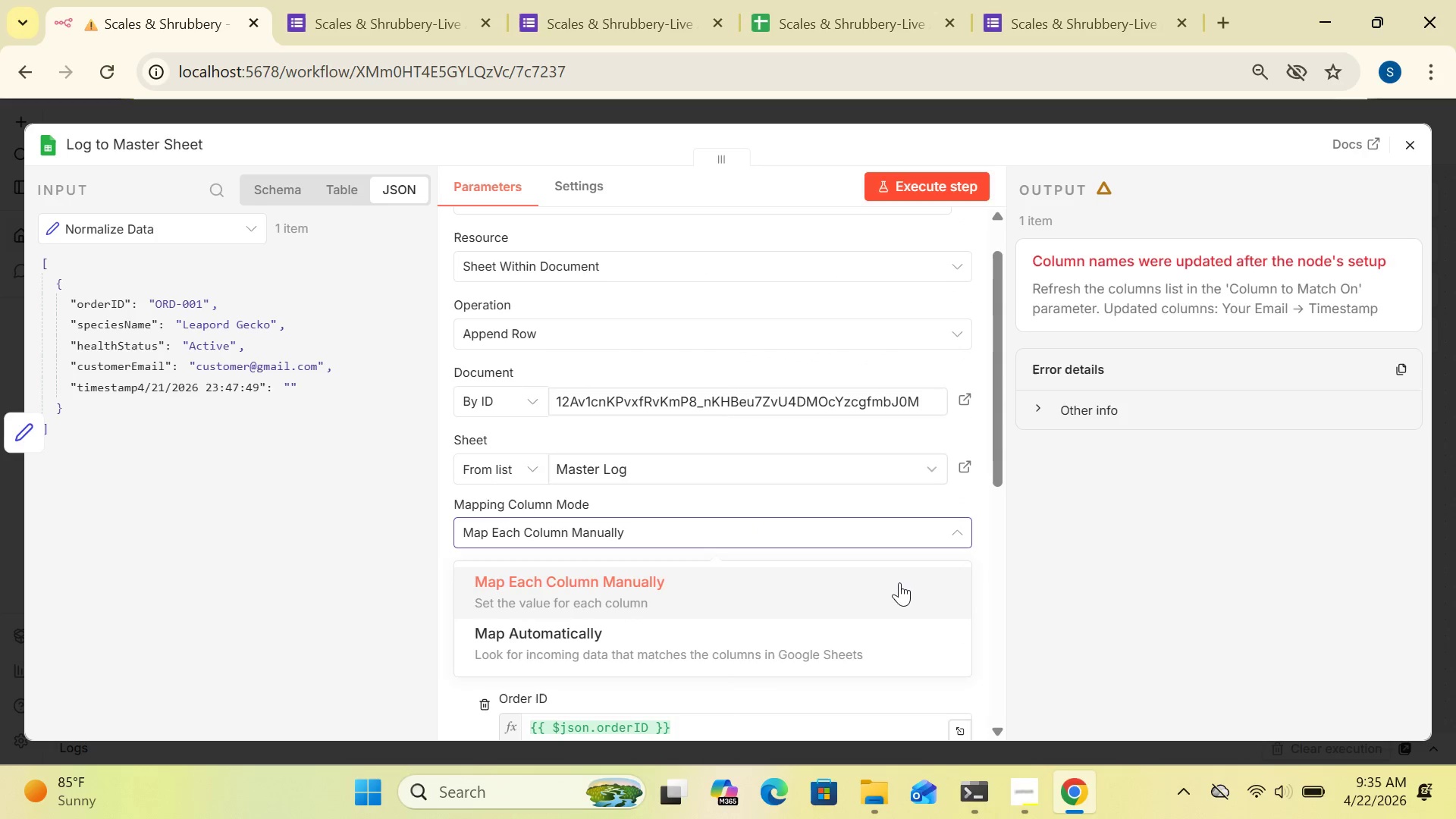 
left_click([899, 582])
 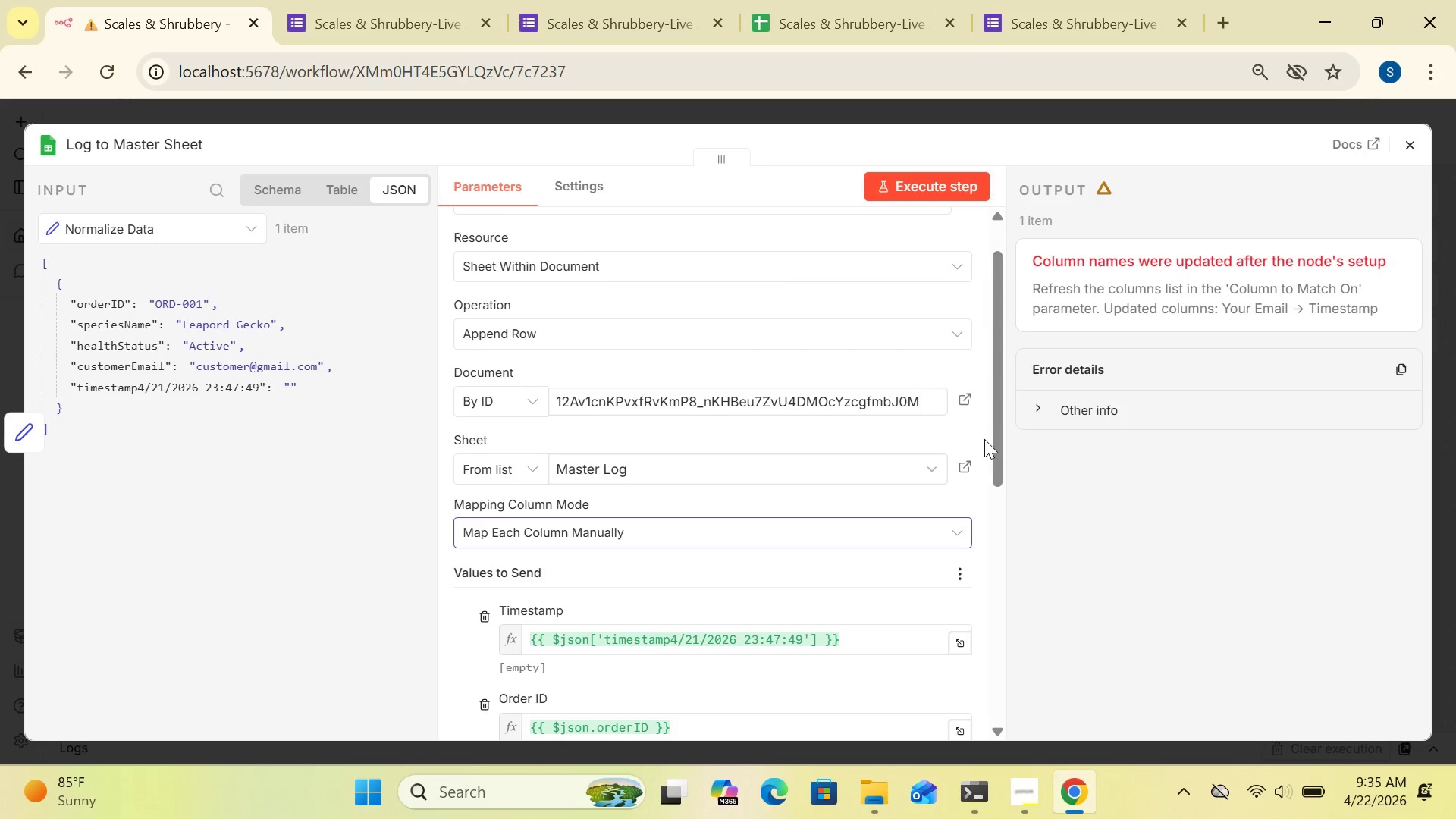 
left_click([915, 182])
 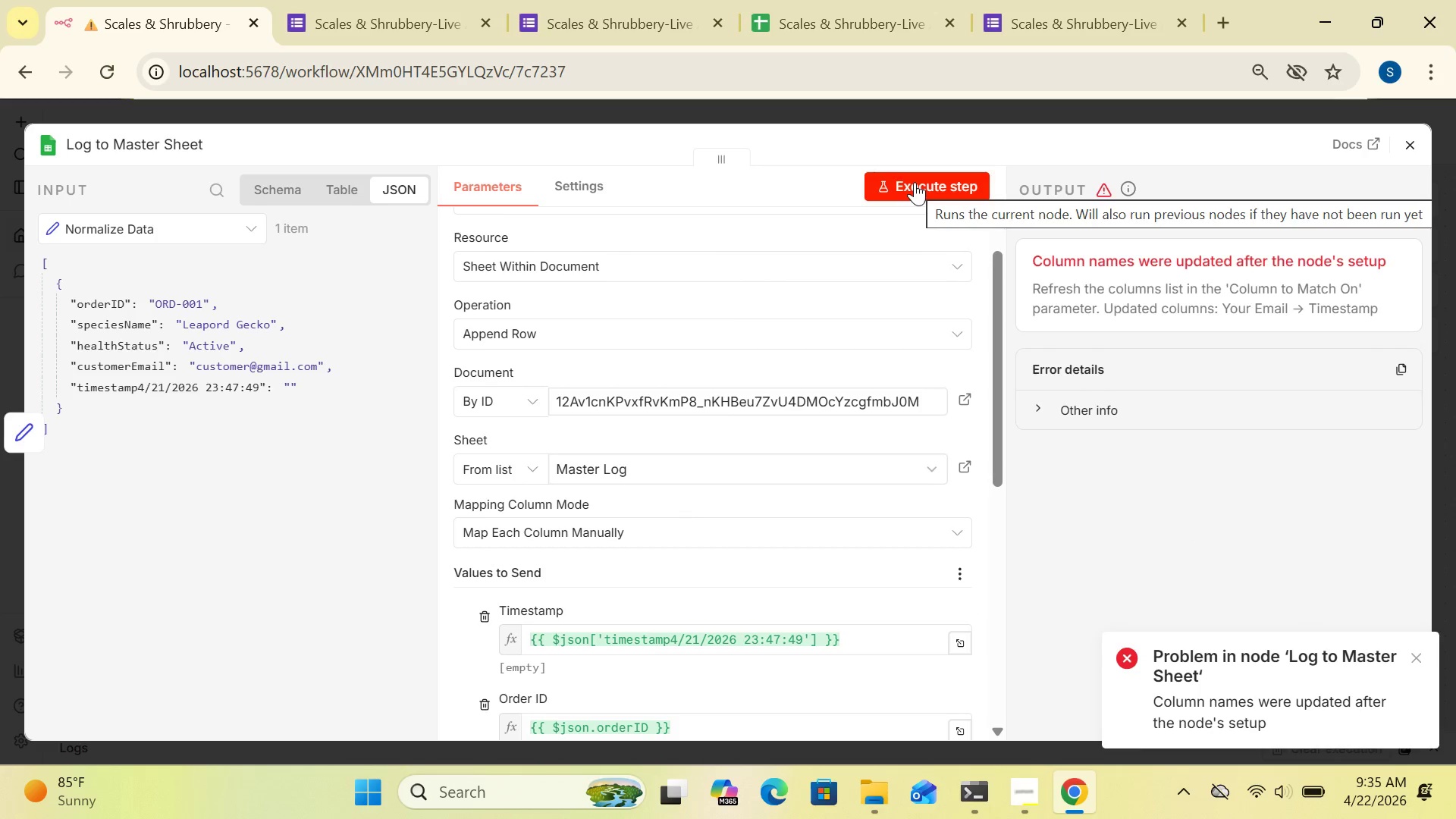 
left_click_drag(start_coordinate=[997, 384], to_coordinate=[1001, 421])
 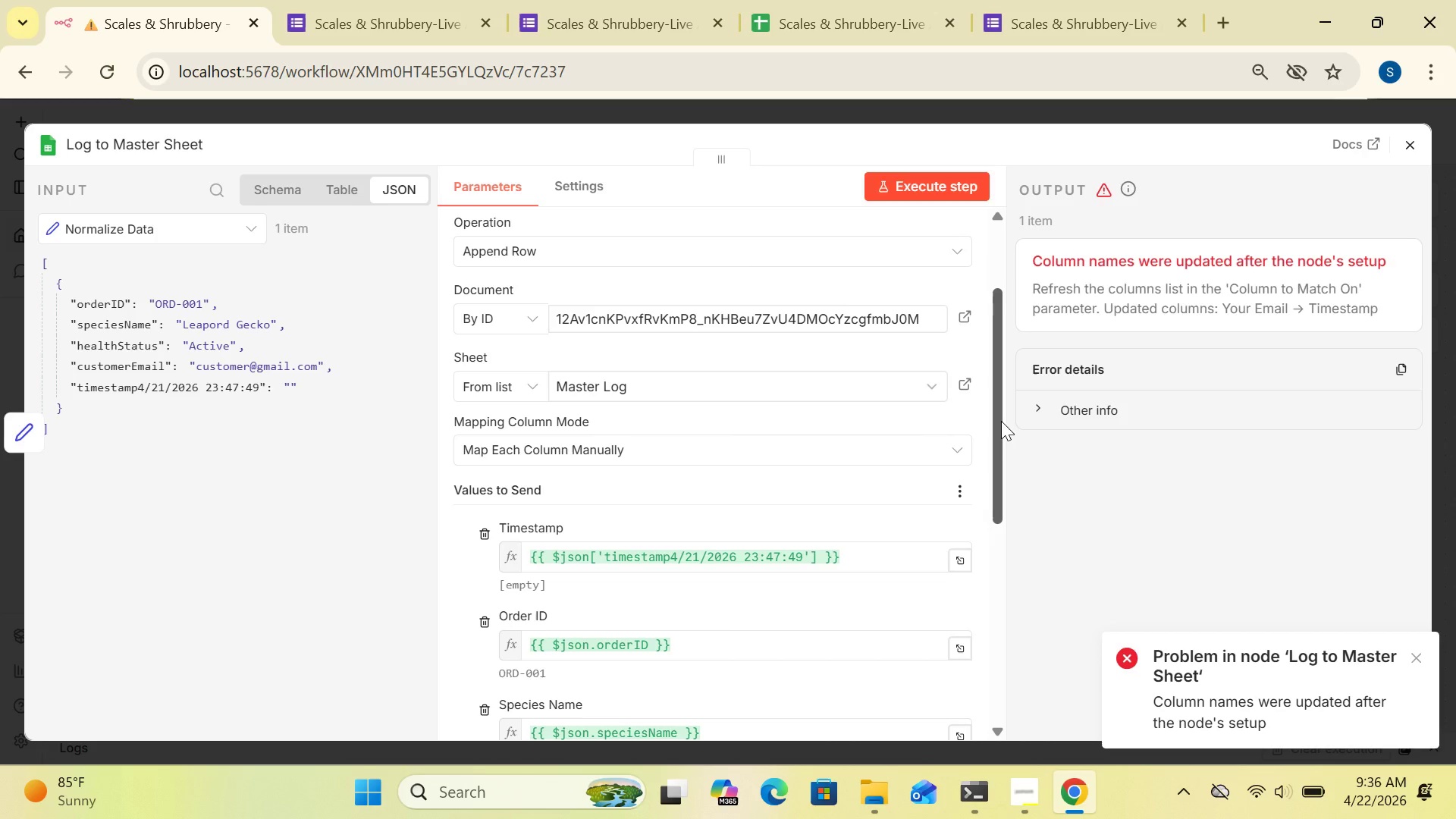 
wait(18.05)
 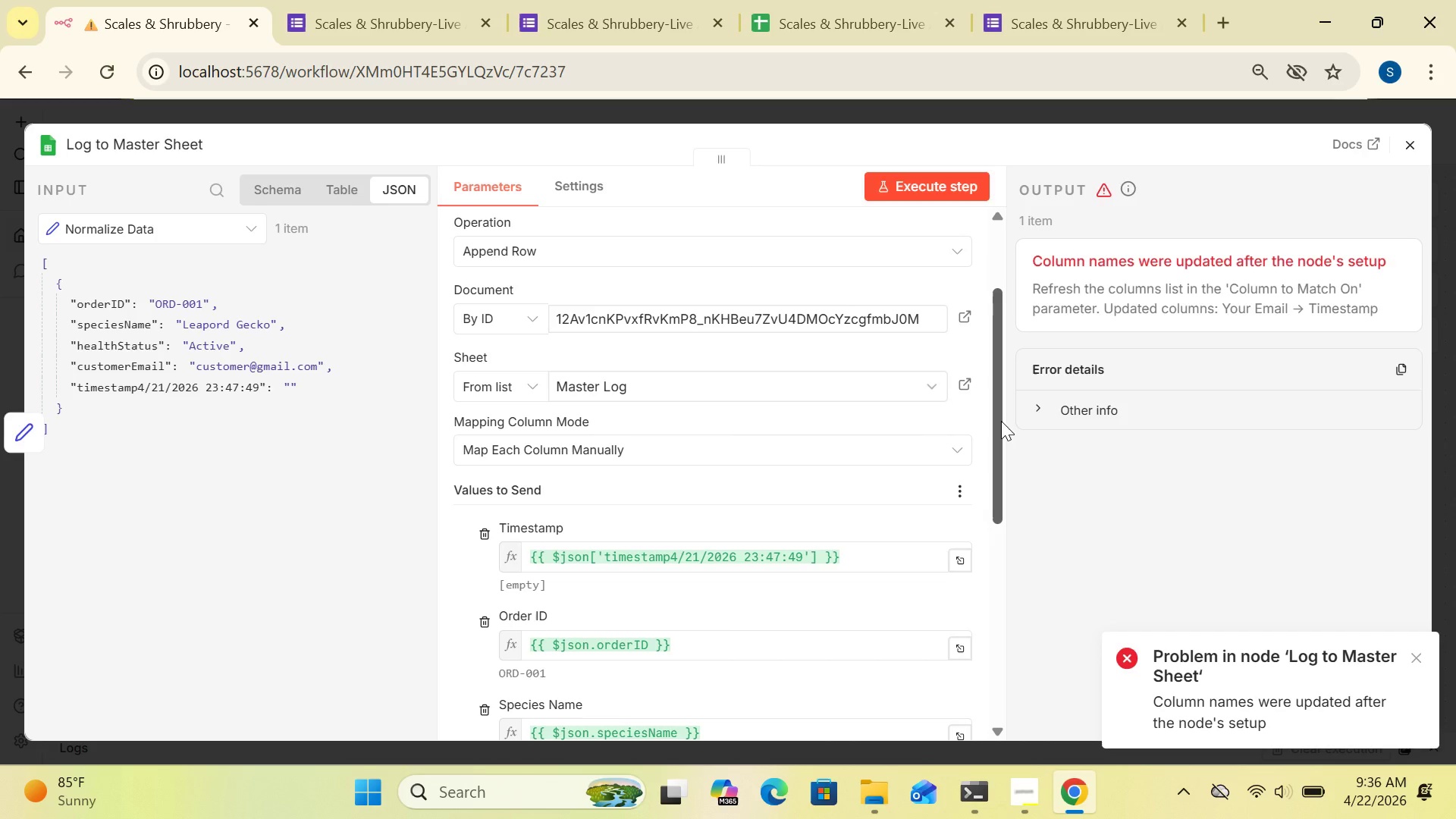 
left_click([1414, 666])
 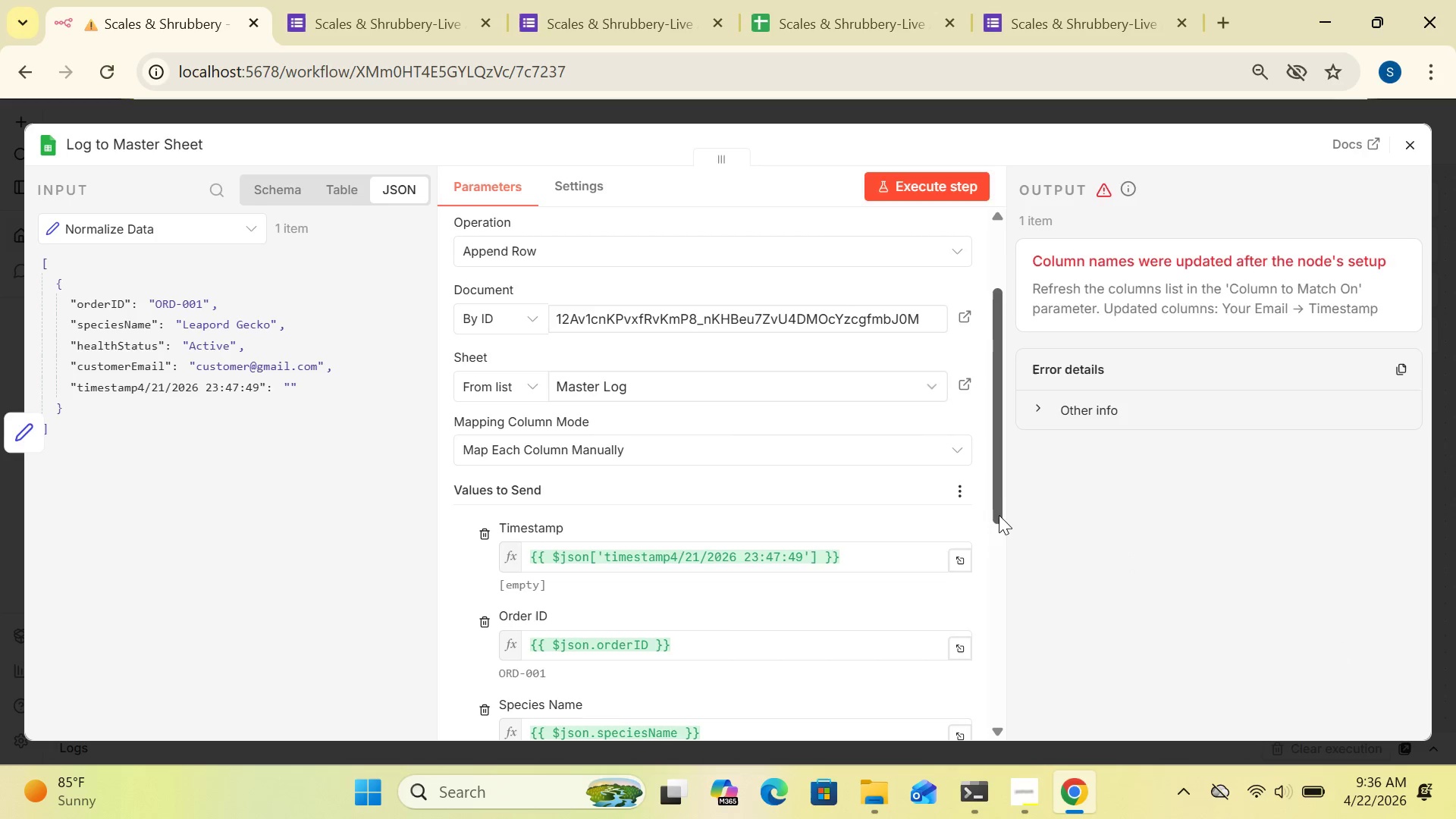 
left_click_drag(start_coordinate=[999, 503], to_coordinate=[992, 504])
 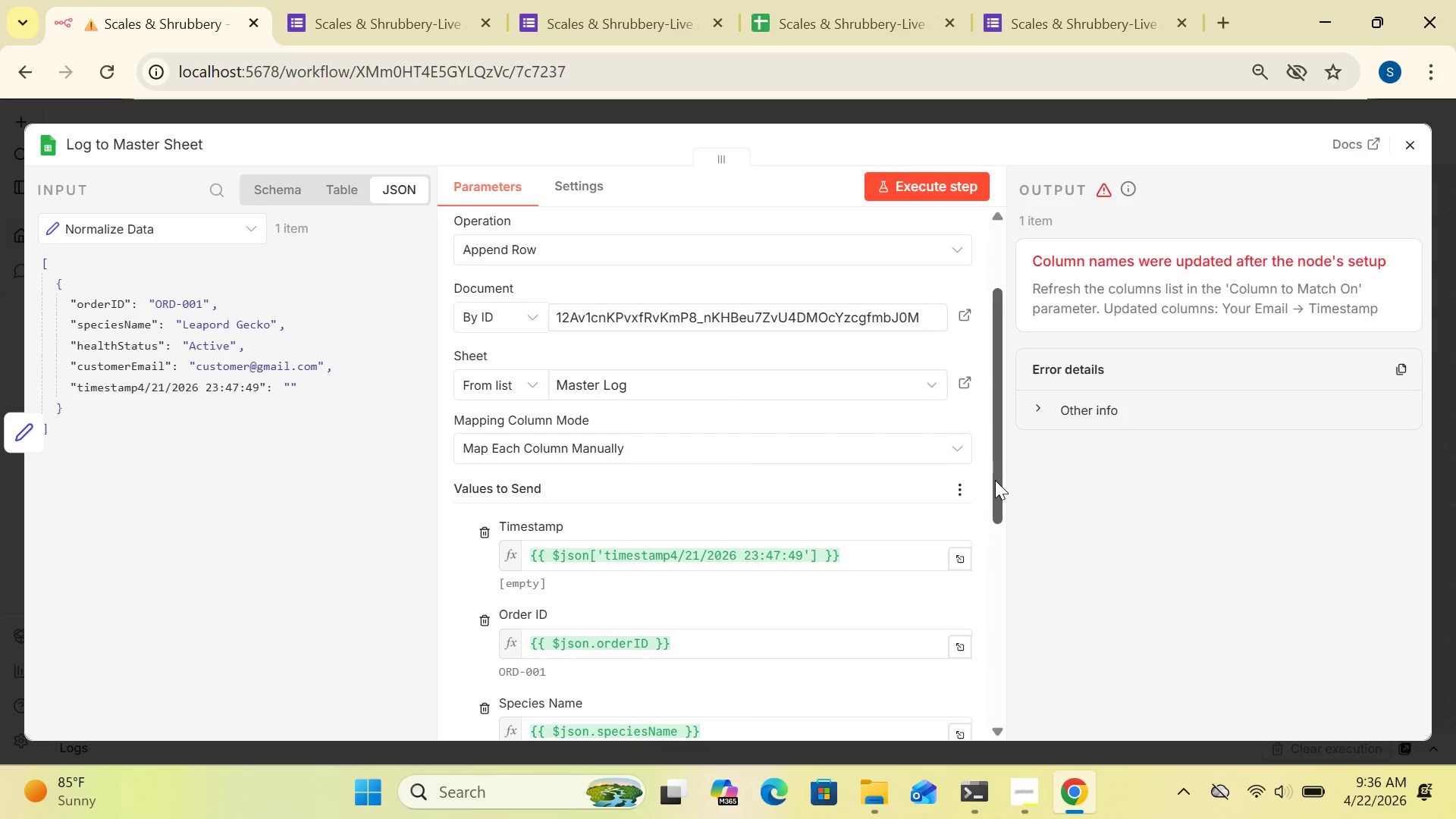 
wait(5.01)
 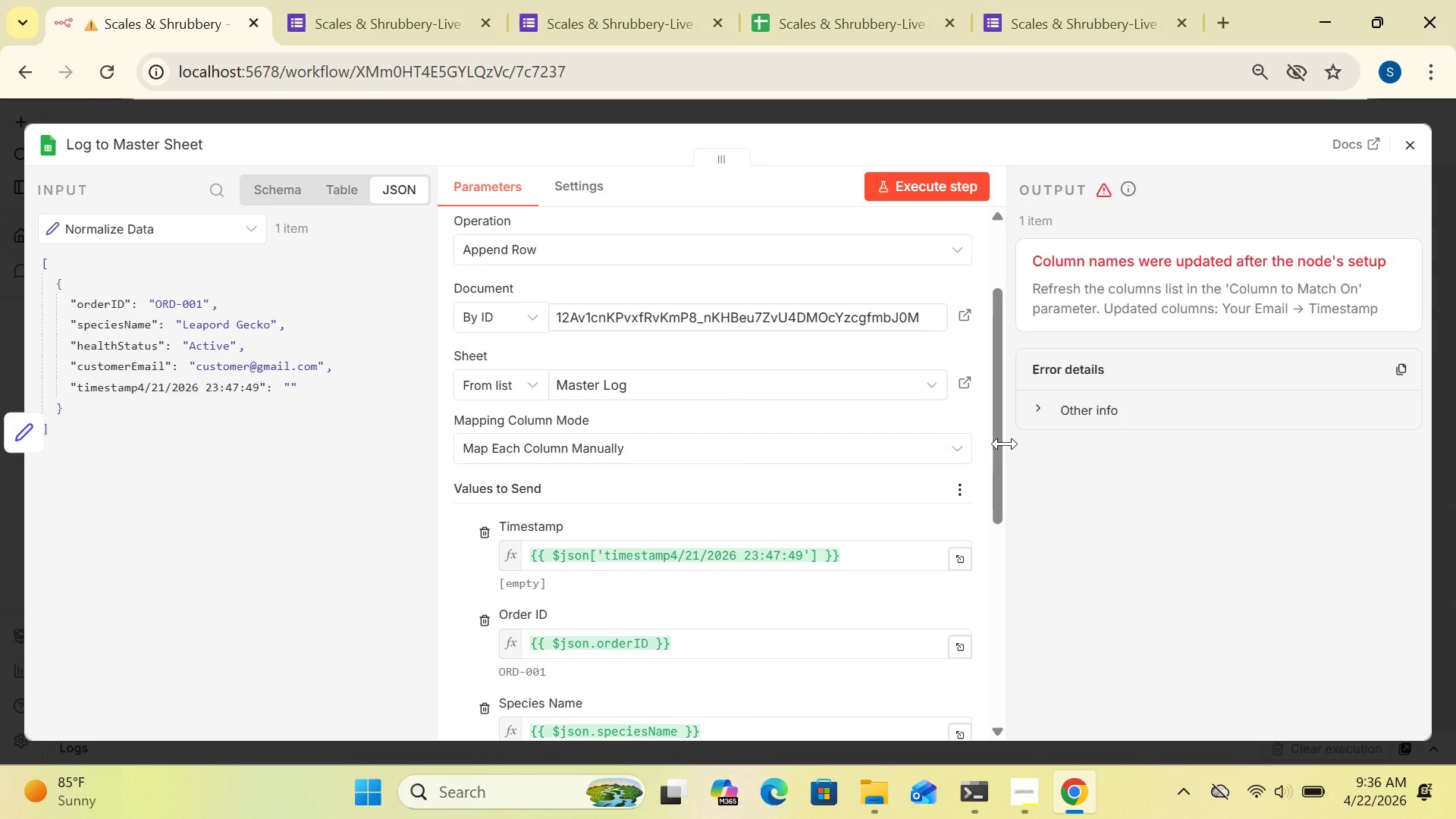 
left_click_drag(start_coordinate=[996, 494], to_coordinate=[989, 481])
 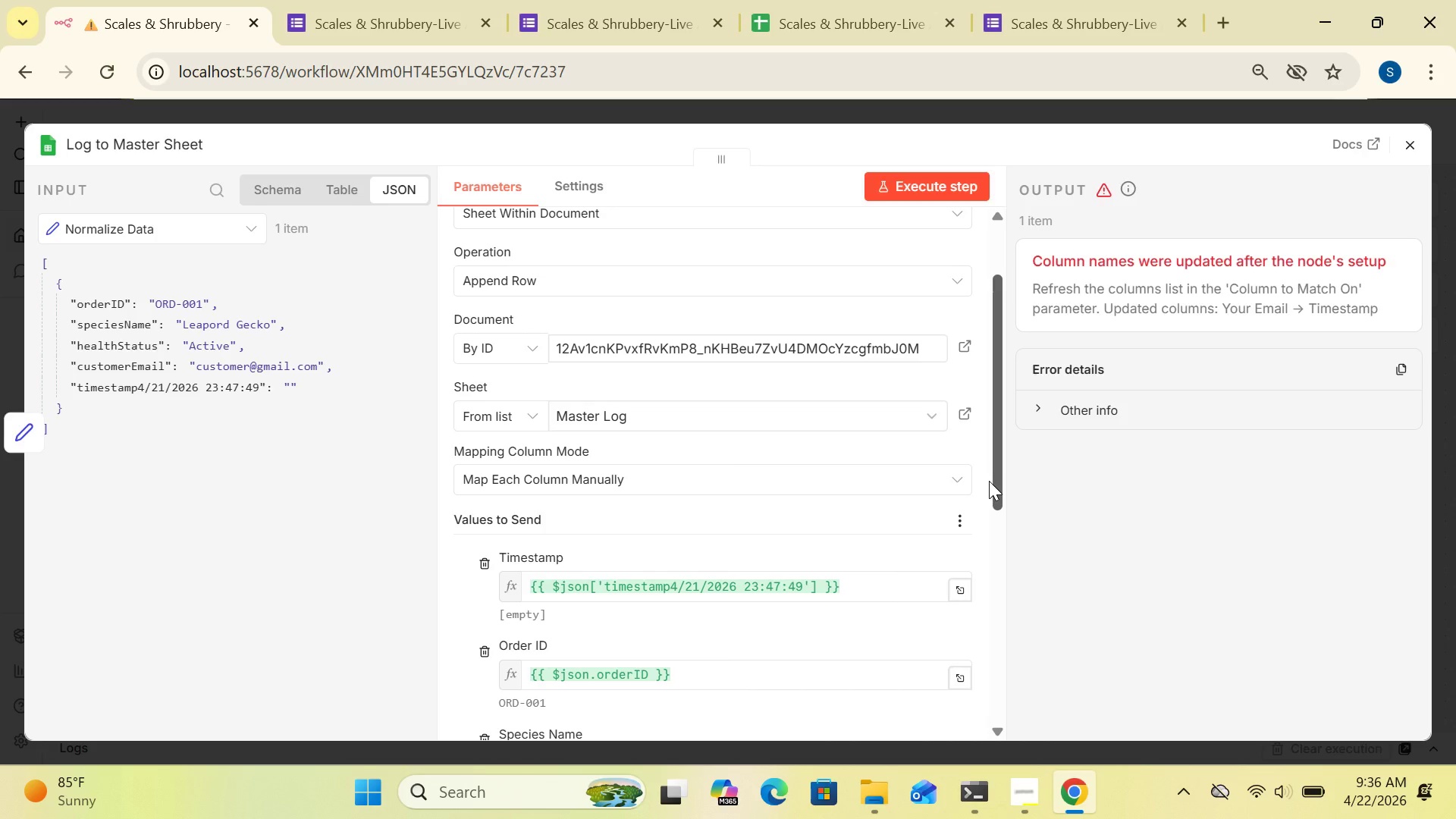 
wait(13.7)
 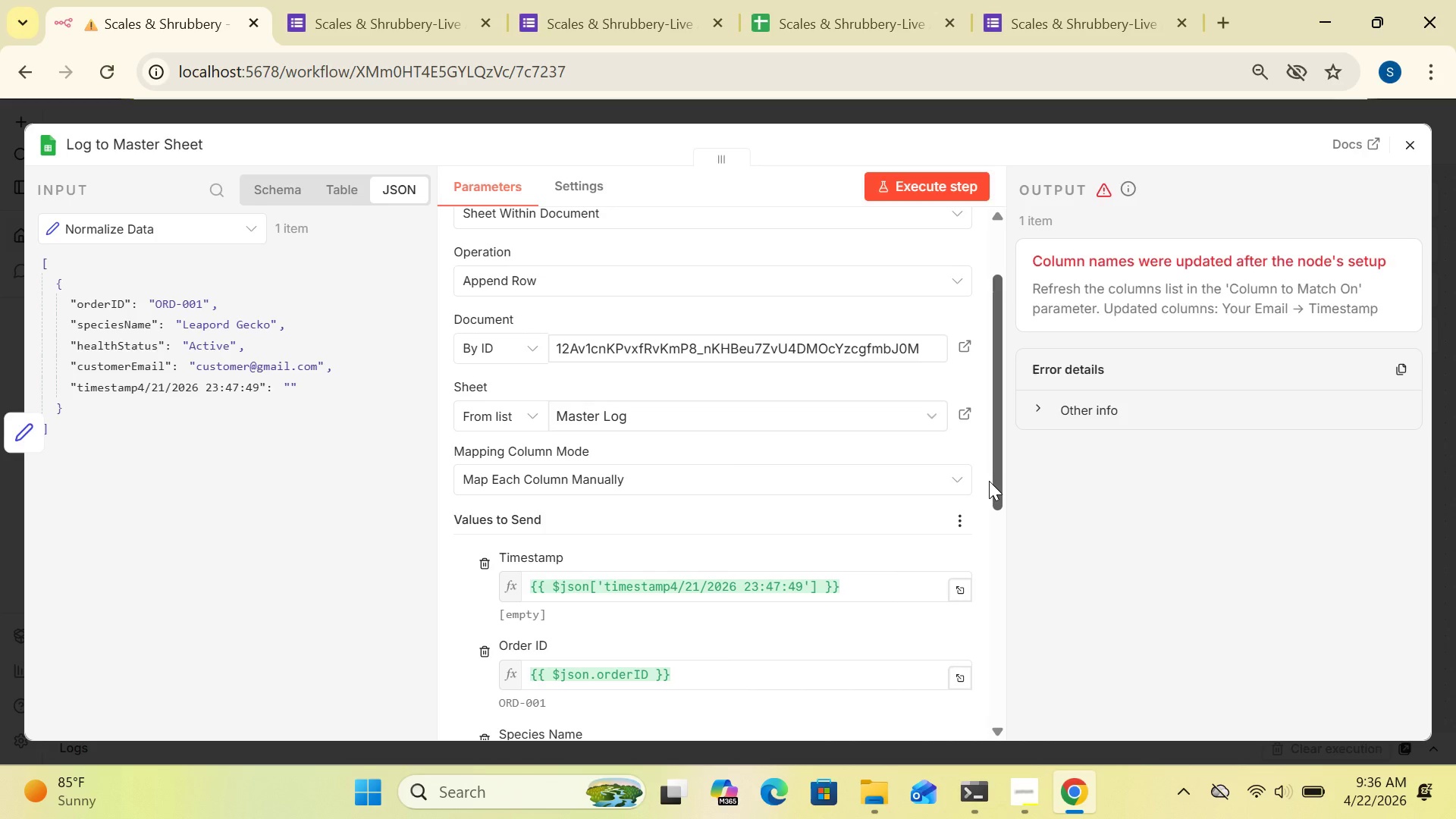 
left_click([1106, 190])
 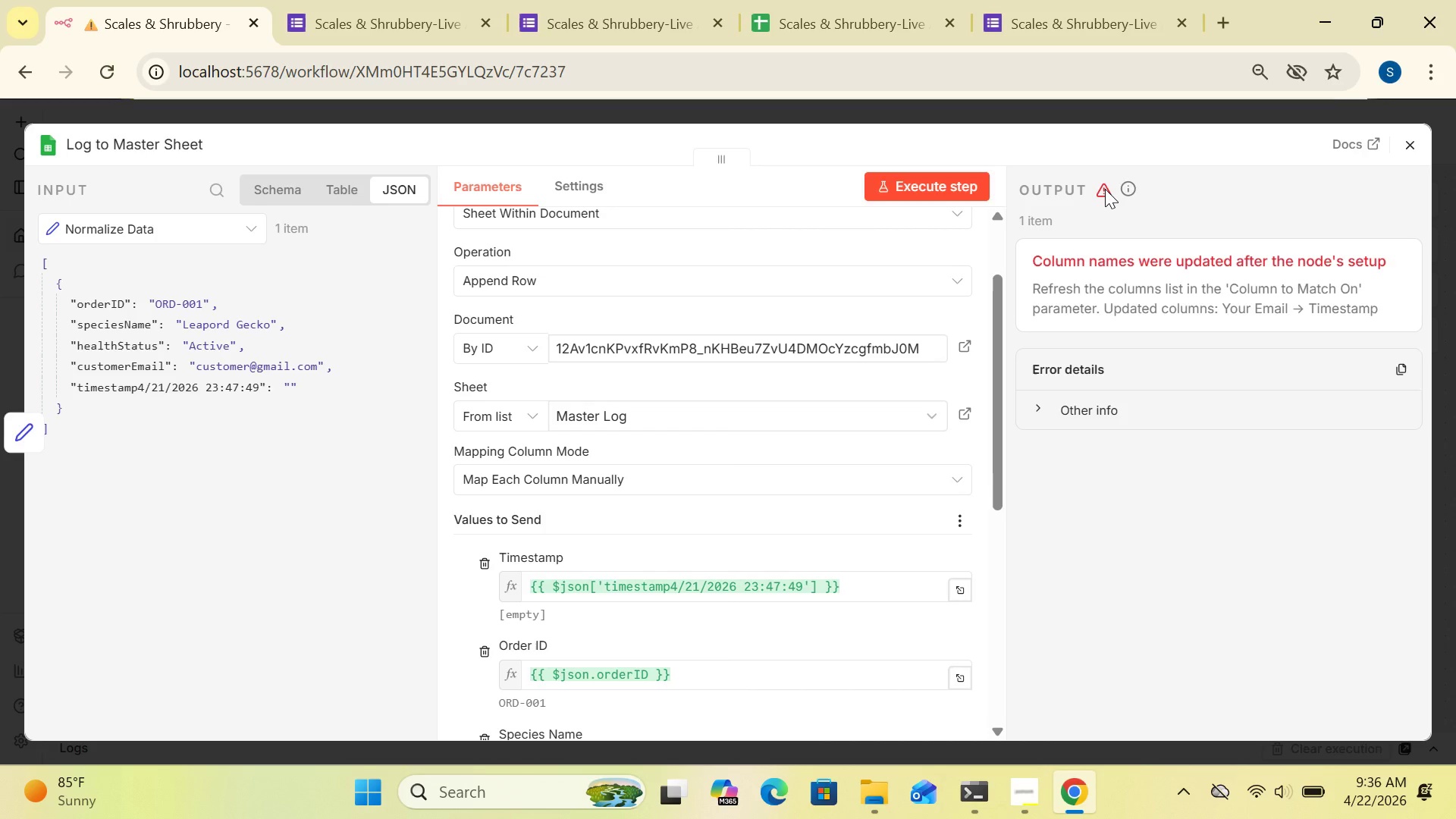 
left_click([1105, 189])
 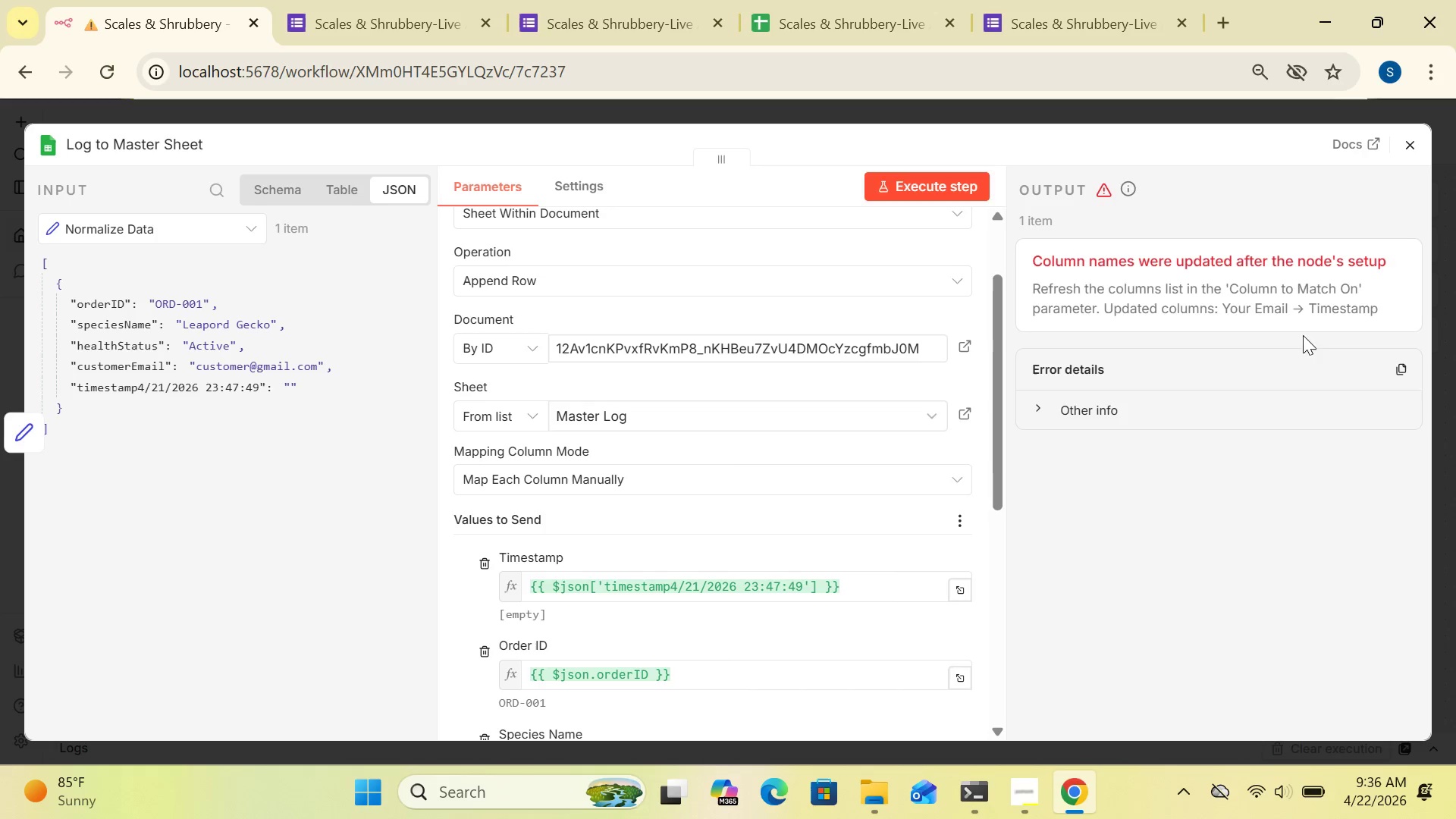 
left_click([1106, 422])
 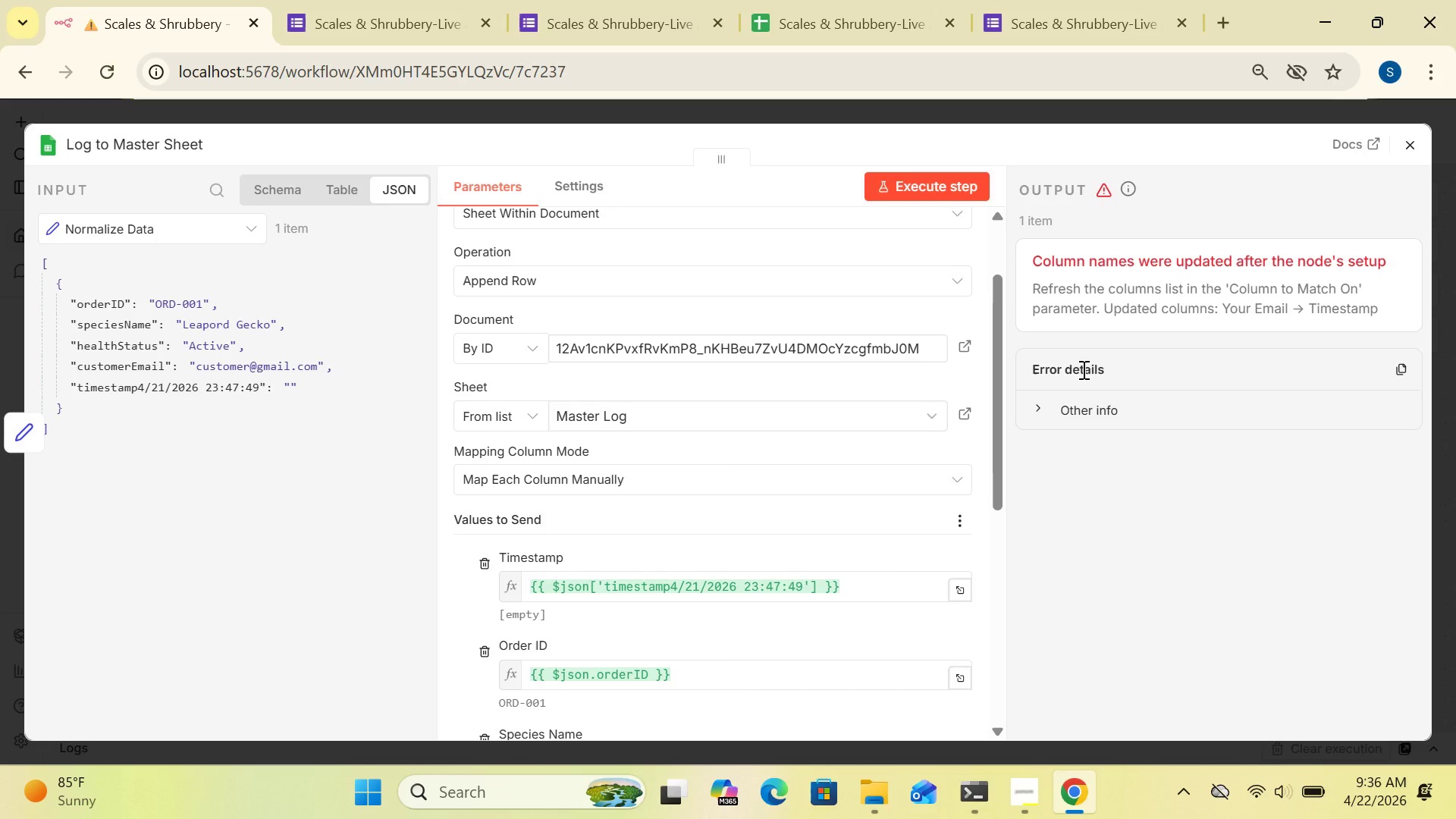 
left_click_drag(start_coordinate=[1082, 369], to_coordinate=[1036, 406])
 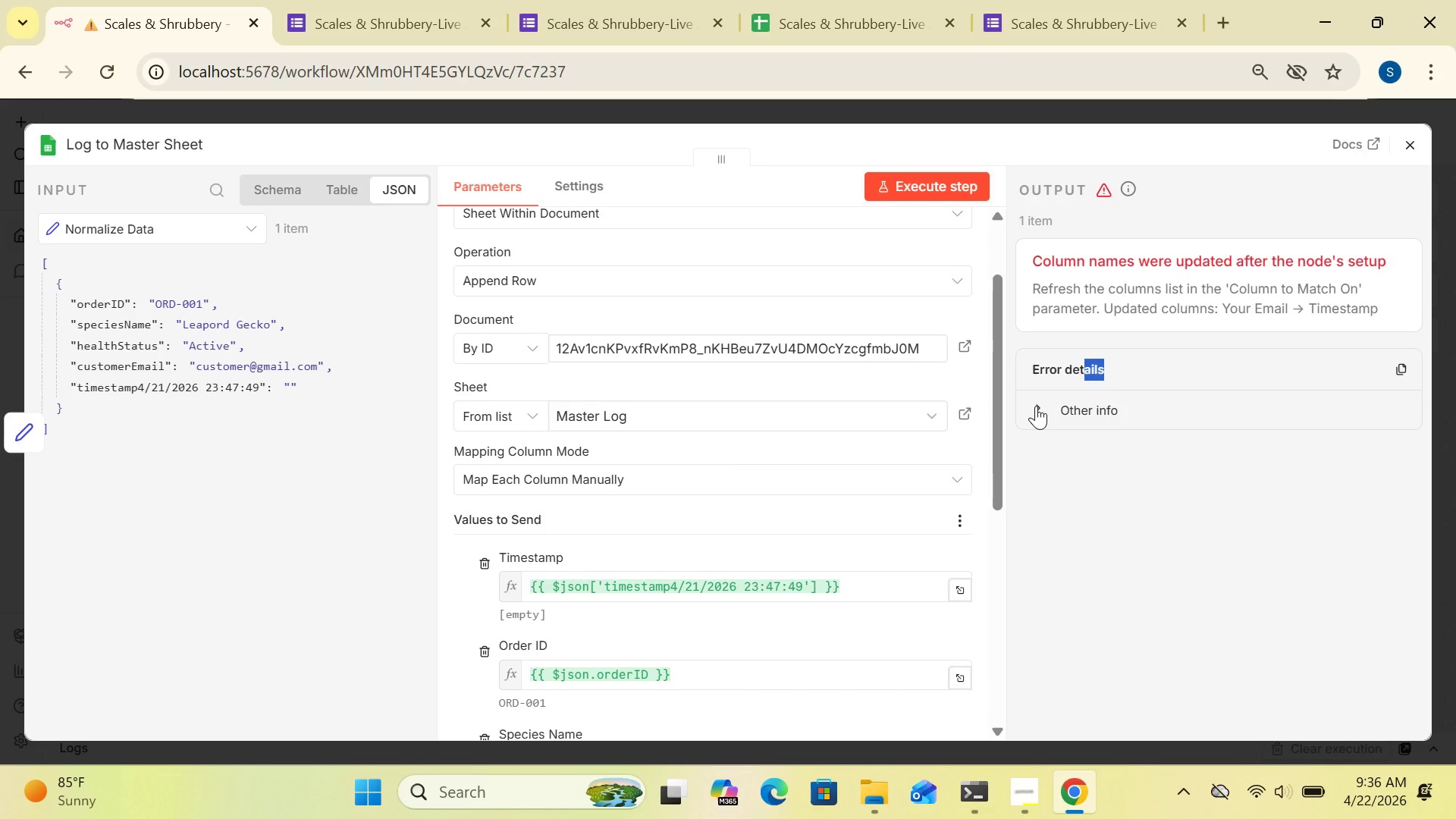 
left_click([1036, 406])
 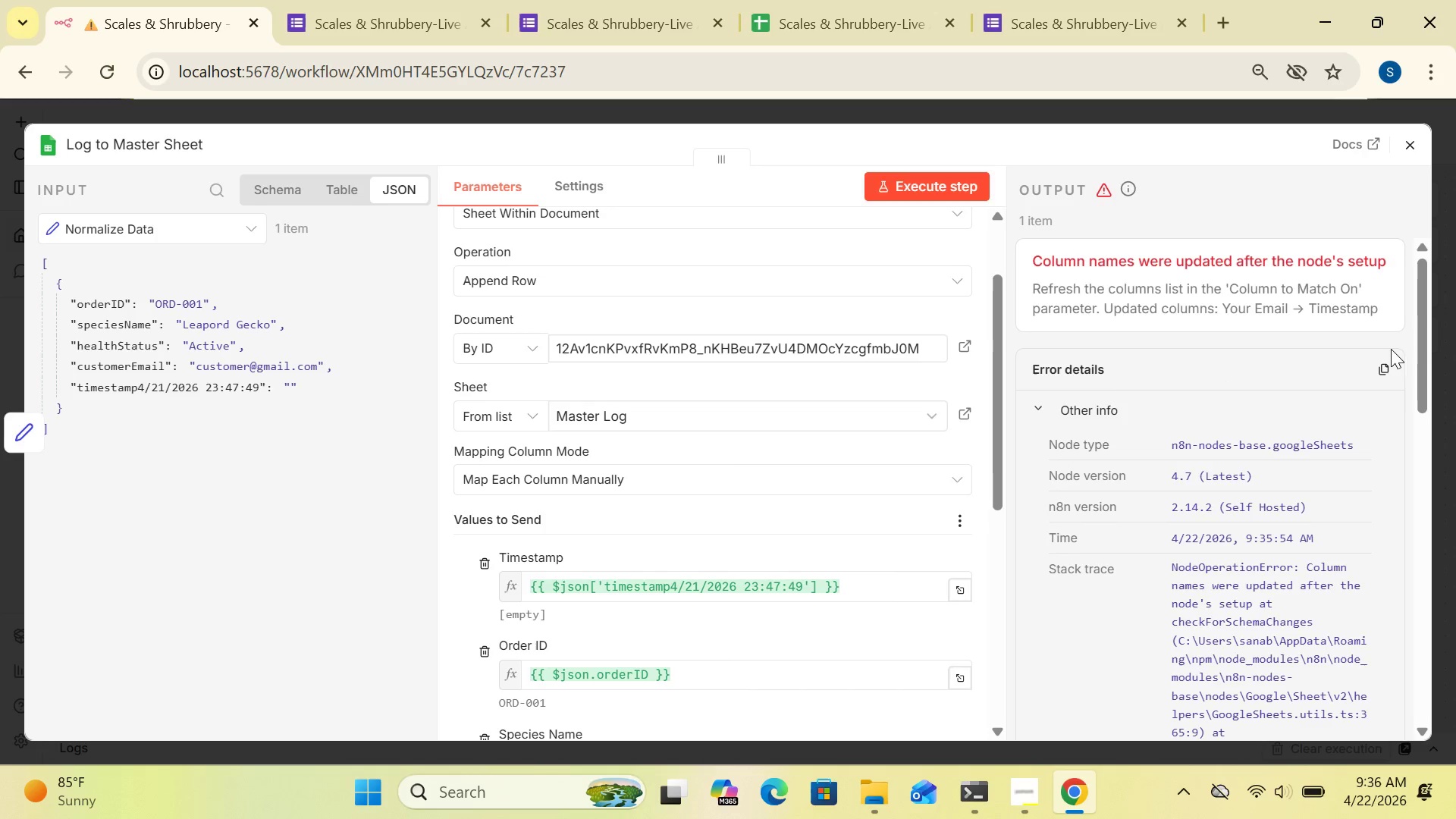 
left_click_drag(start_coordinate=[1424, 356], to_coordinate=[1439, 494])
 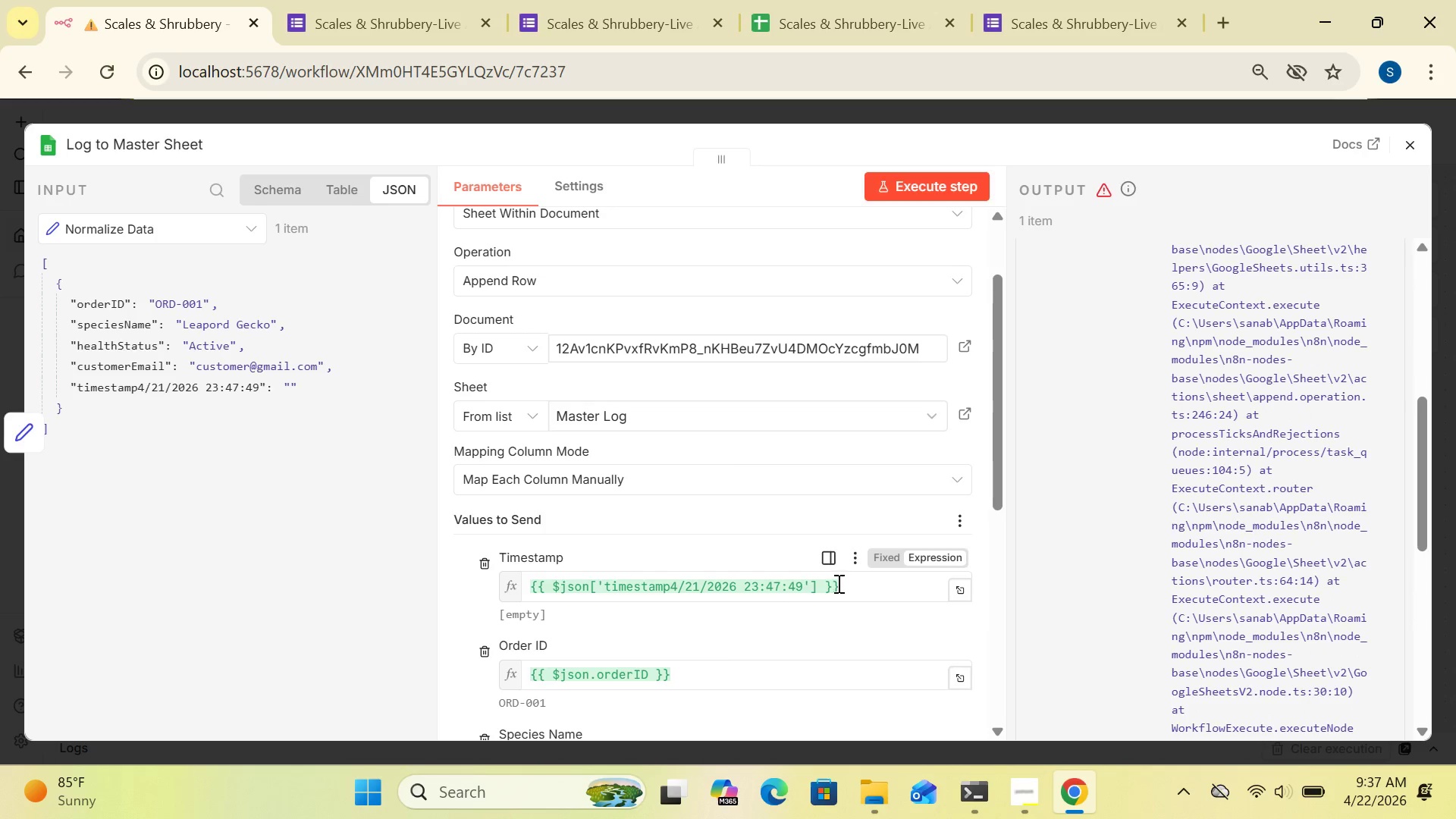 
wait(5.78)
 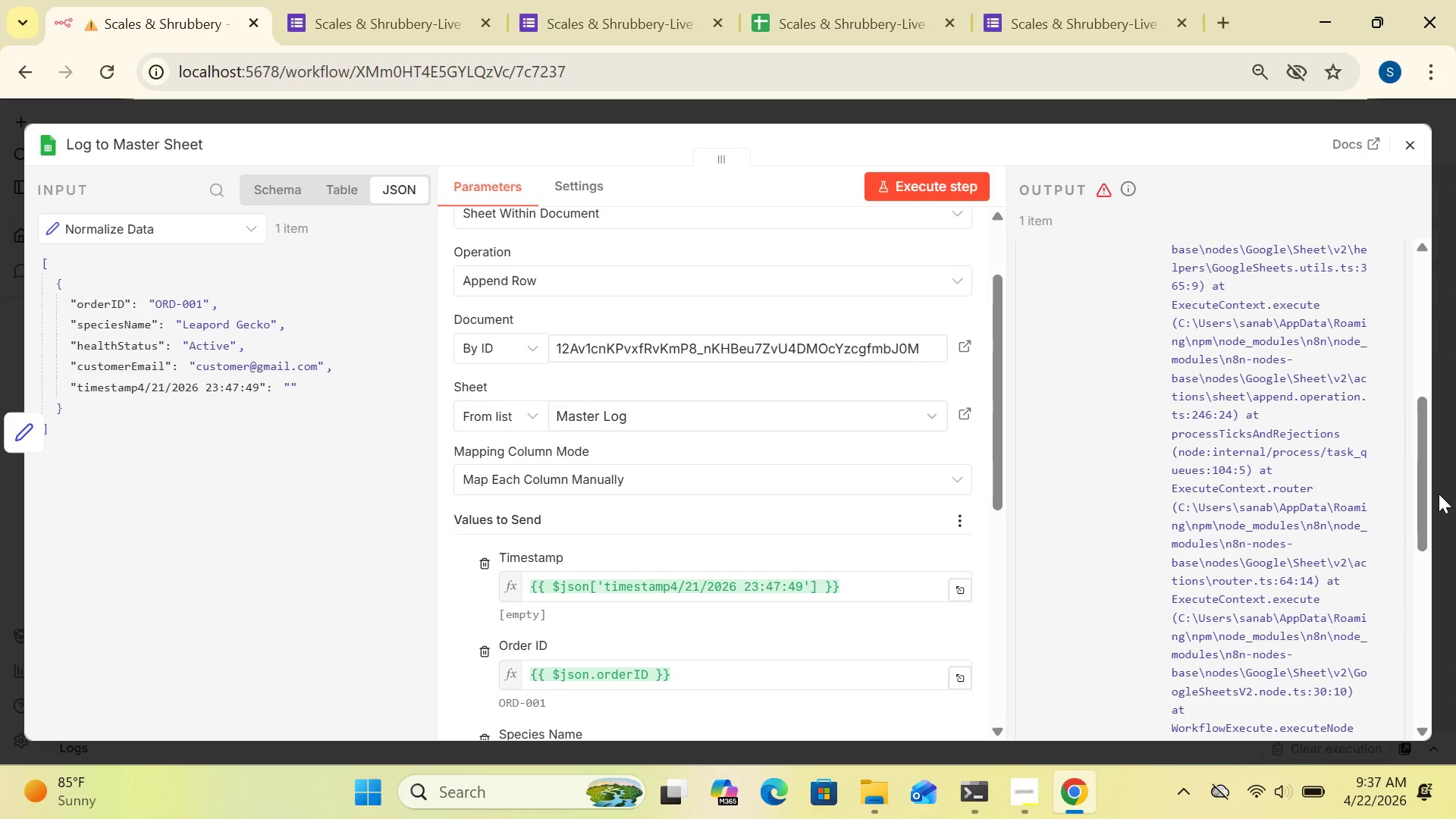 
right_click([837, 583])
 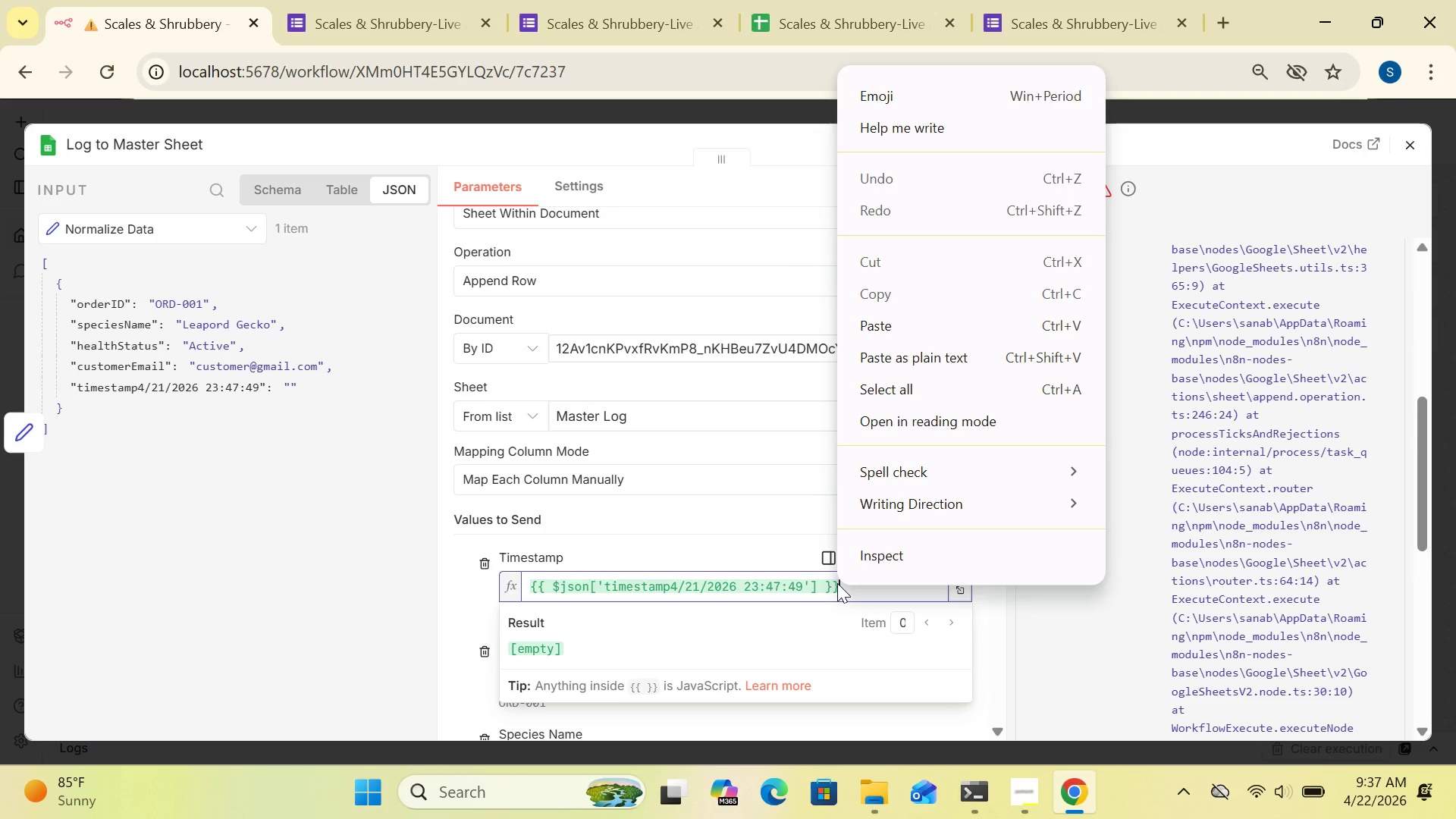 
left_click_drag(start_coordinate=[837, 583], to_coordinate=[902, 559])
 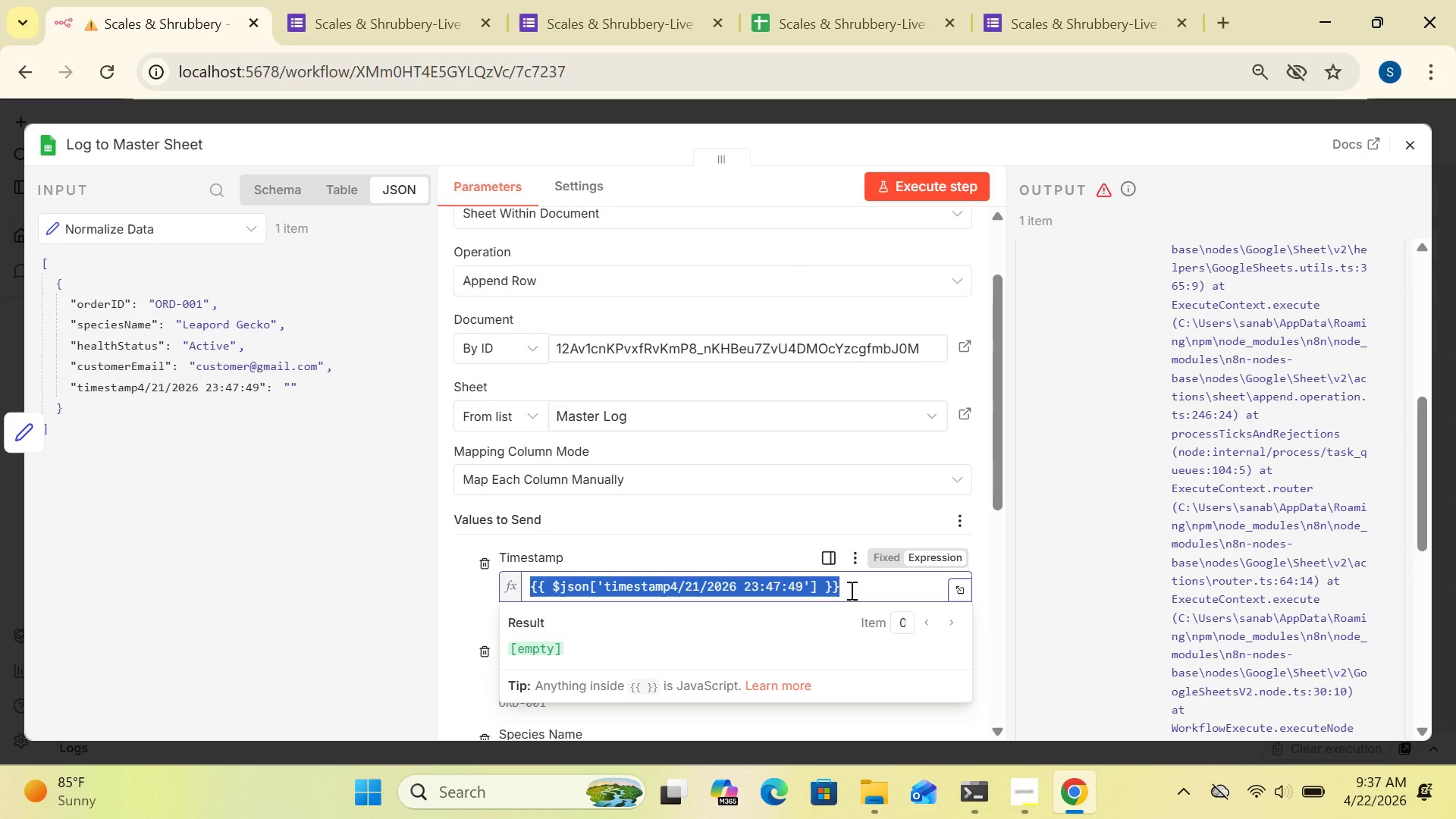 
wait(7.19)
 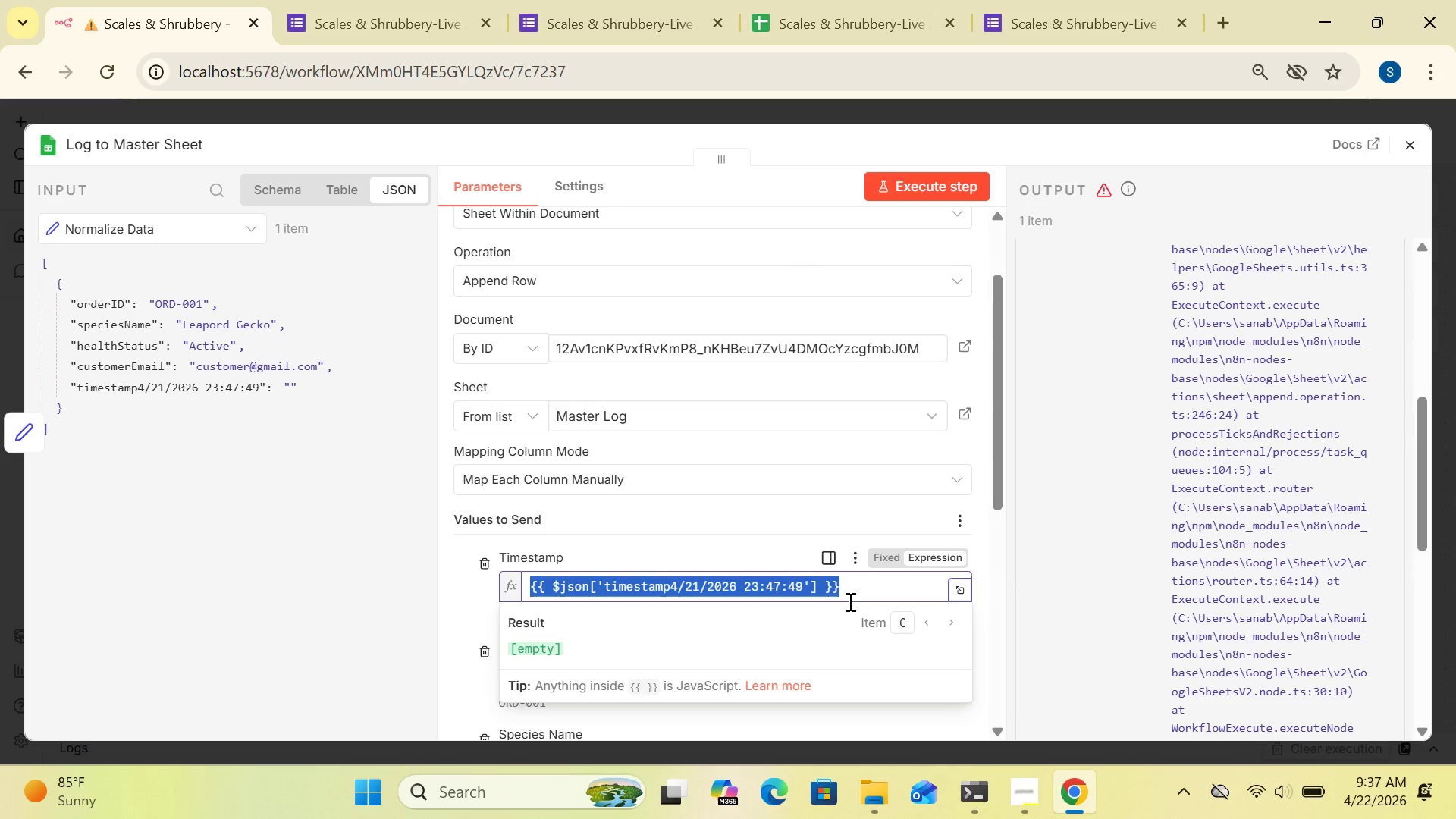 
left_click([851, 590])
 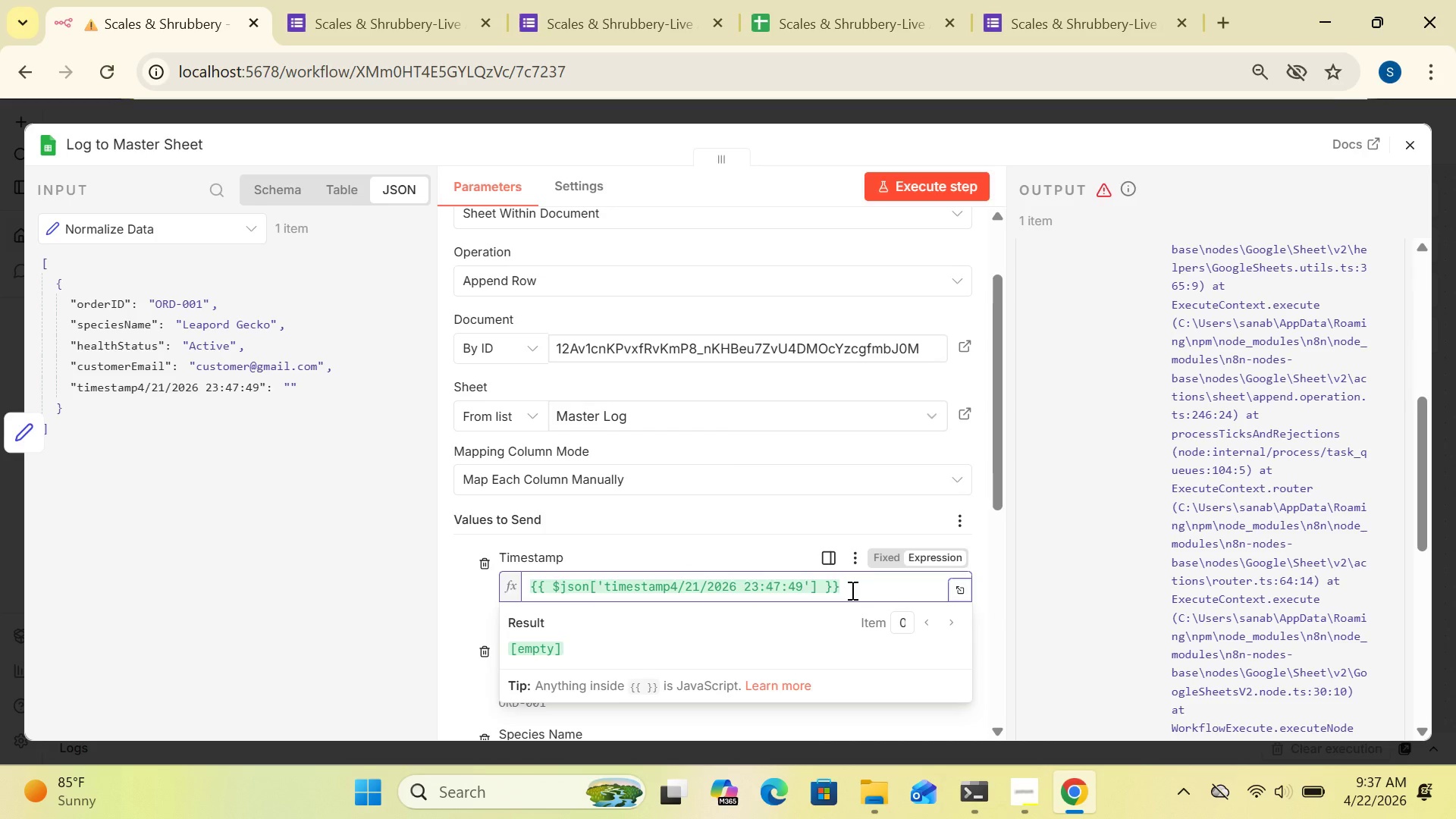 
key(Backspace)
 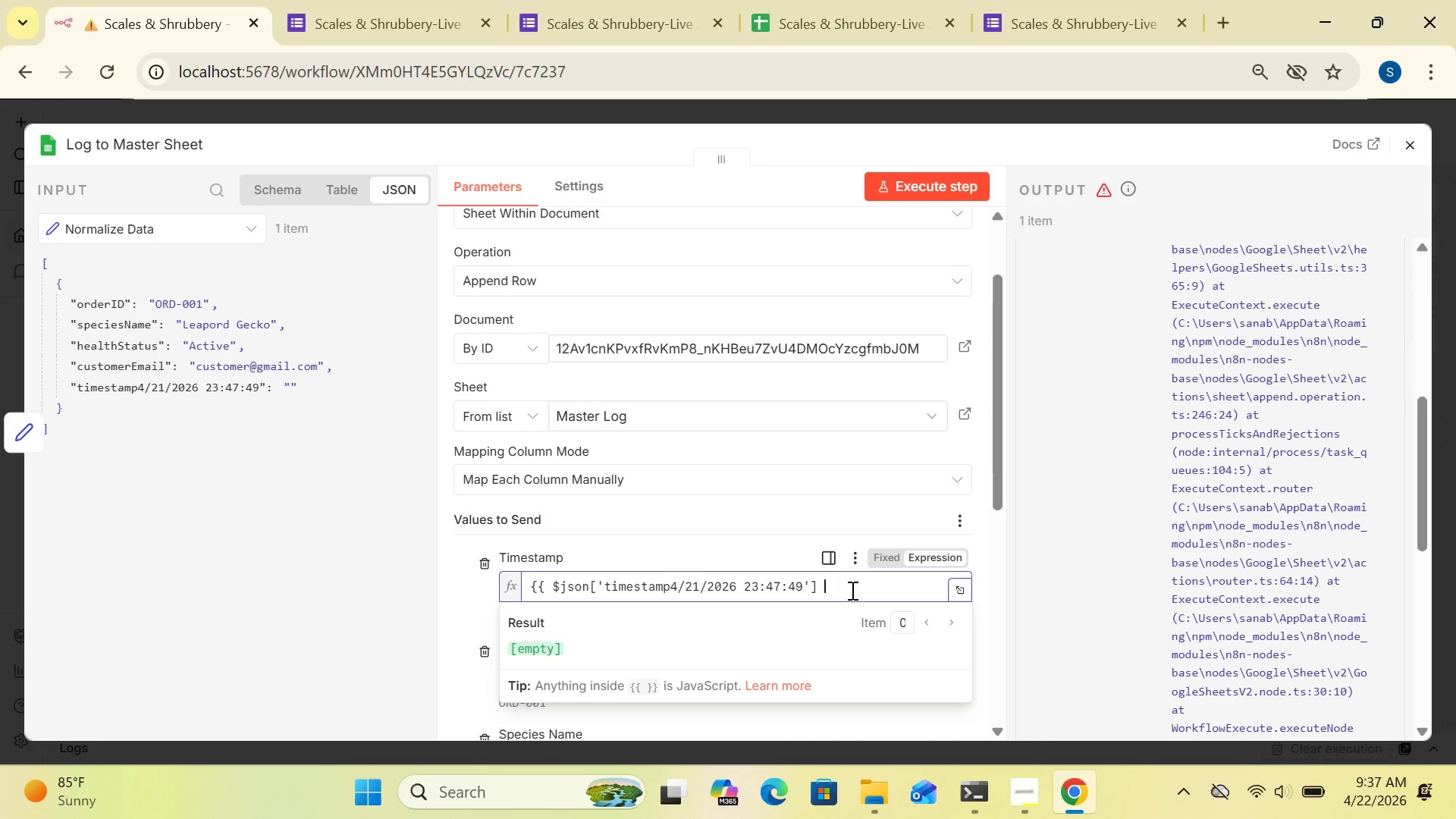 
key(Backspace)
 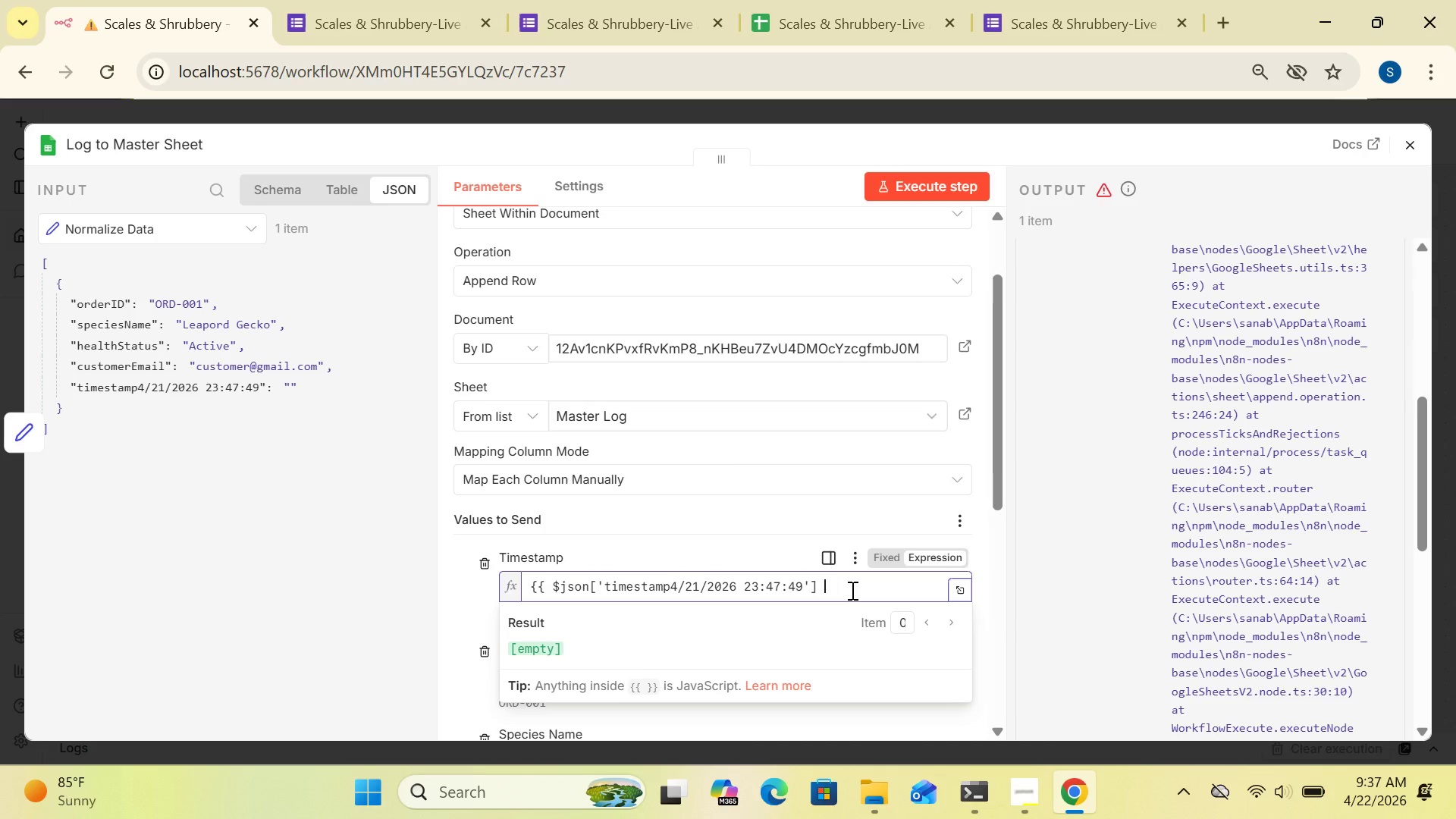 
key(Backspace)
 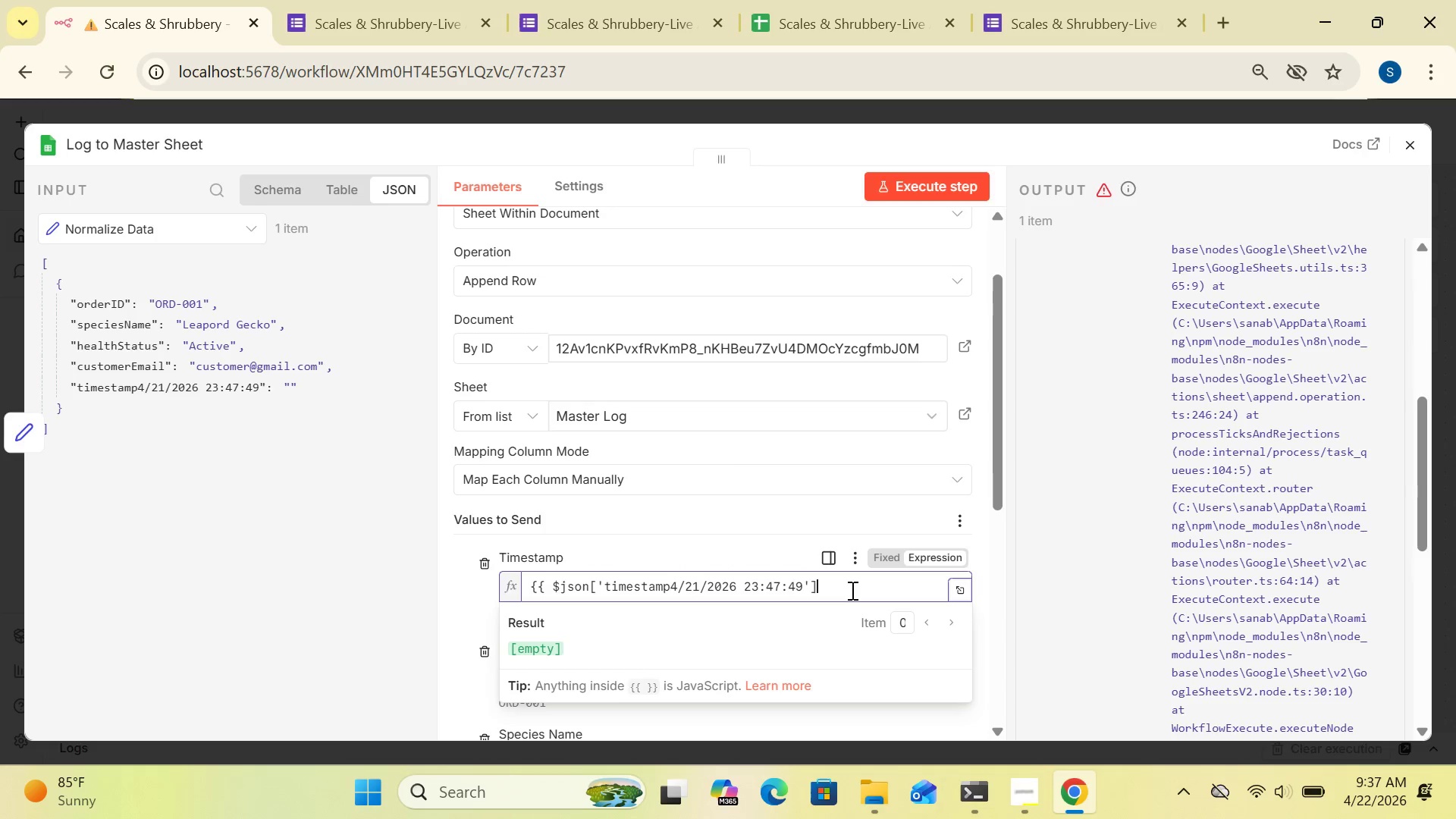 
hold_key(key=Backspace, duration=0.5)
 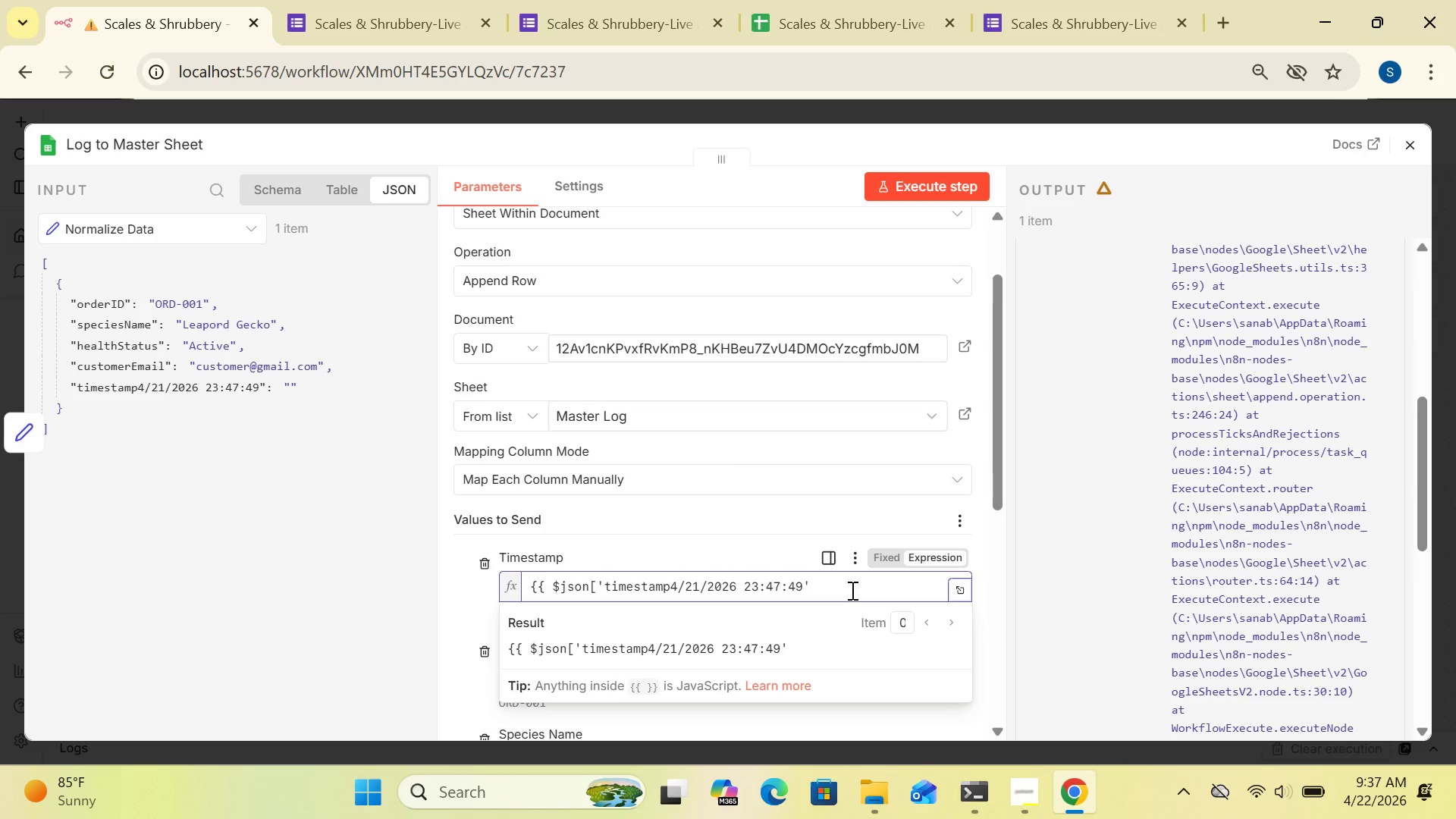 
key(Backspace)
 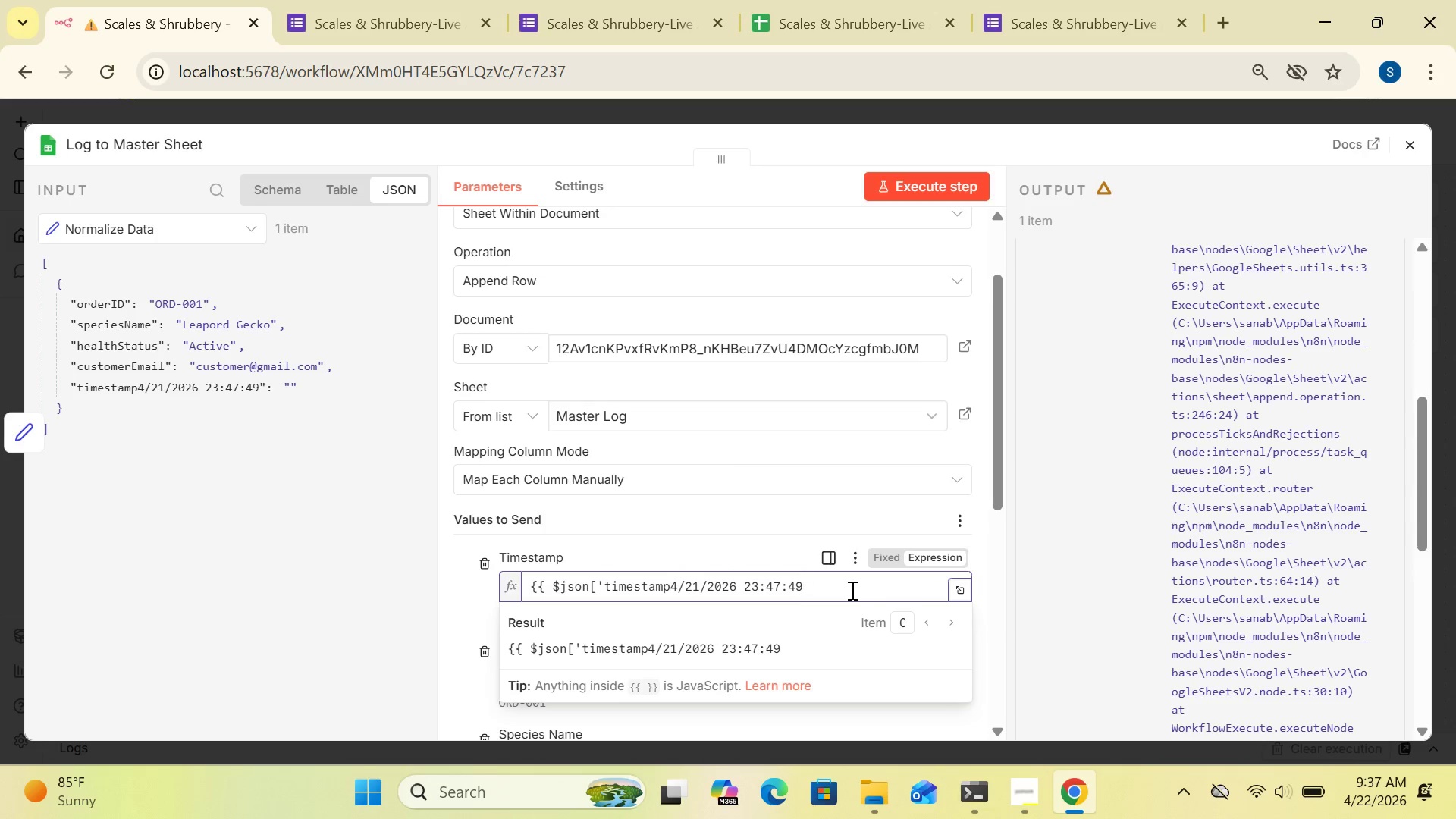 
key(Backspace)
 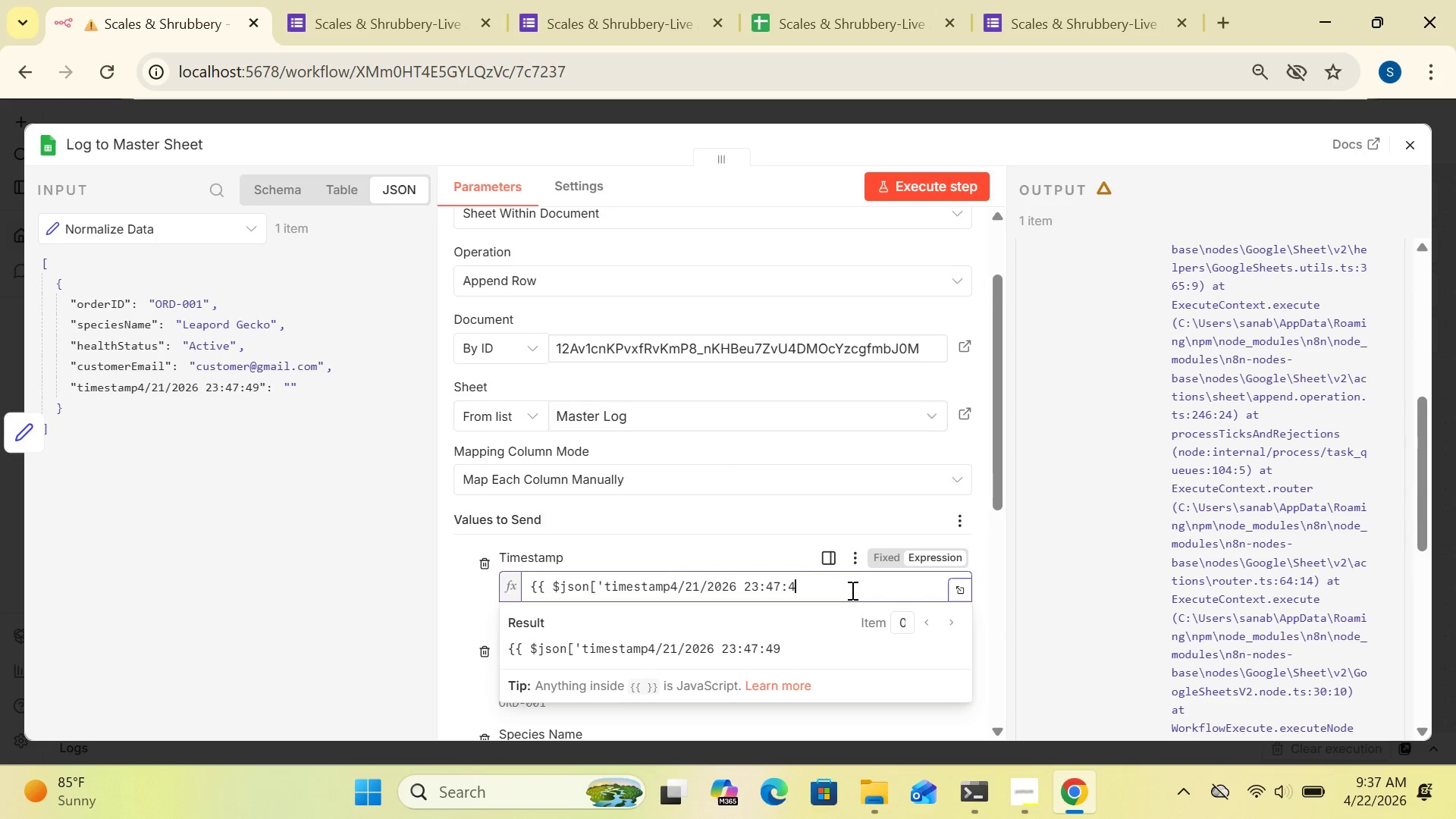 
key(Backspace)
 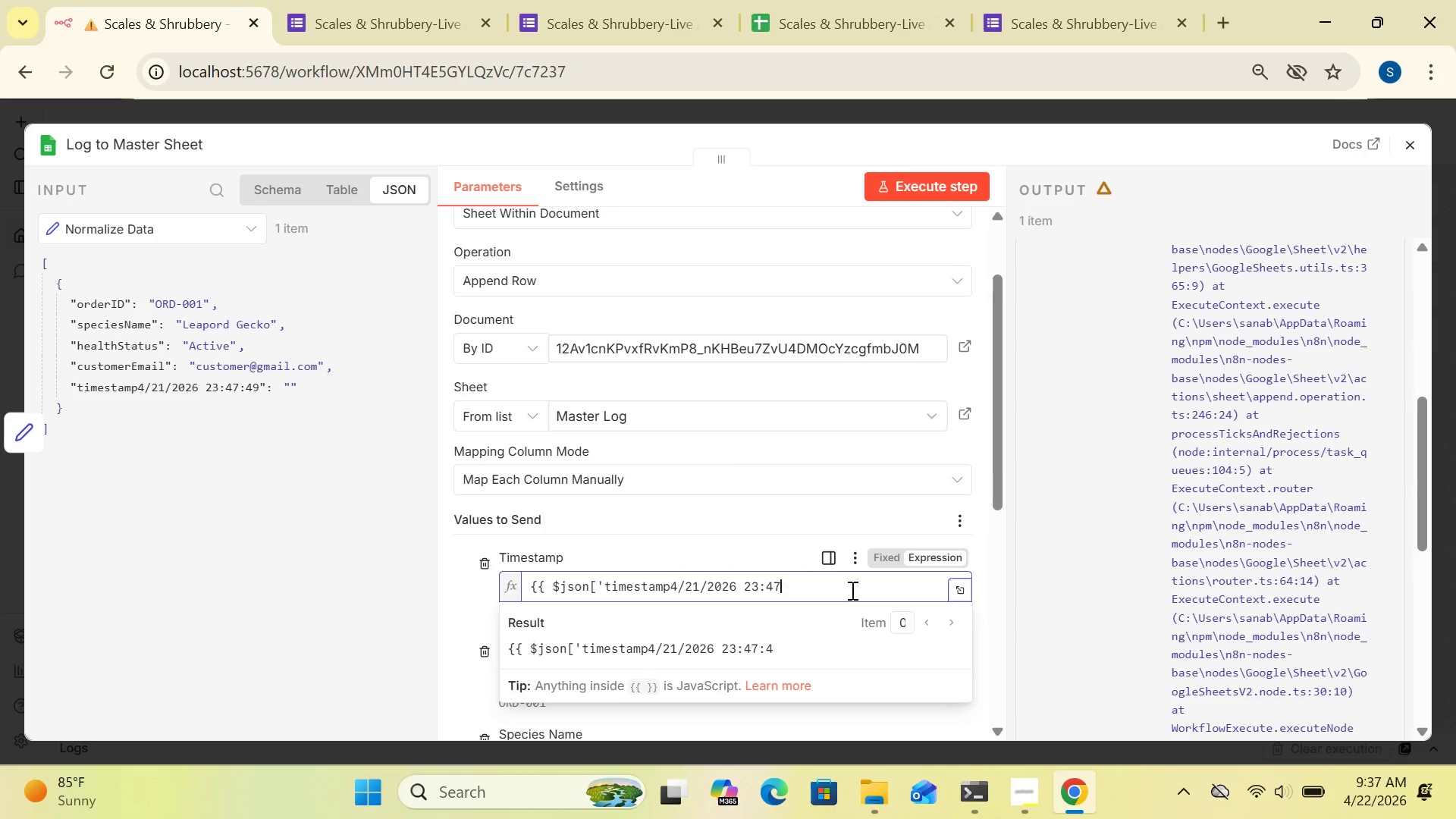 
key(Backspace)
 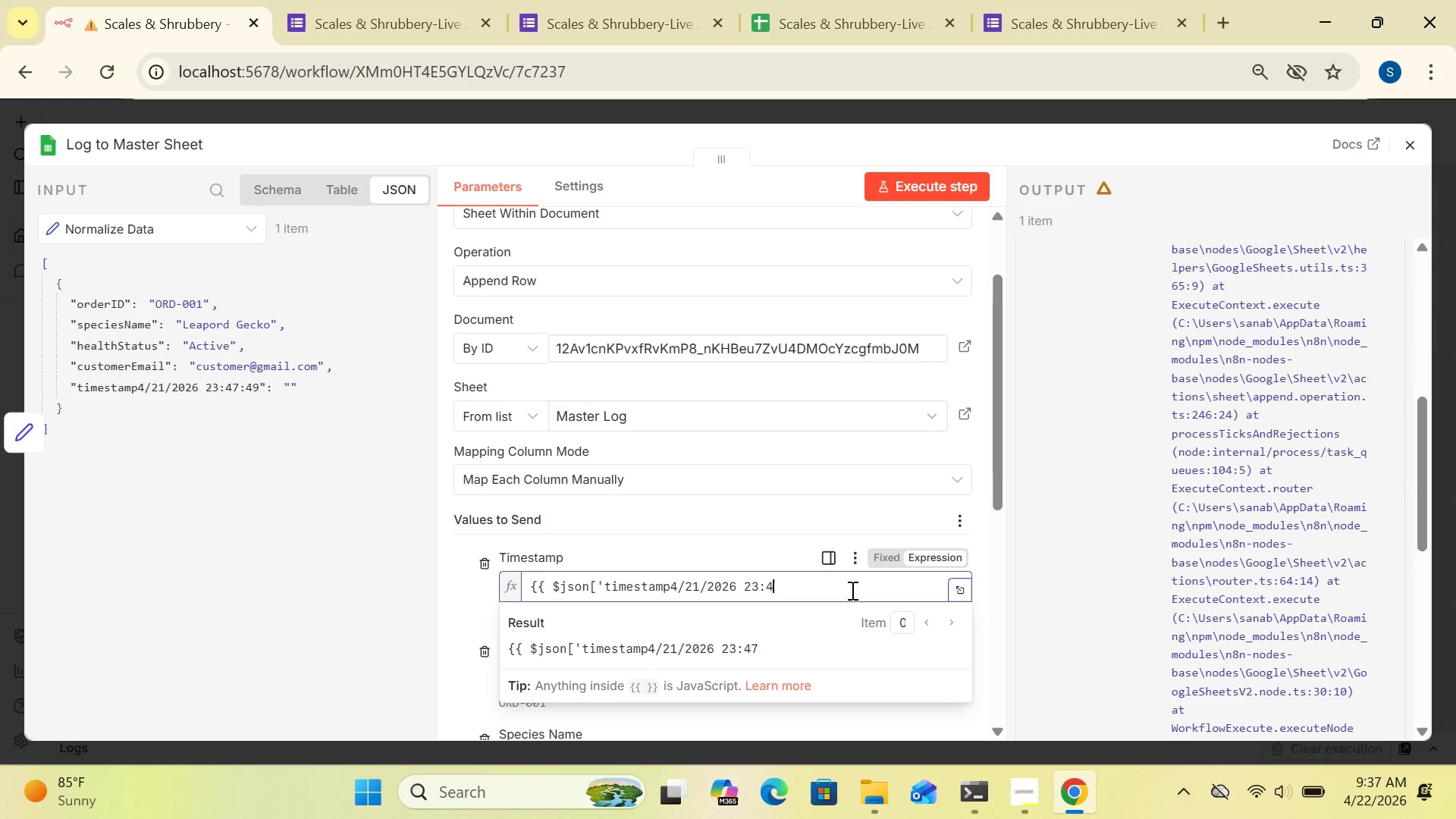 
key(Backspace)
 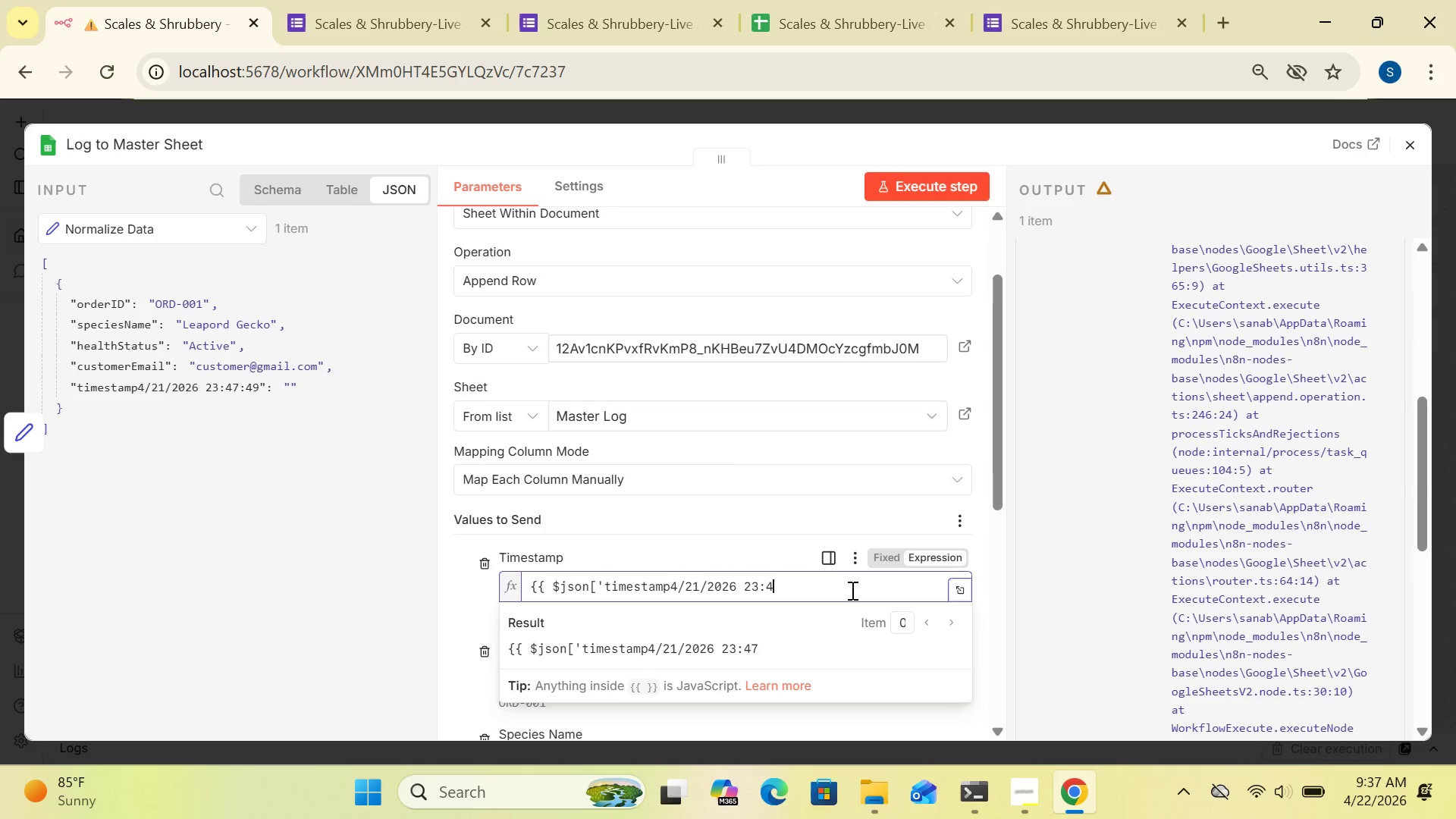 
key(Backspace)
 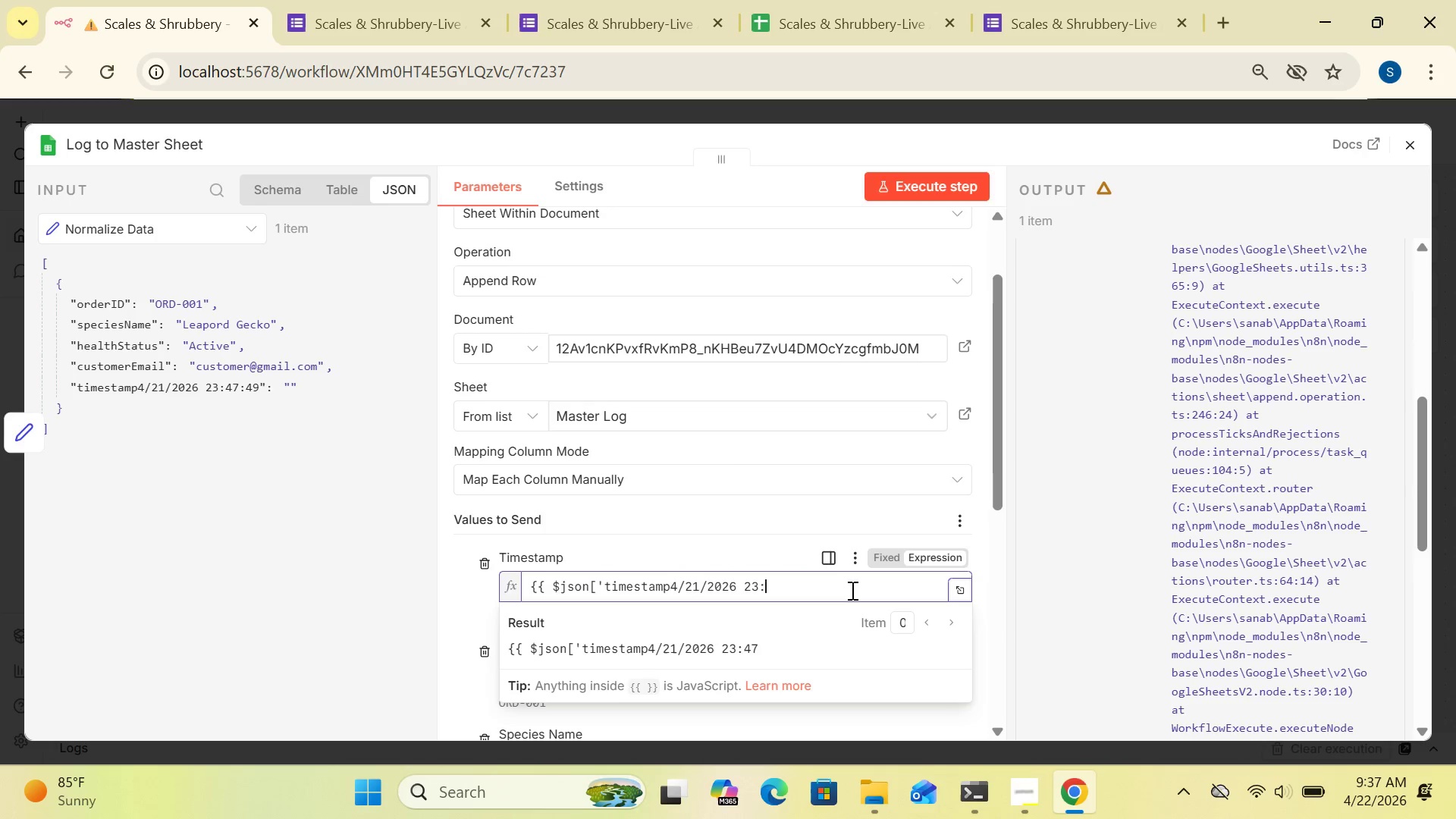 
key(Backspace)
 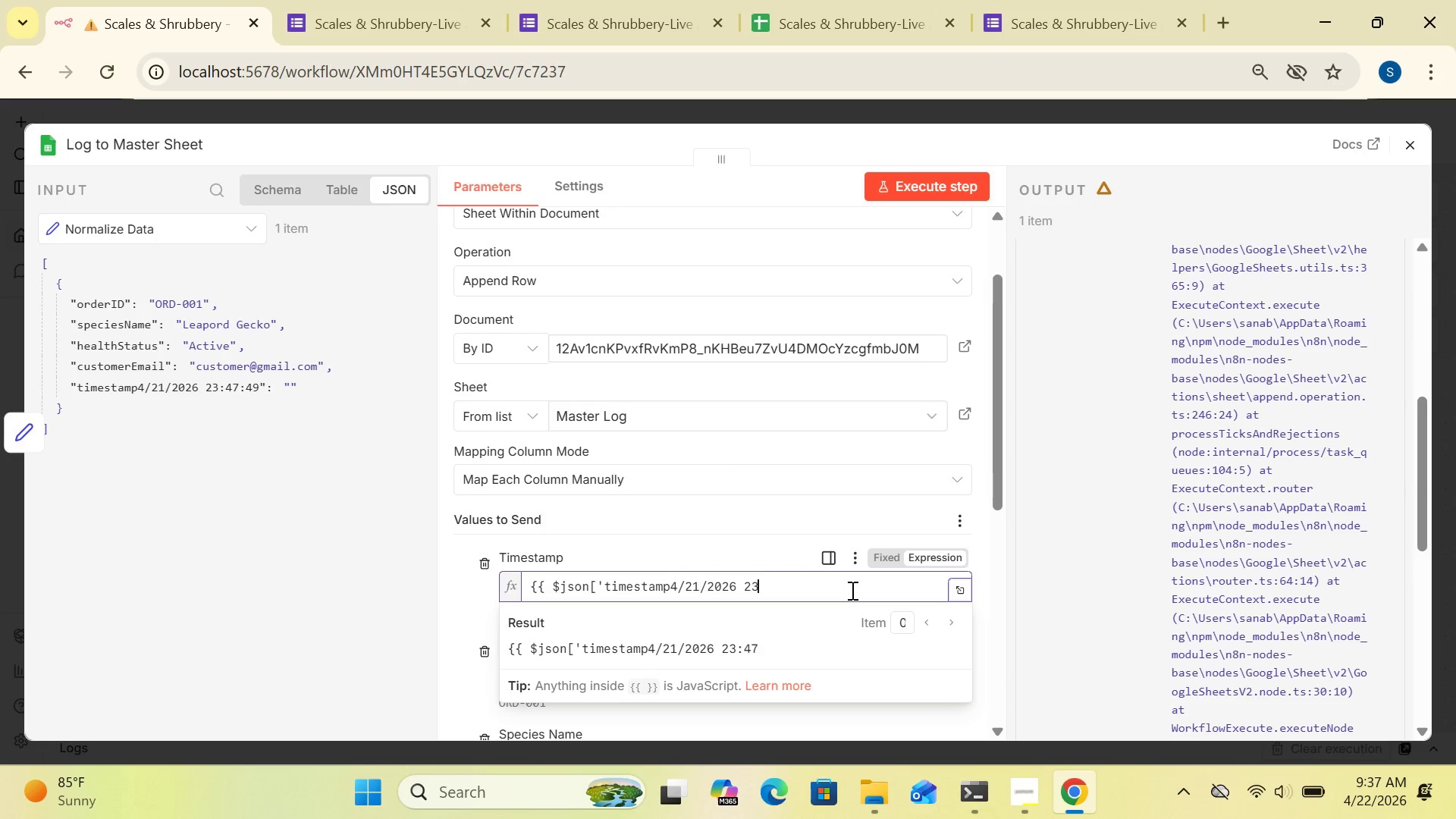 
key(Backspace)
 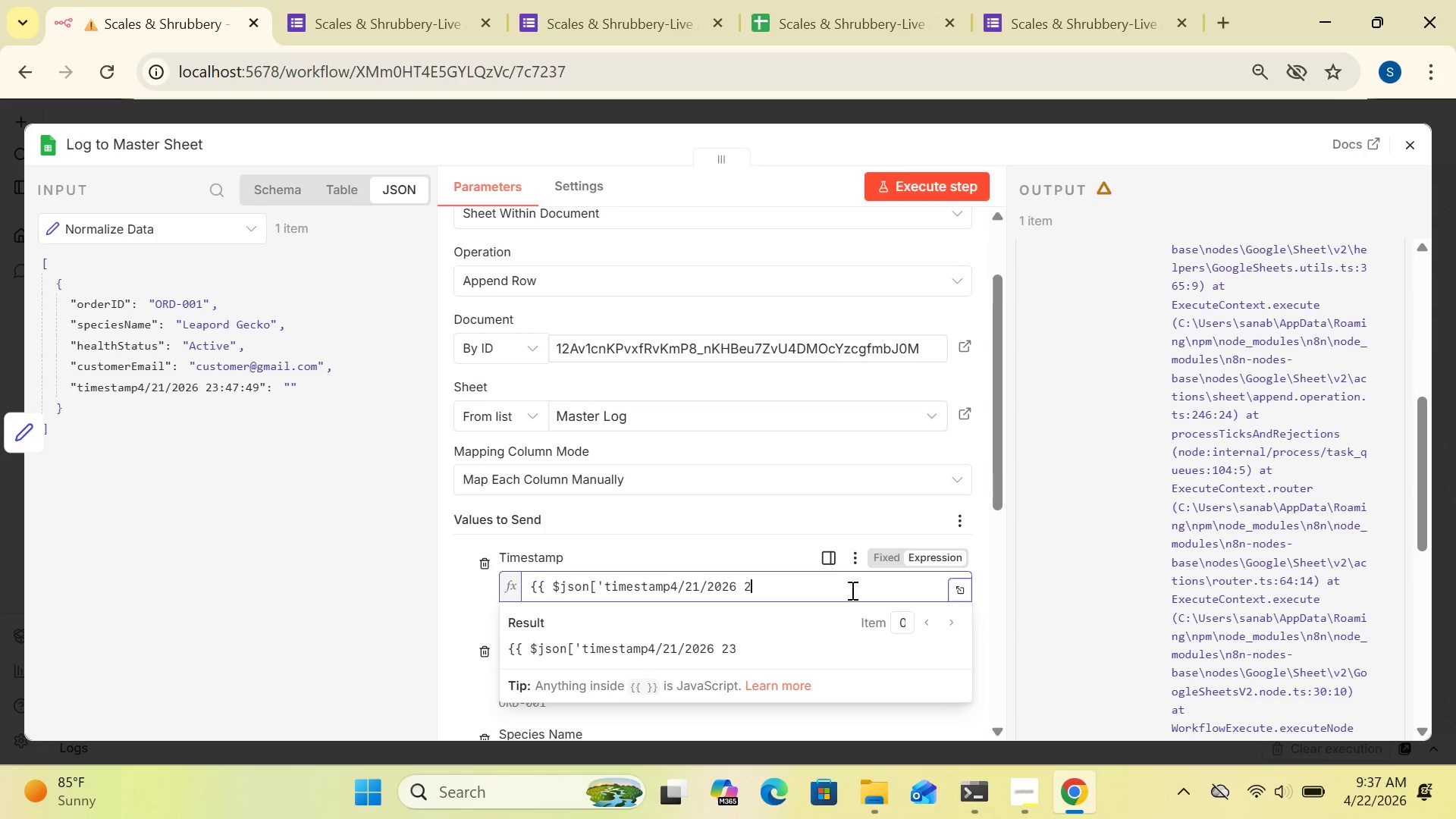 
key(Backspace)
 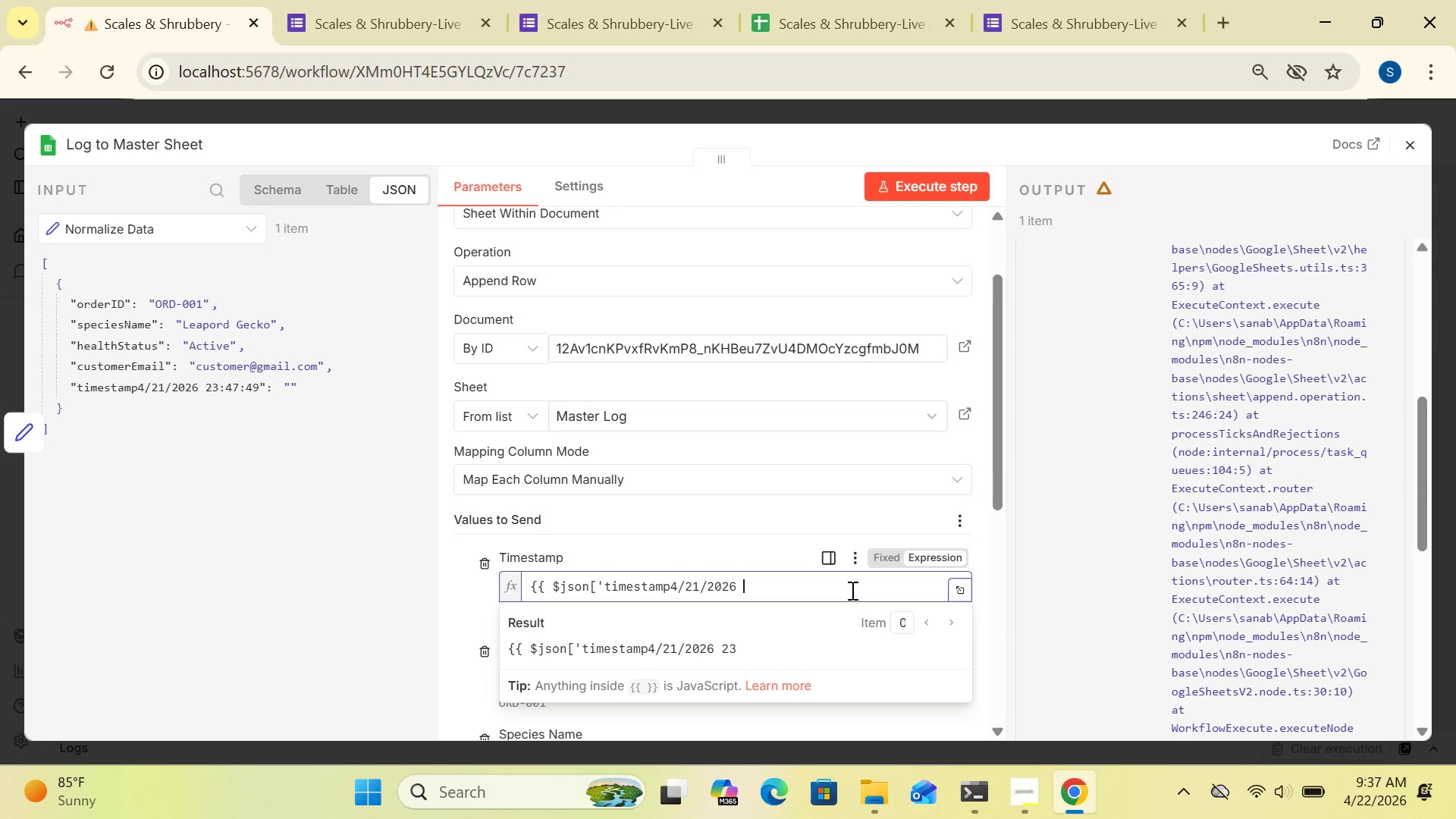 
key(Backspace)
 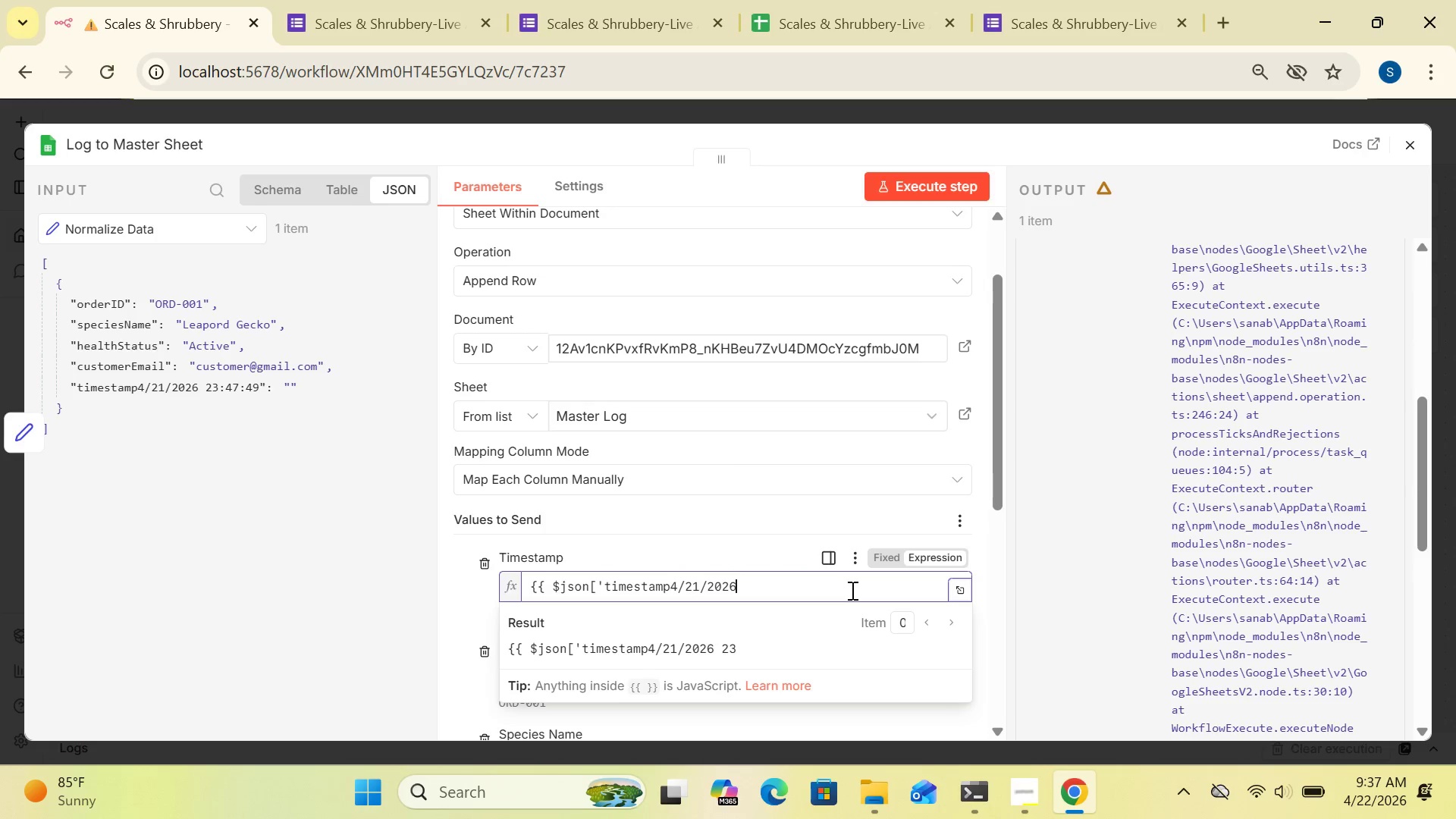 
key(Backspace)
 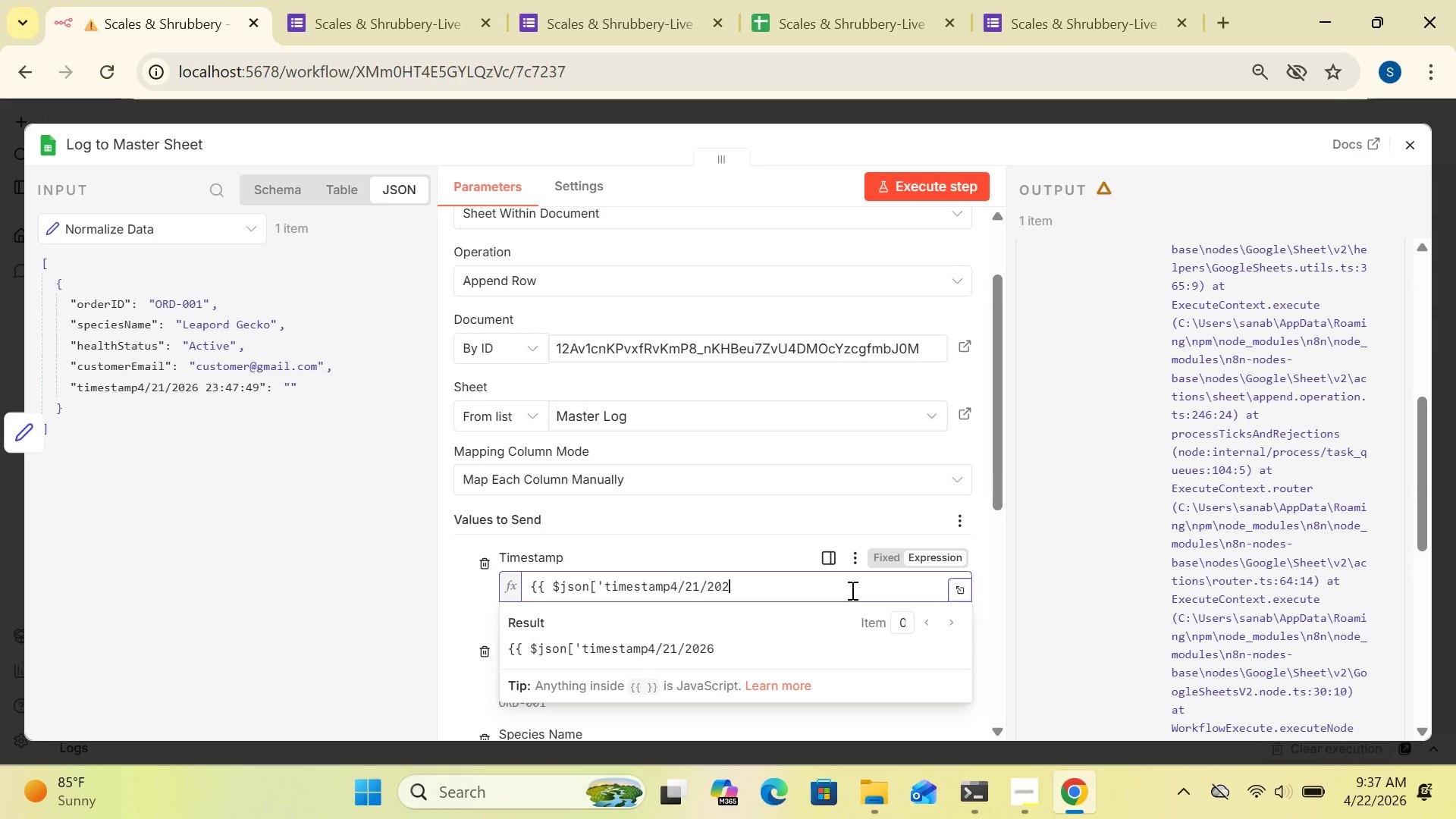 
key(Backspace)
 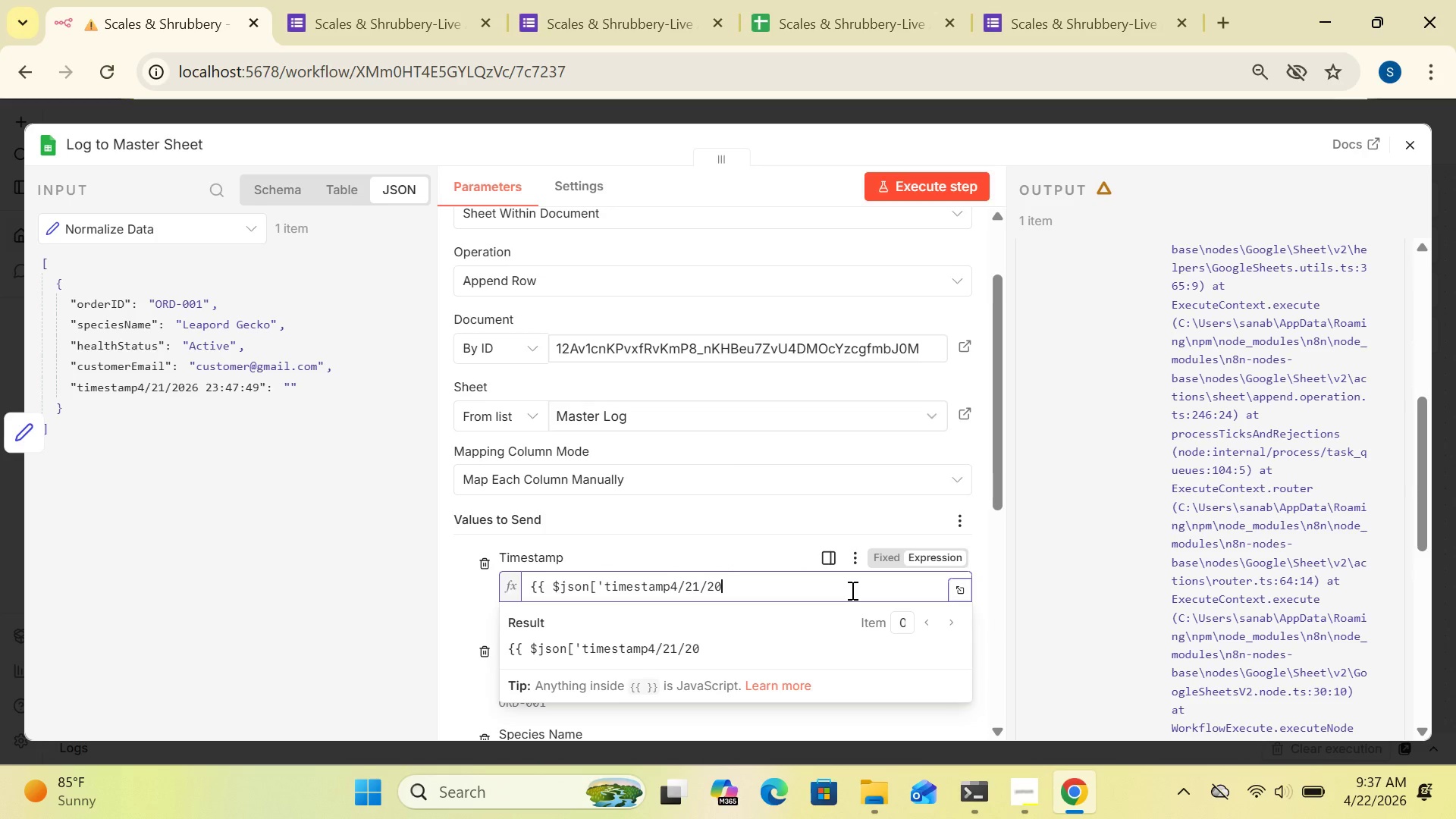 
key(Backspace)
 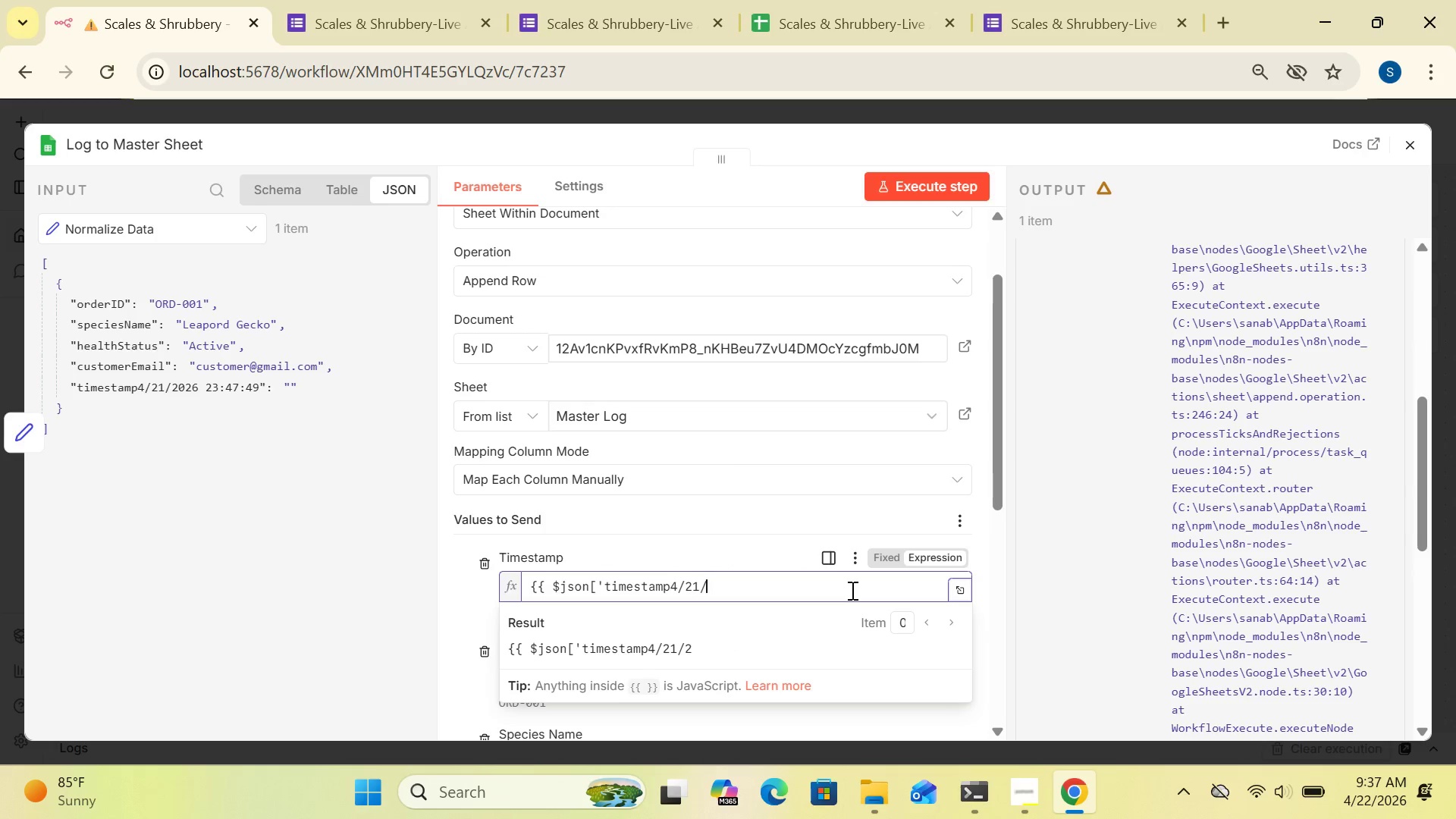 
key(Backspace)
 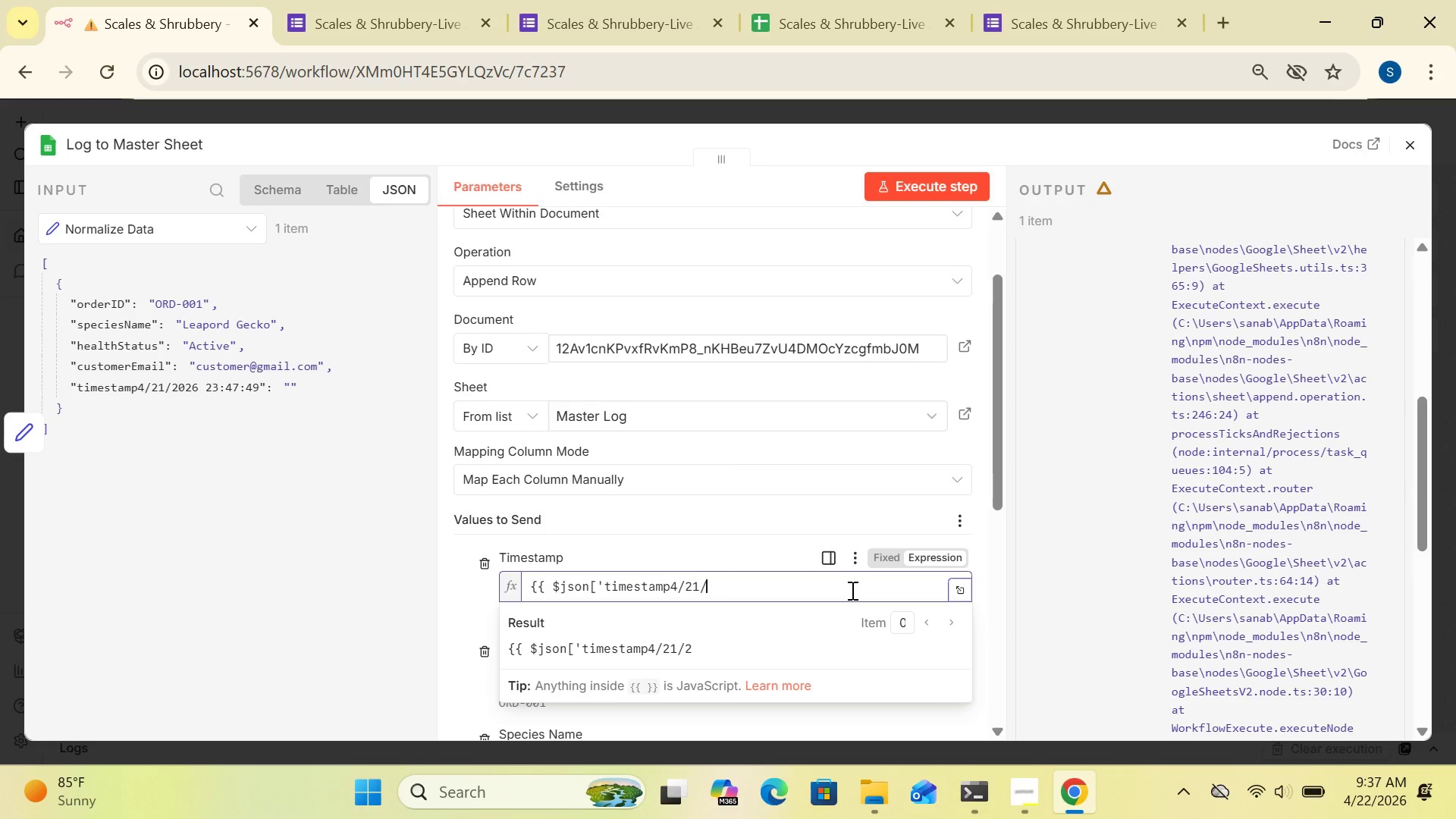 
key(Backspace)
 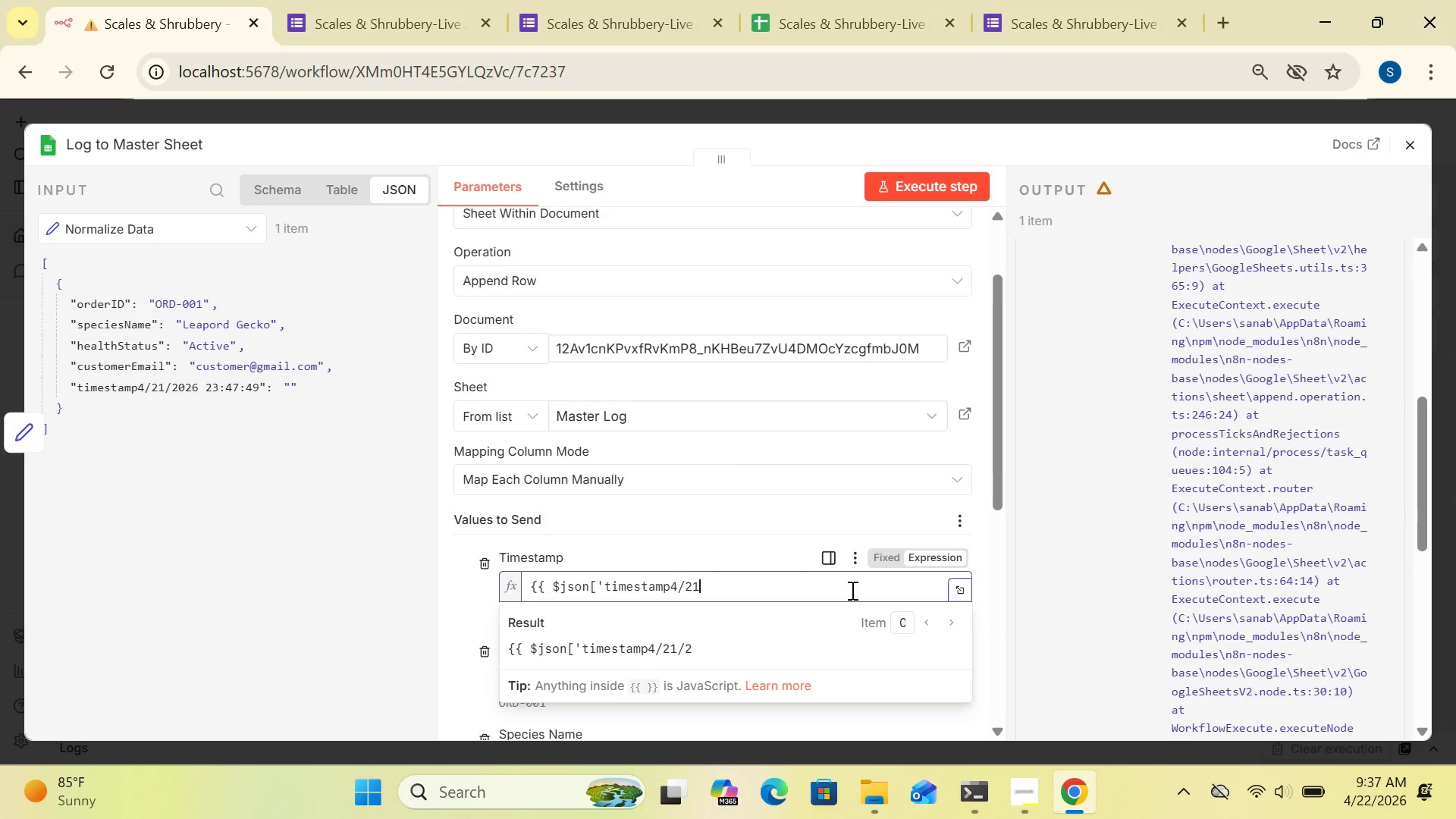 
key(Backspace)
 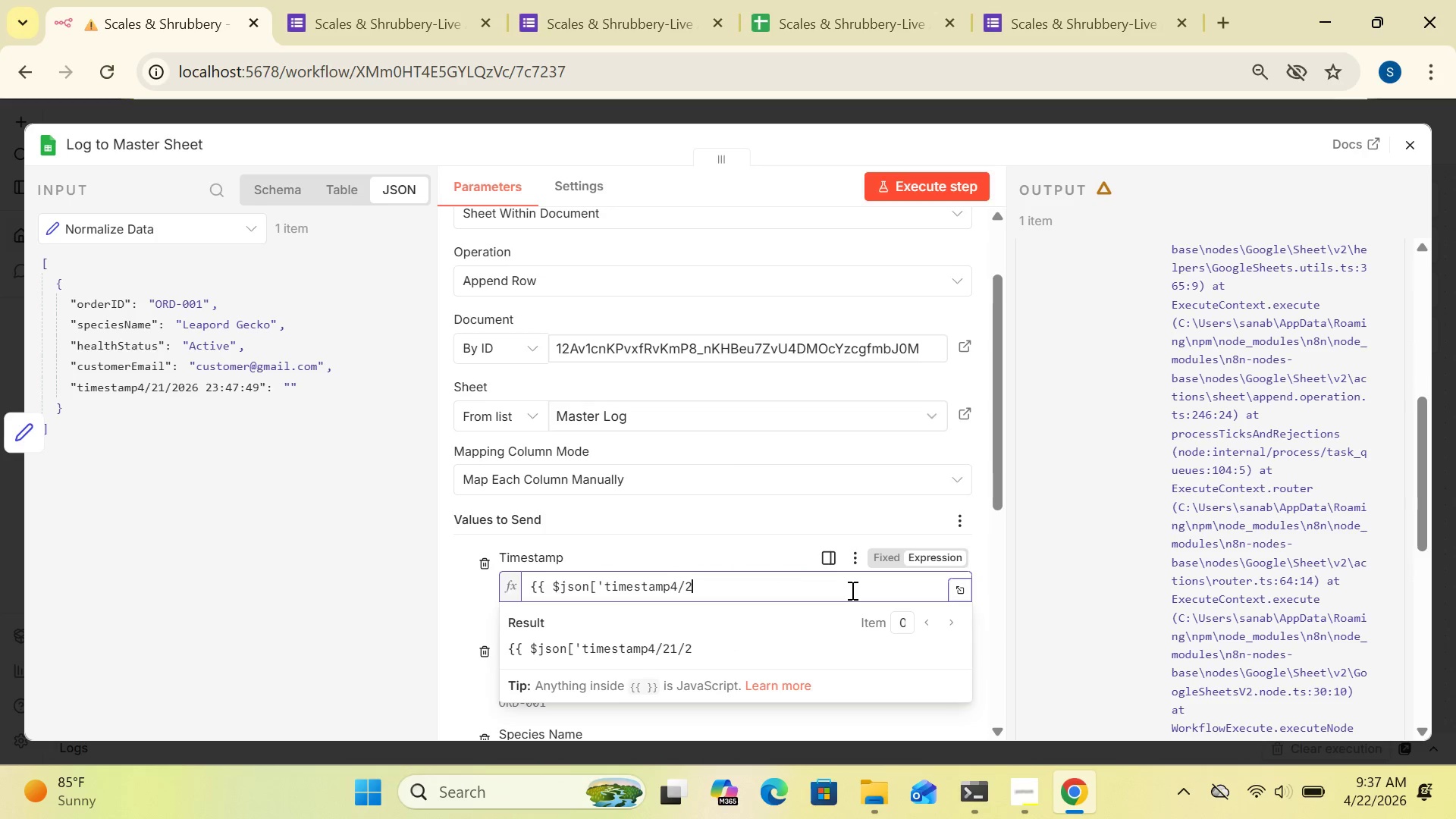 
key(Backspace)
 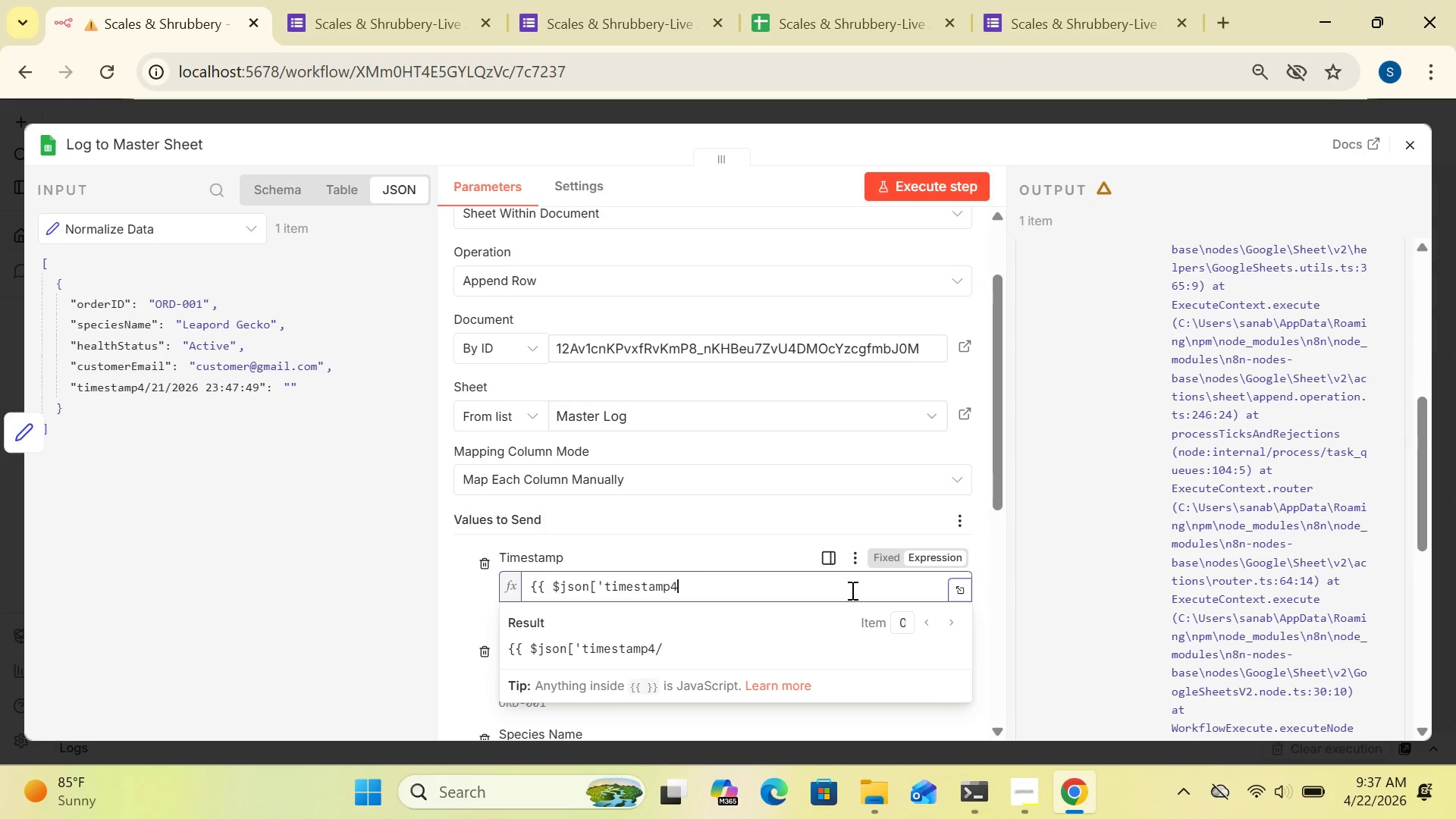 
key(Backspace)
 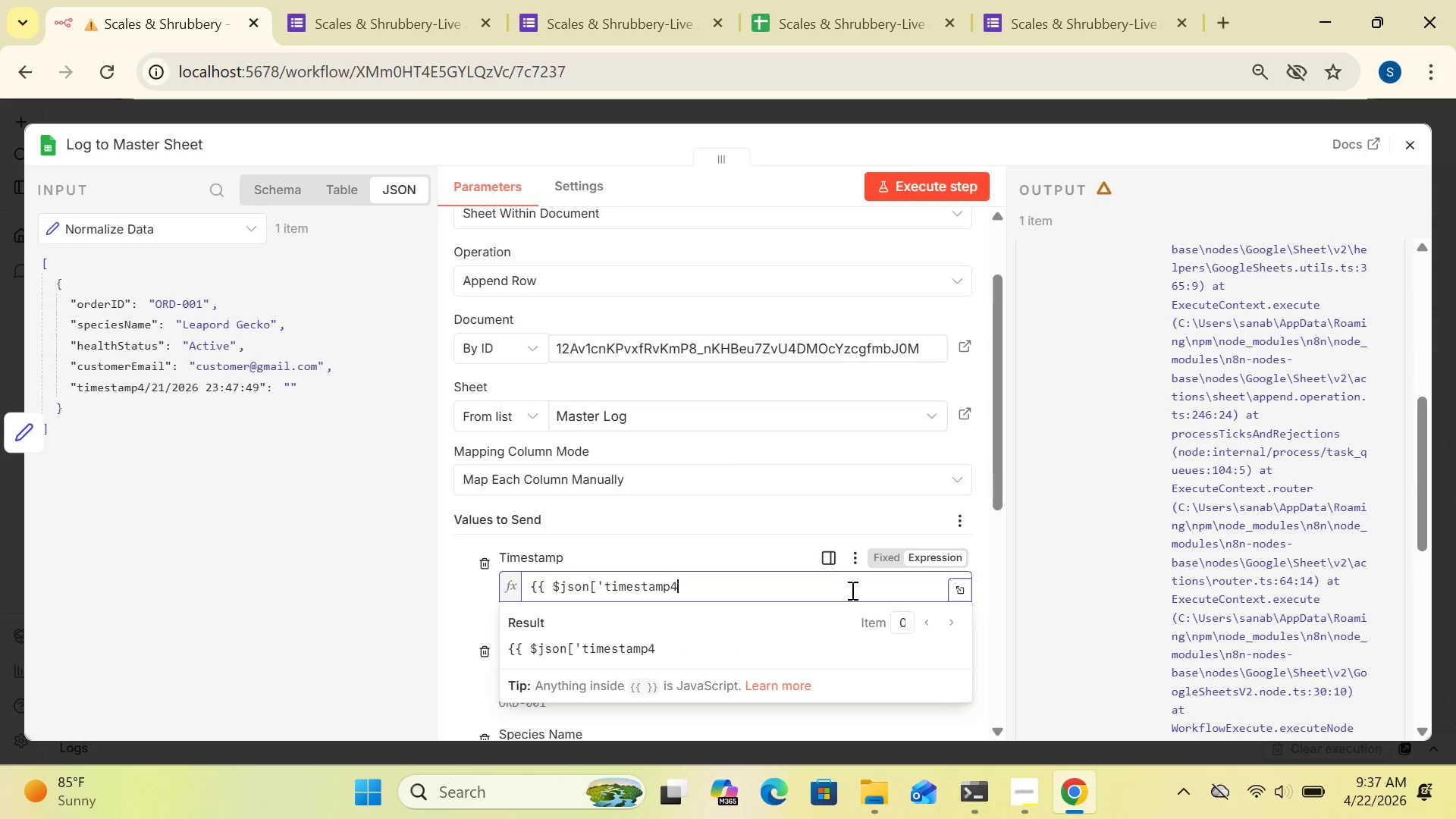 
key(Backspace)
 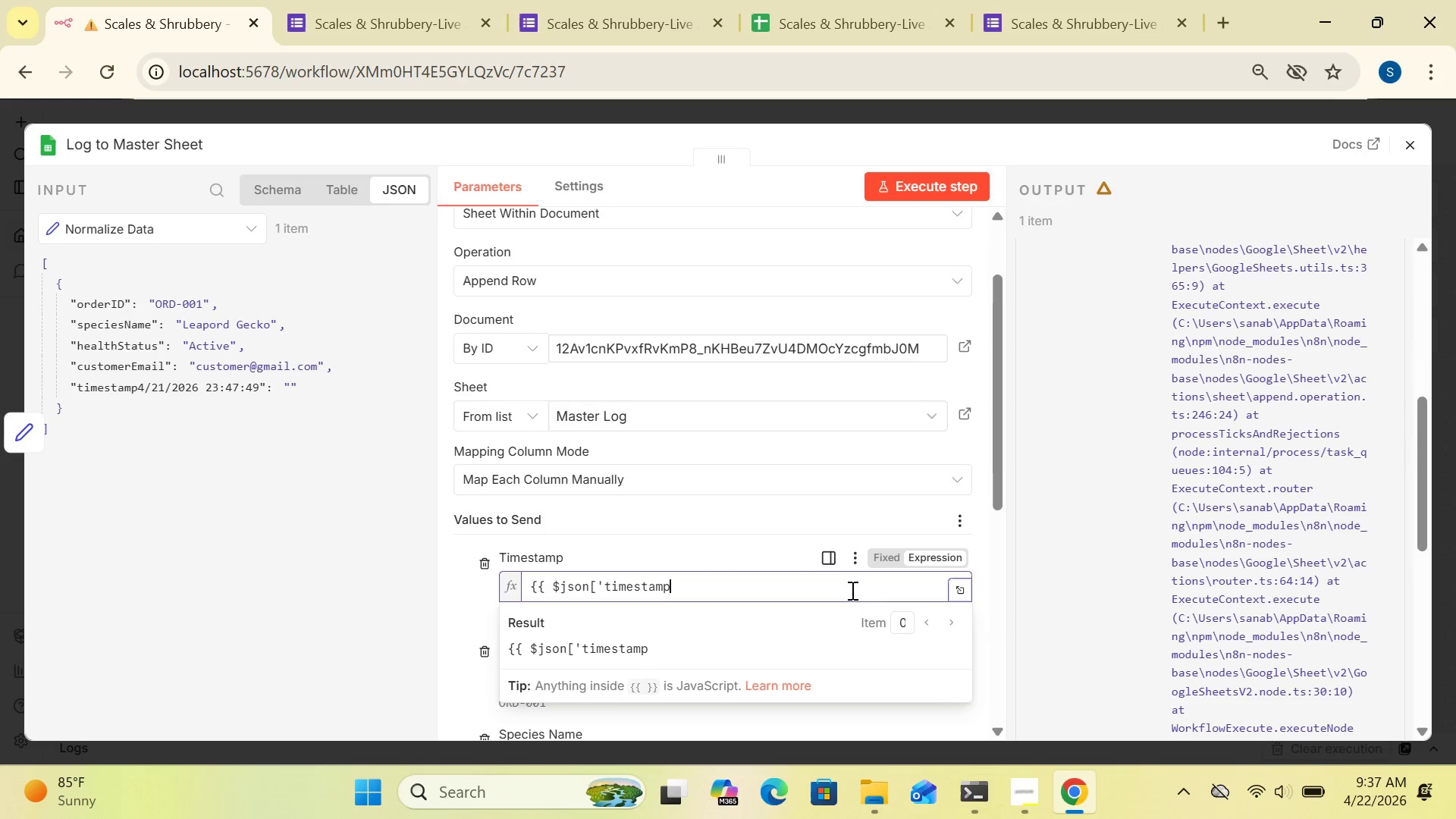 
wait(8.58)
 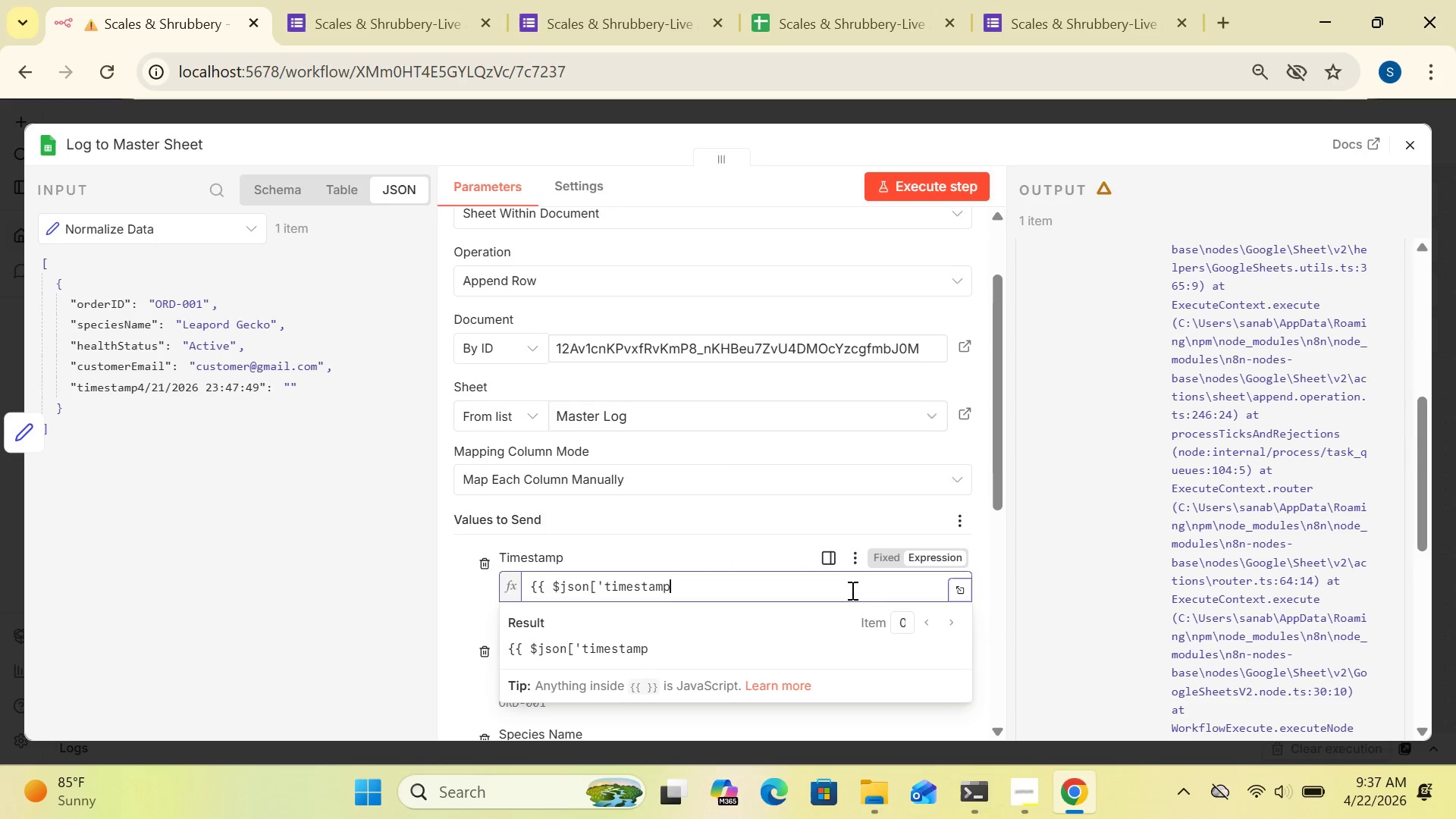 
key(Quote)
 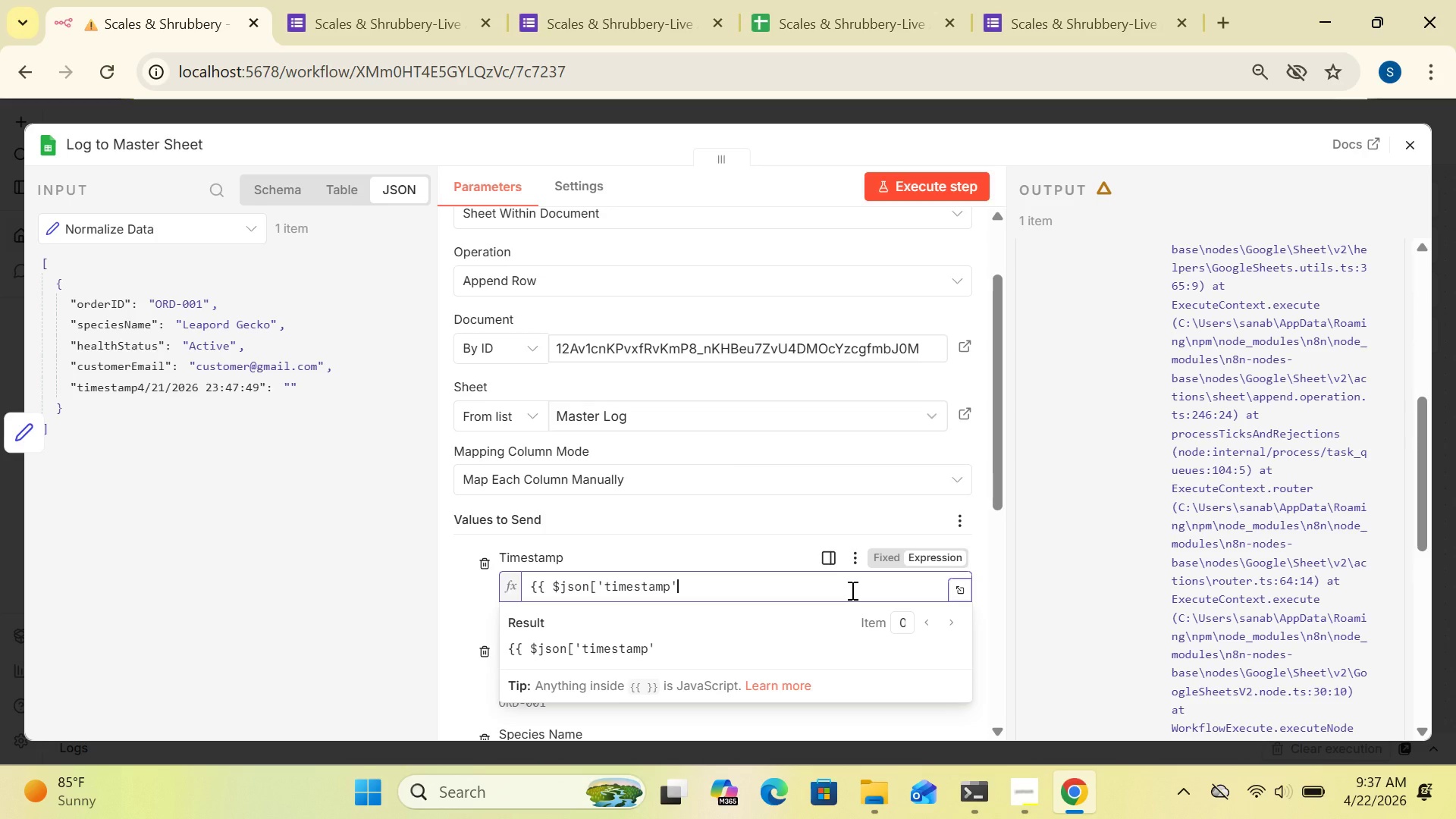 
key(BracketRight)
 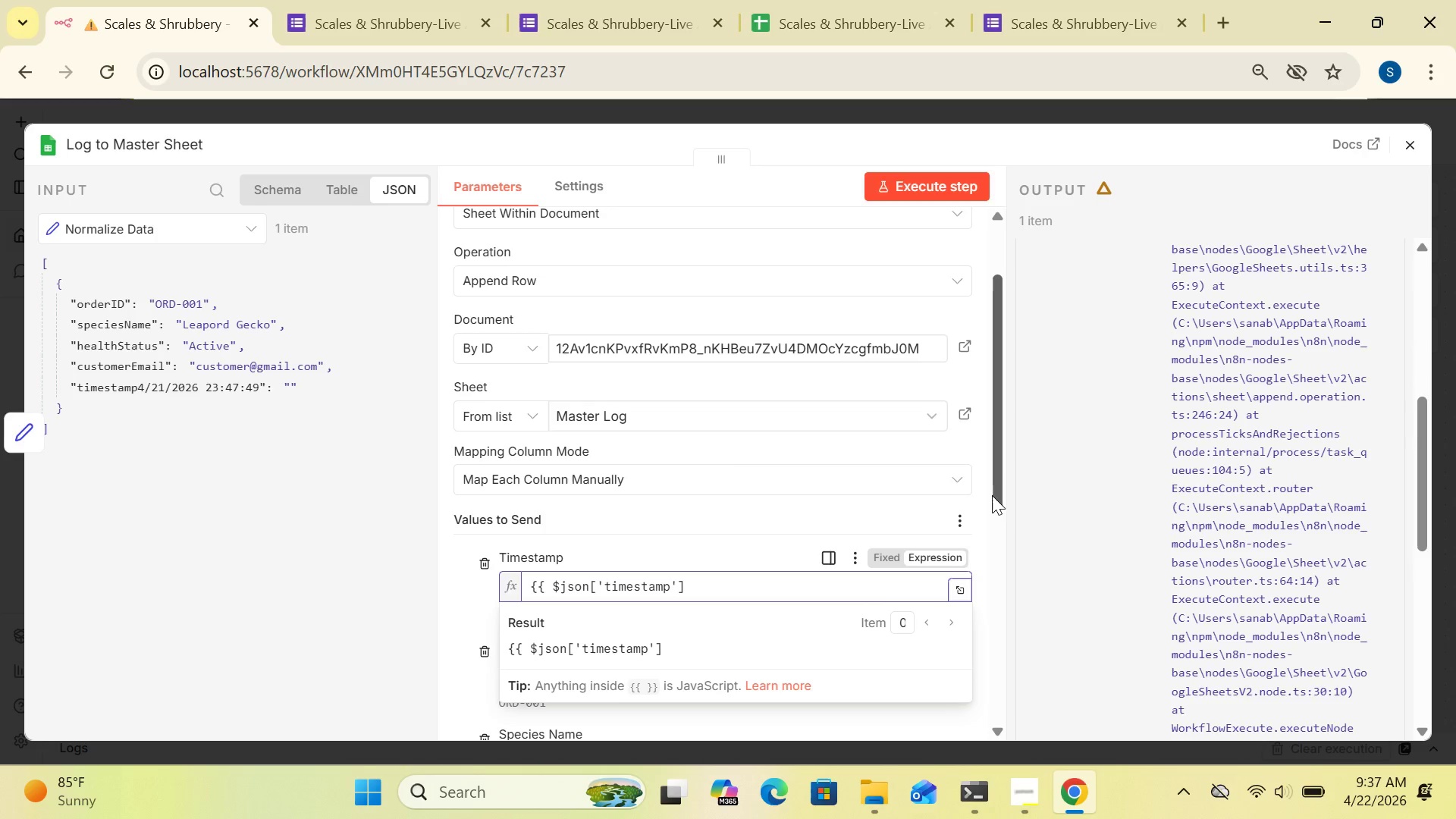 
left_click_drag(start_coordinate=[1009, 516], to_coordinate=[1067, 563])
 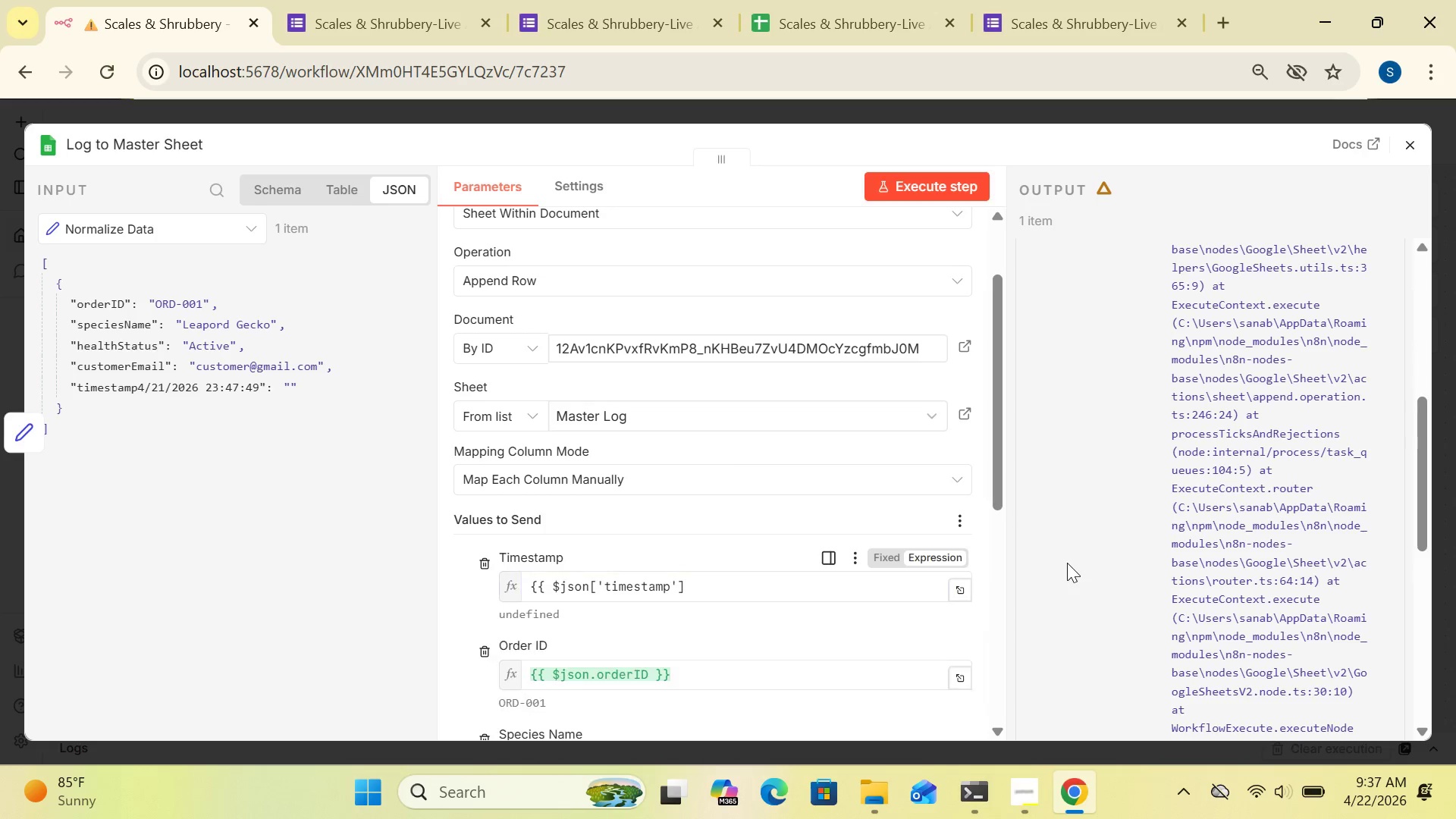 
left_click_drag(start_coordinate=[1067, 563], to_coordinate=[934, 529])
 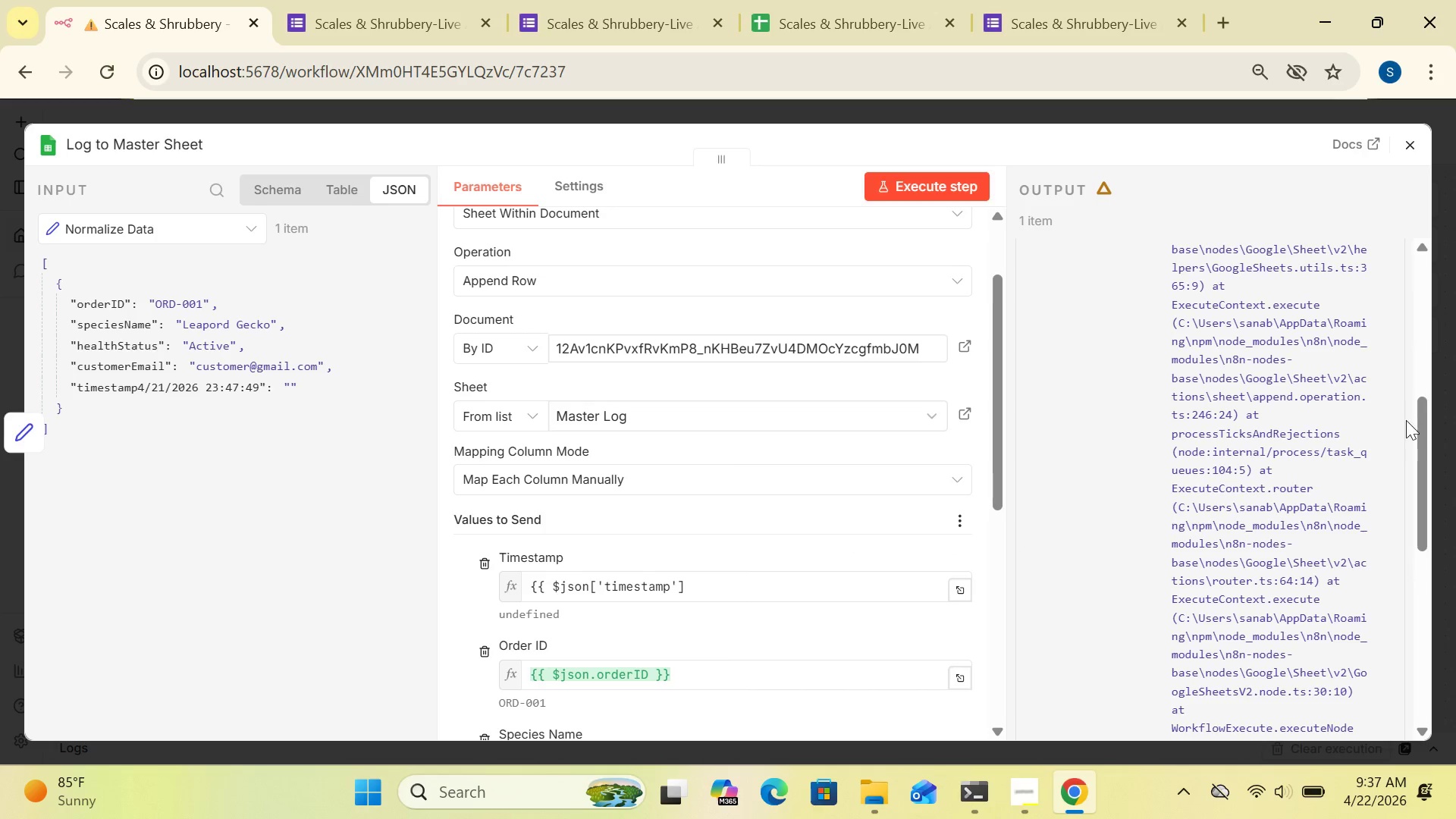 
left_click_drag(start_coordinate=[1420, 447], to_coordinate=[1404, 270])
 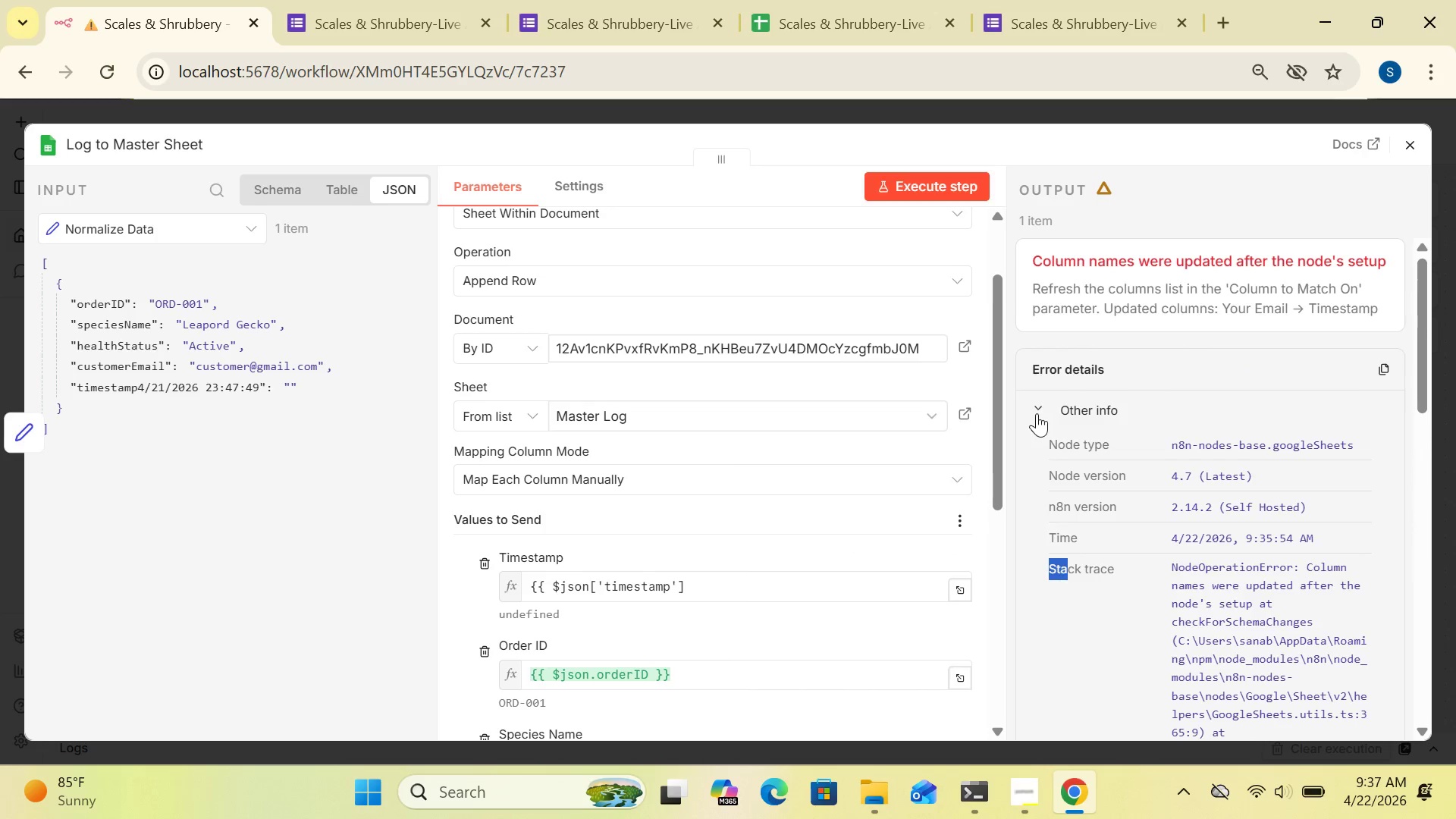 
left_click([1037, 405])
 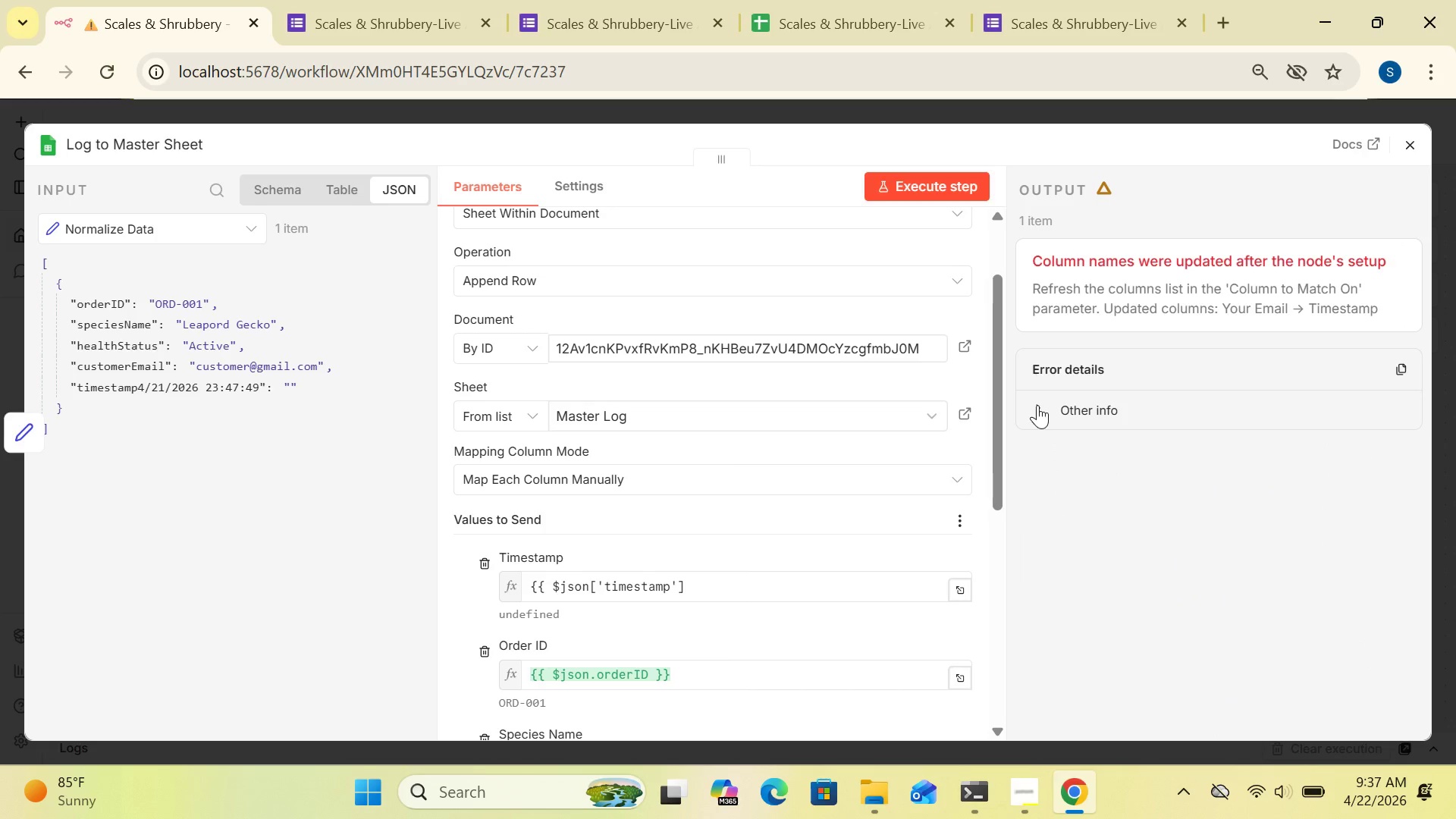 
right_click([1037, 405])
 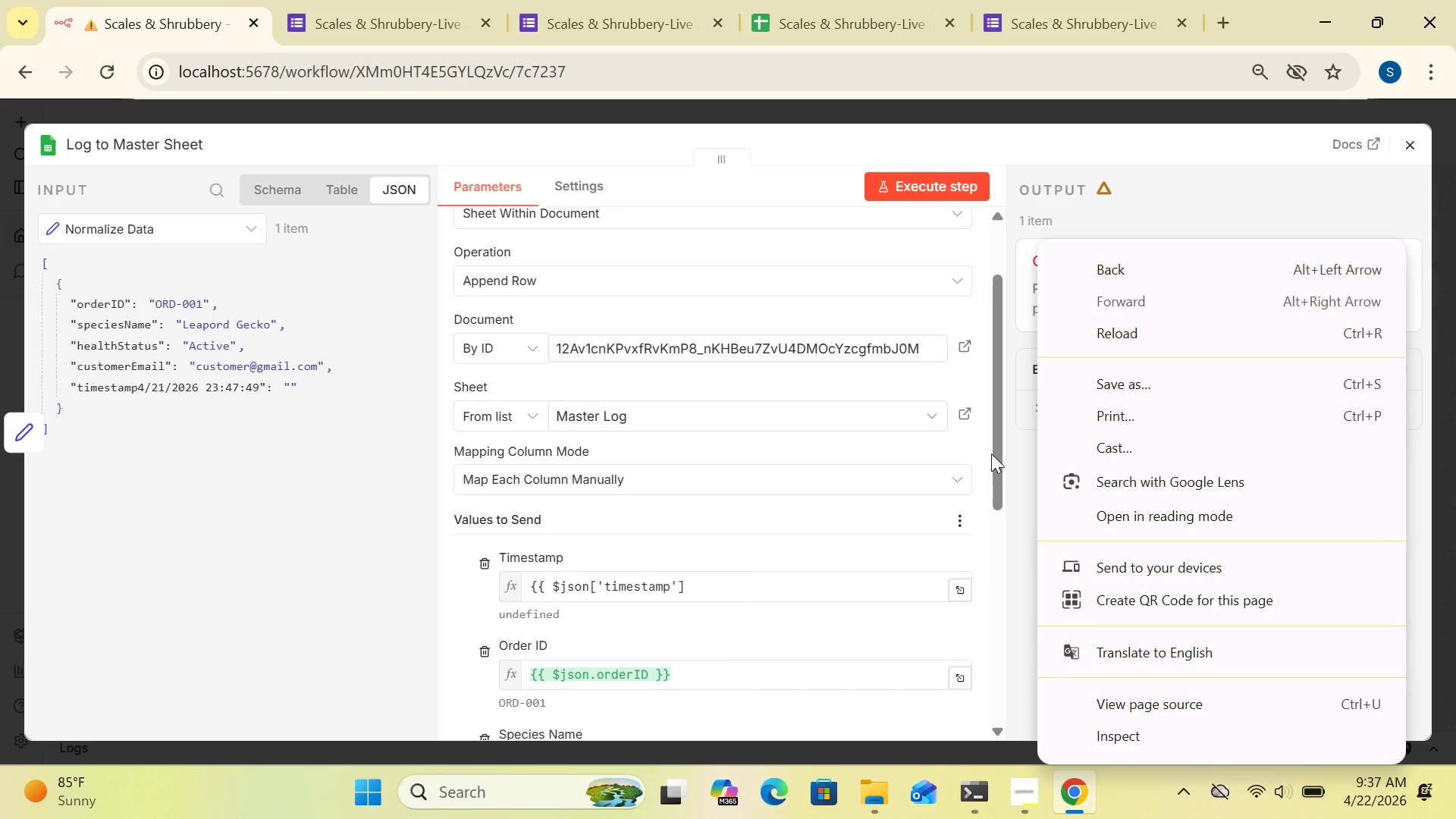 
left_click([991, 453])
 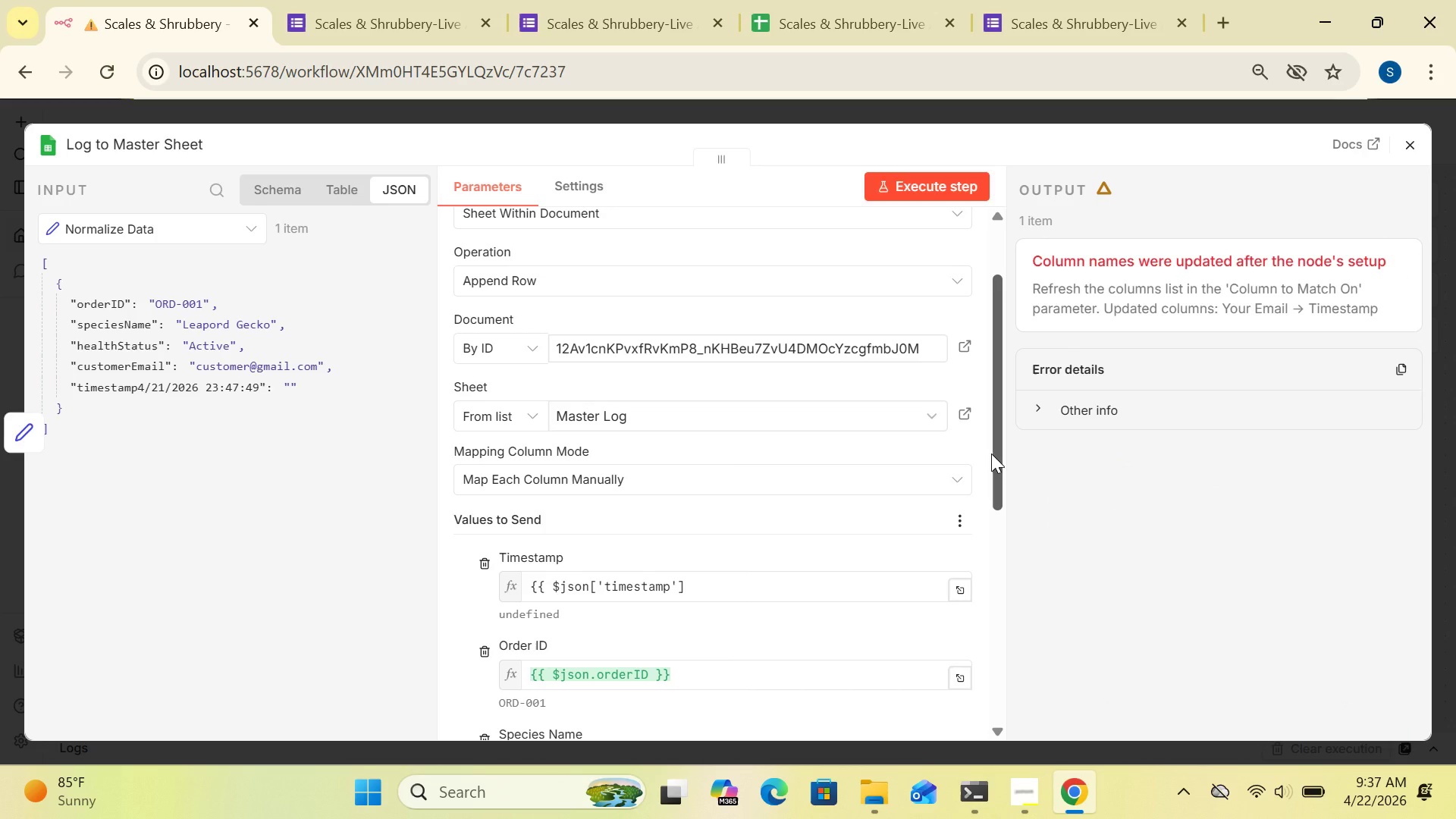 
double_click([991, 453])
 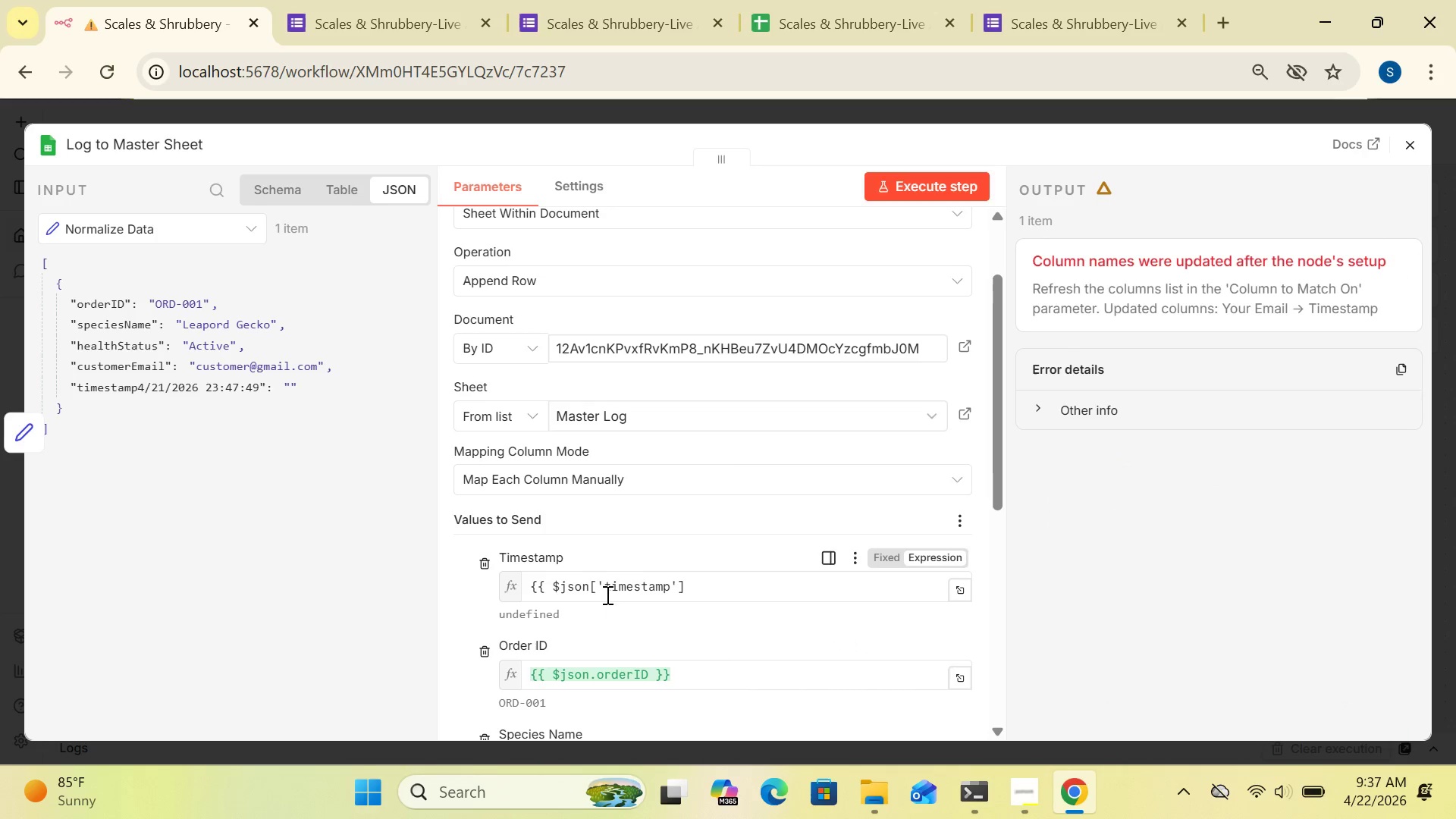 
wait(7.26)
 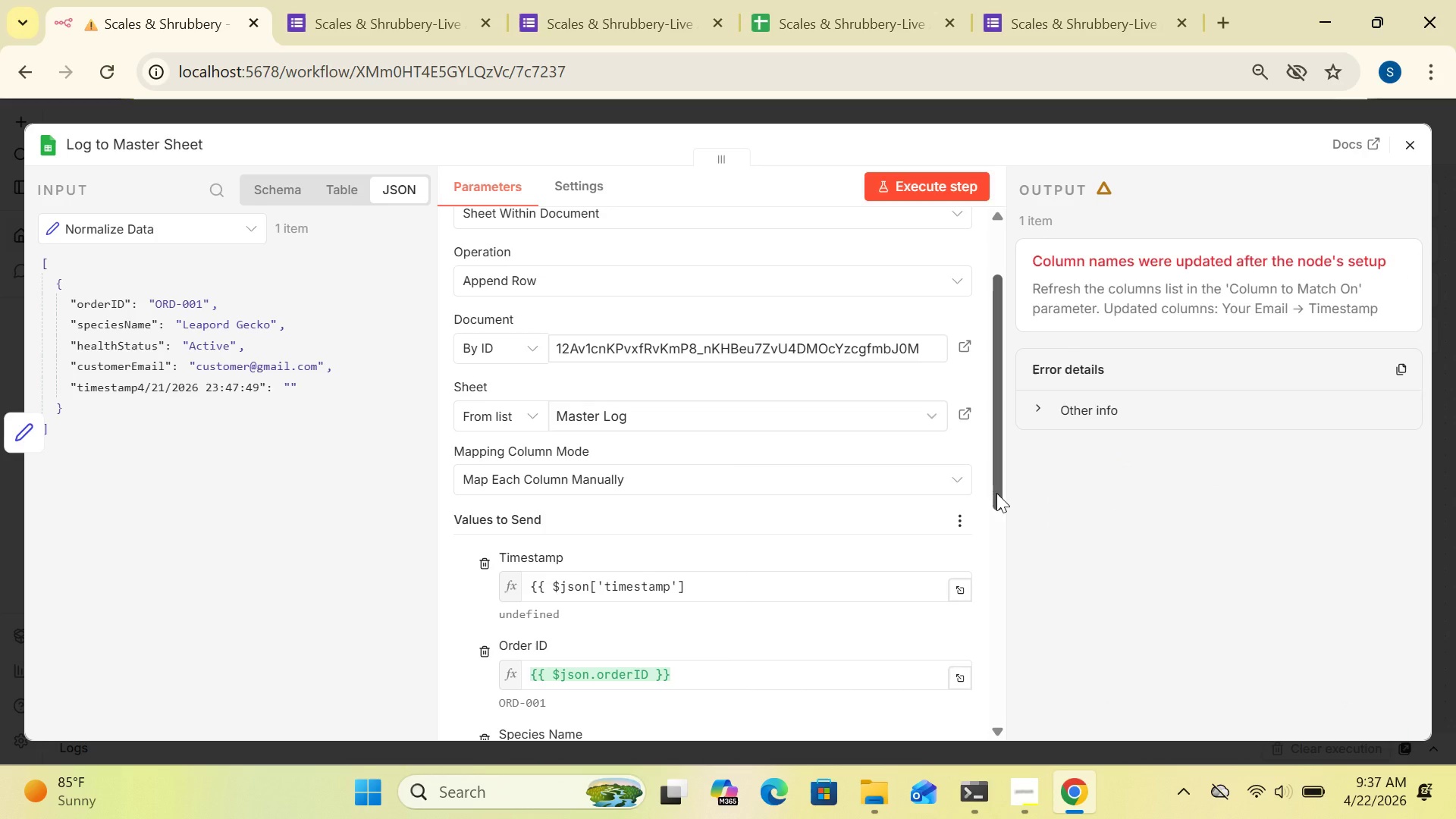 
left_click([604, 586])
 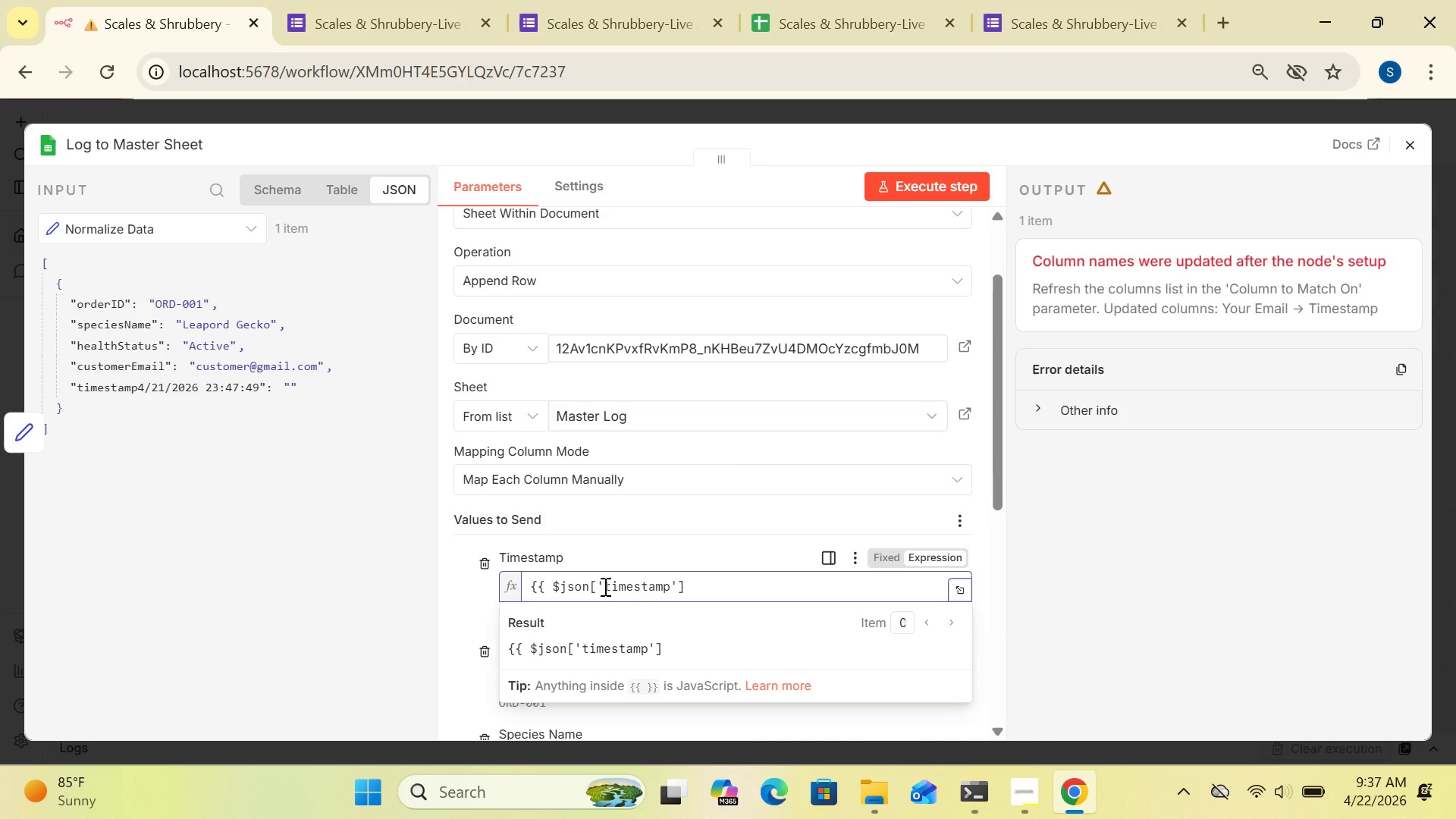 
key(Backspace)
 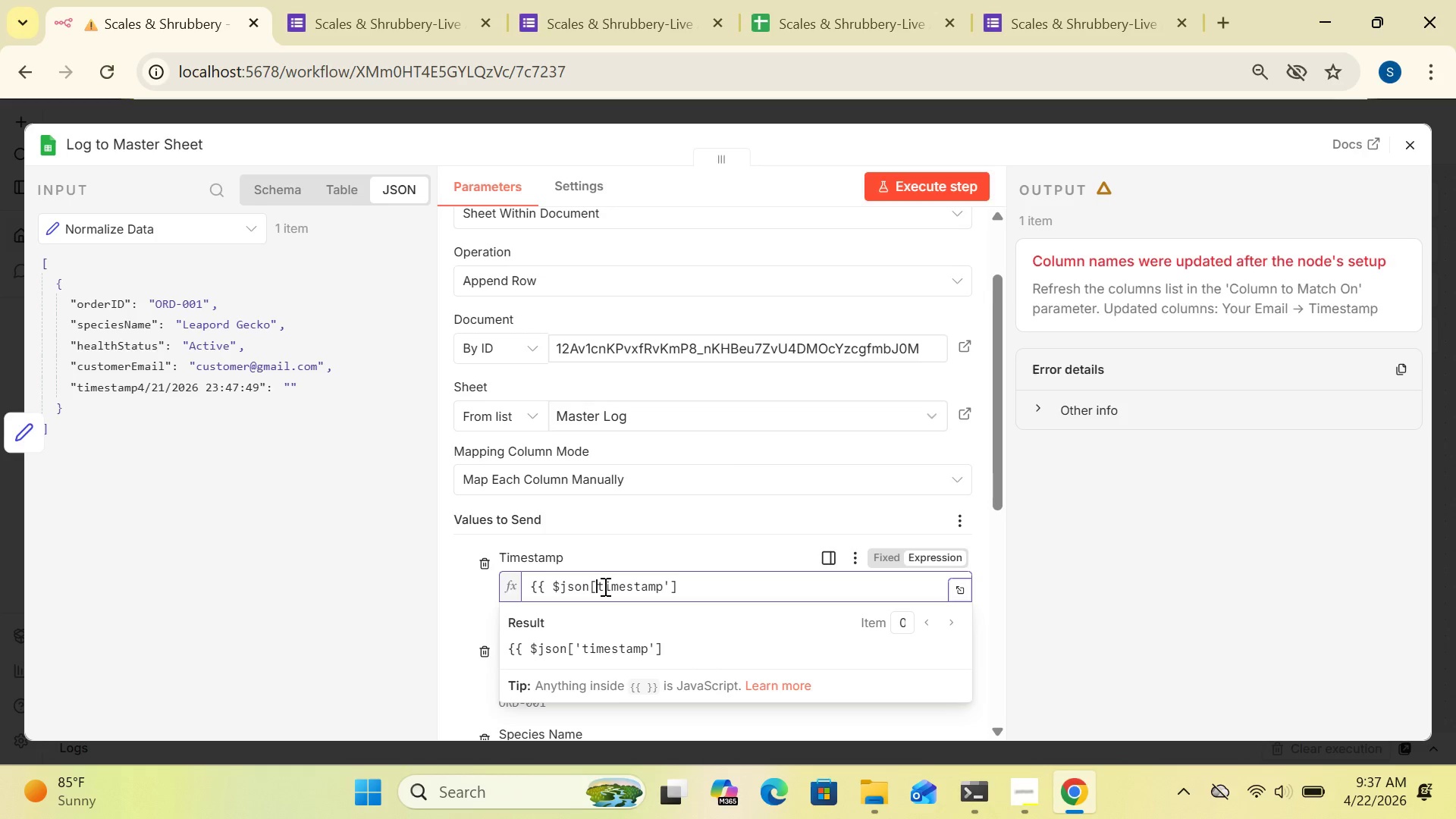 
key(Backspace)
 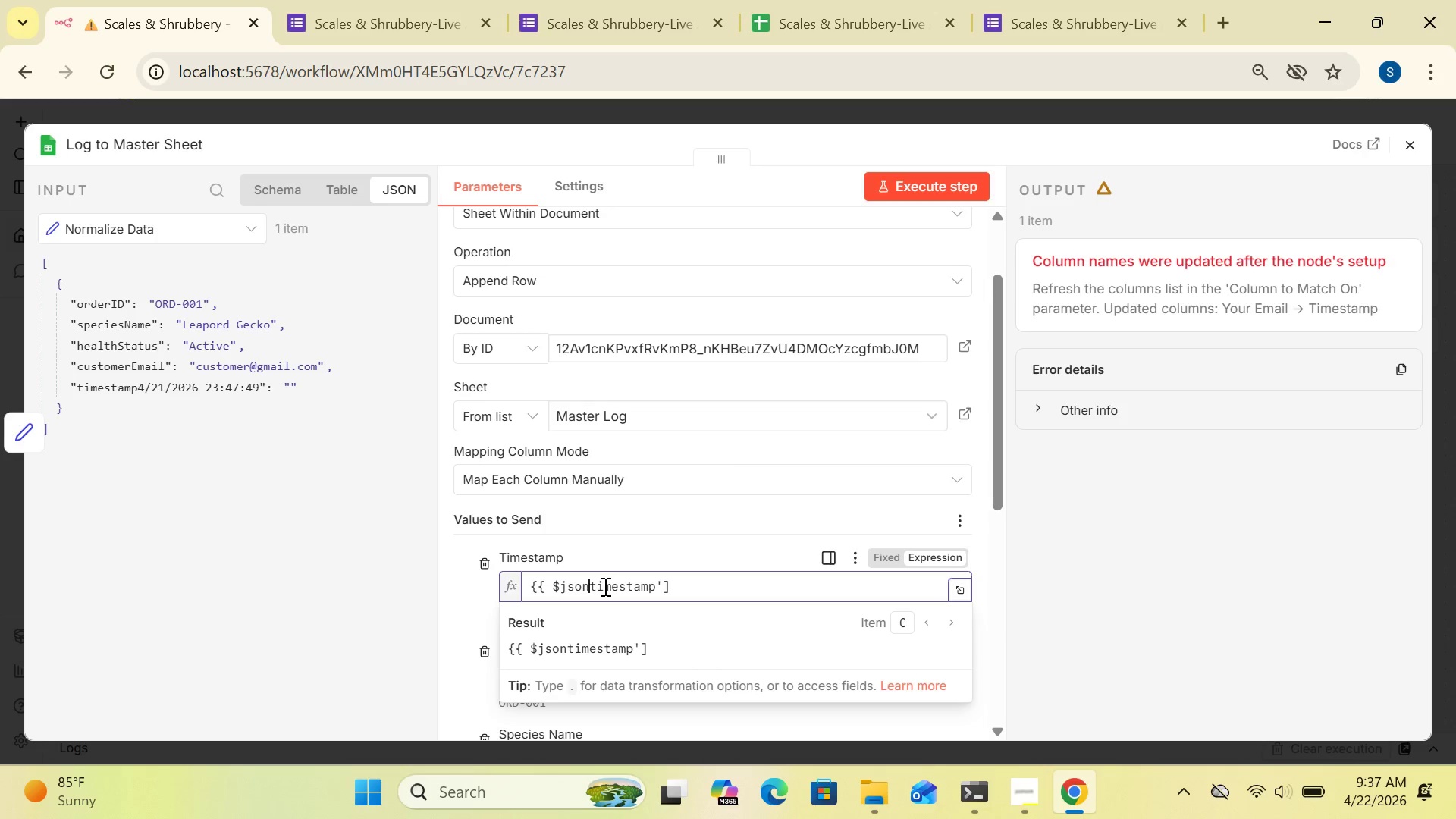 
key(Period)
 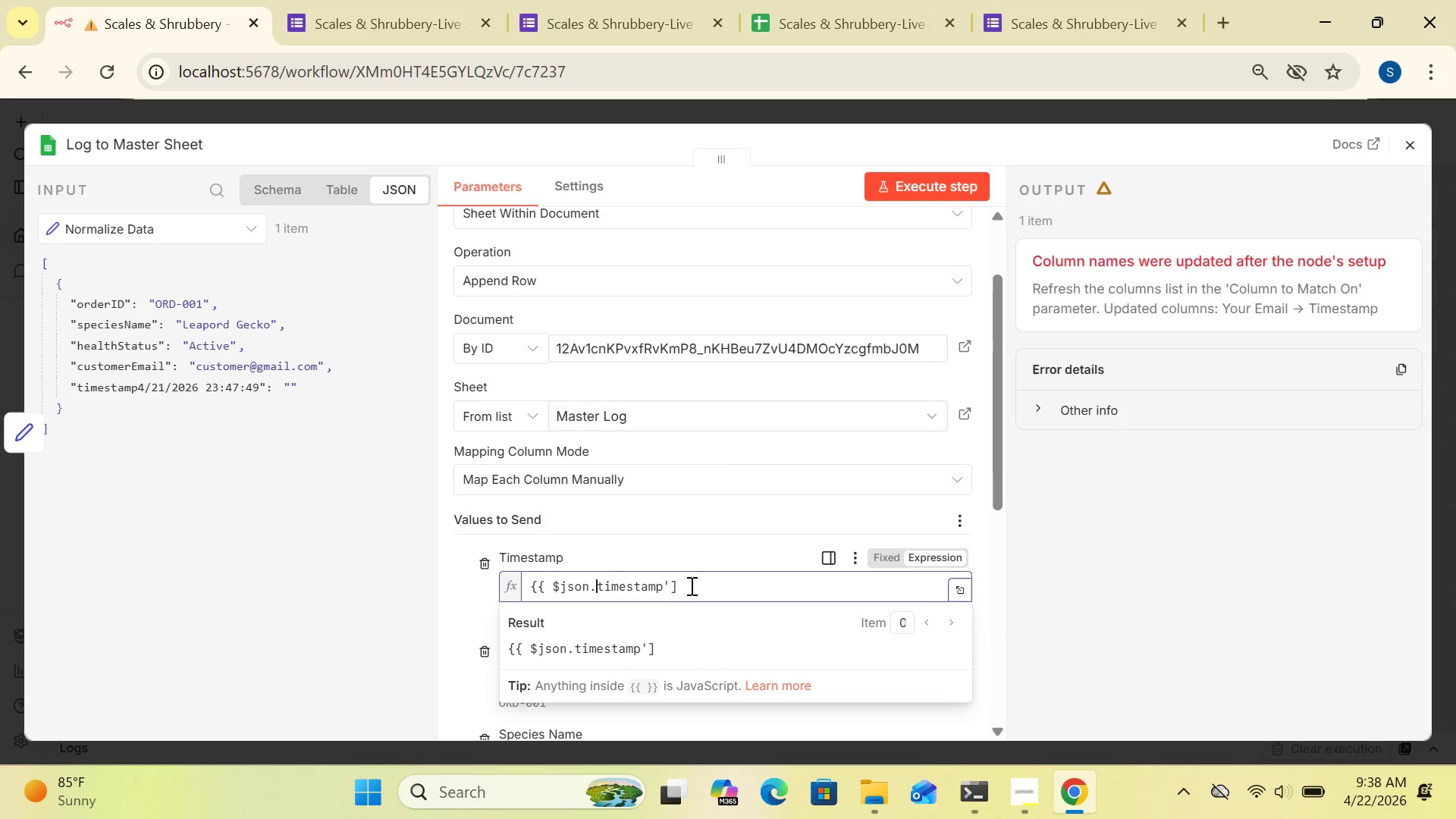 
left_click([695, 585])
 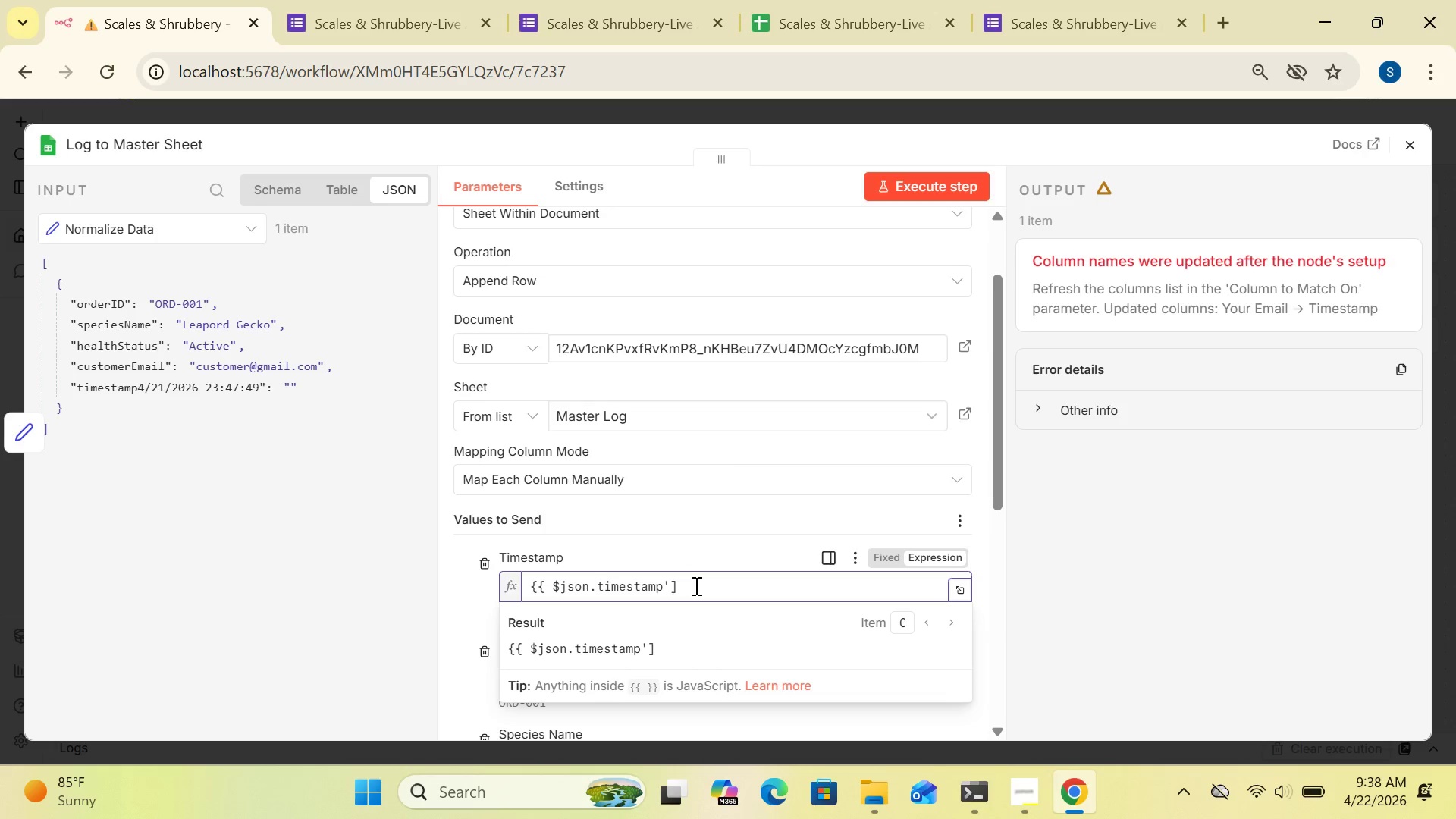 
key(Backspace)
 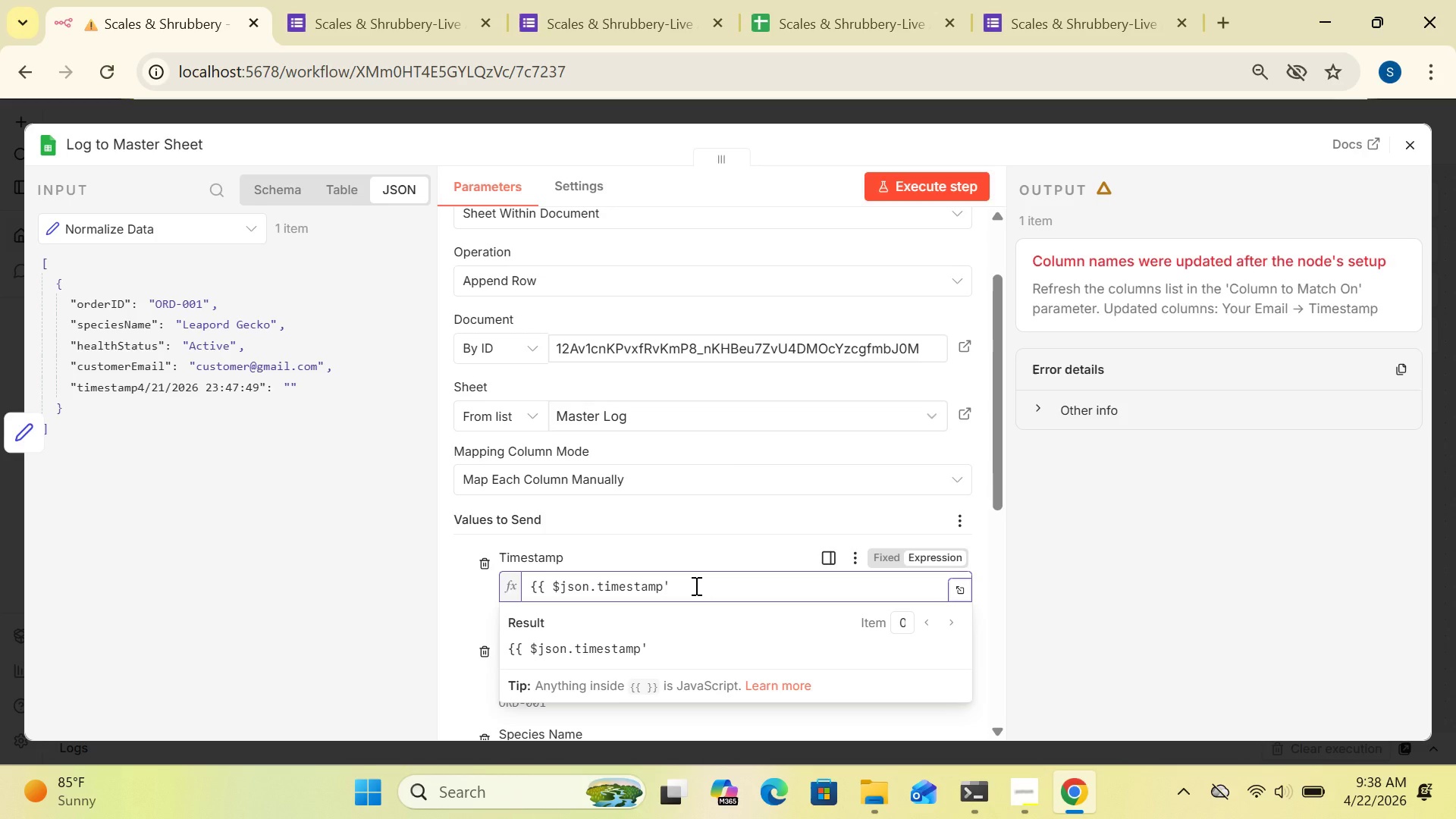 
wait(5.2)
 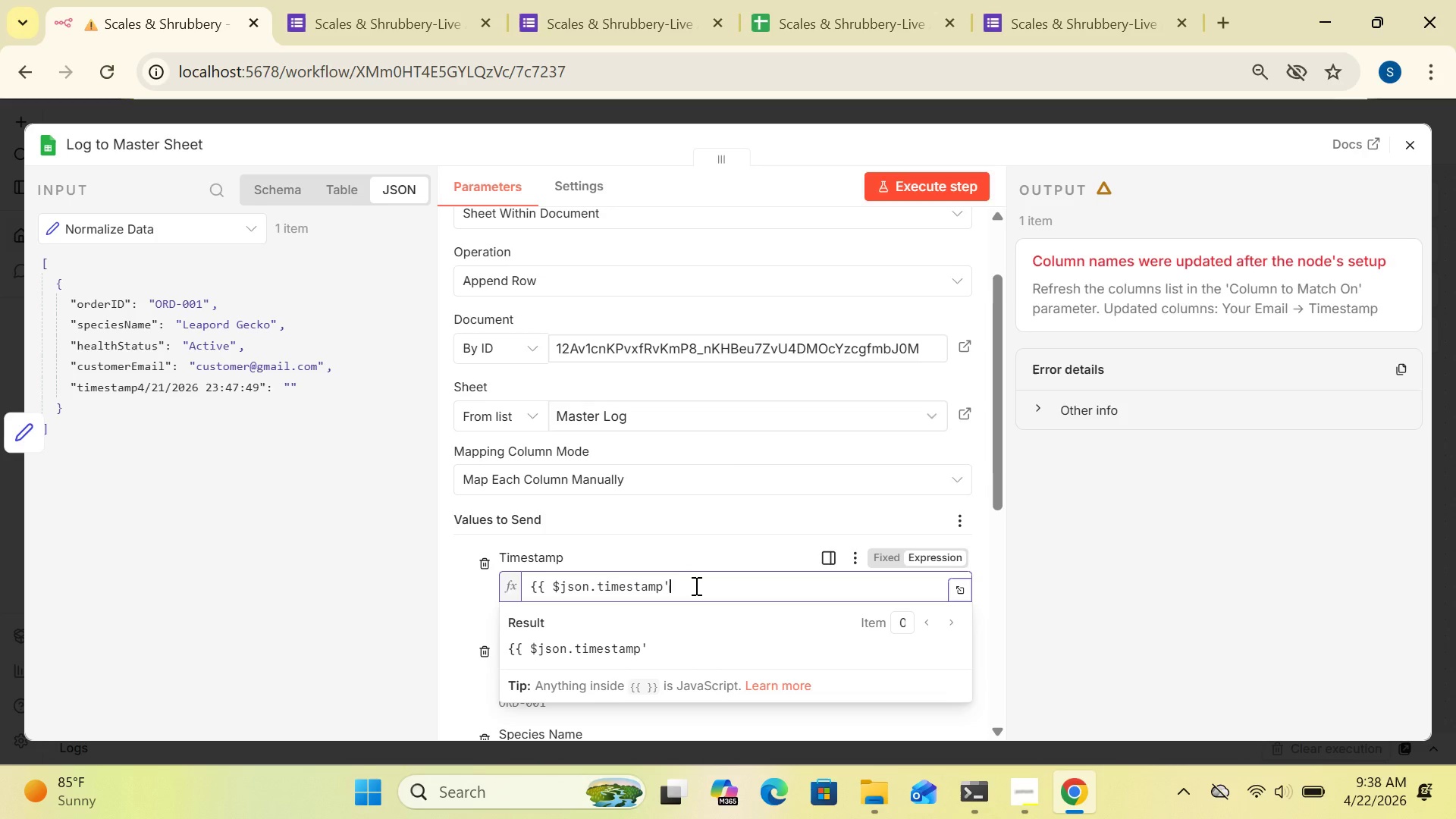 
key(Backspace)
 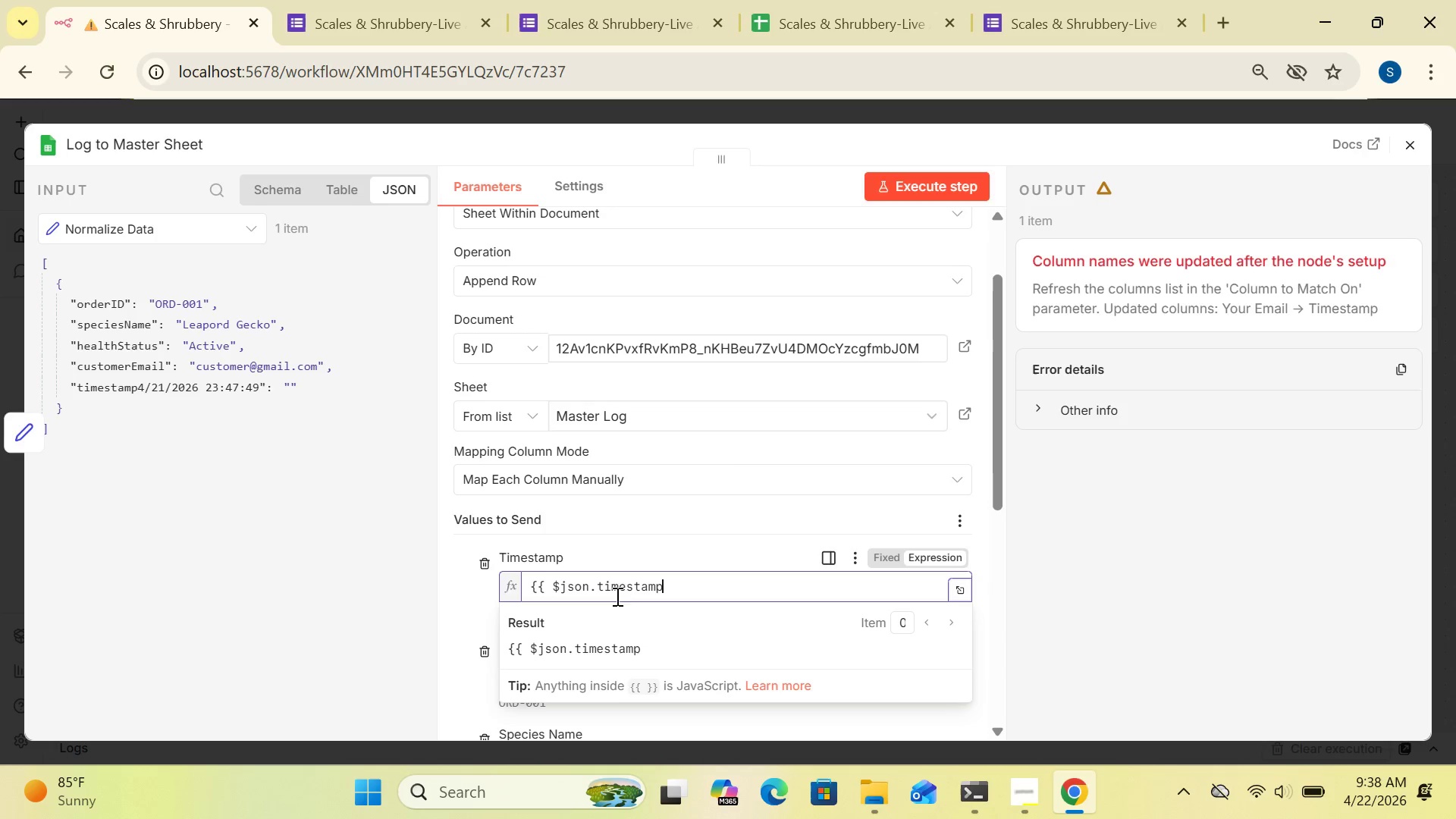 
key(Space)
 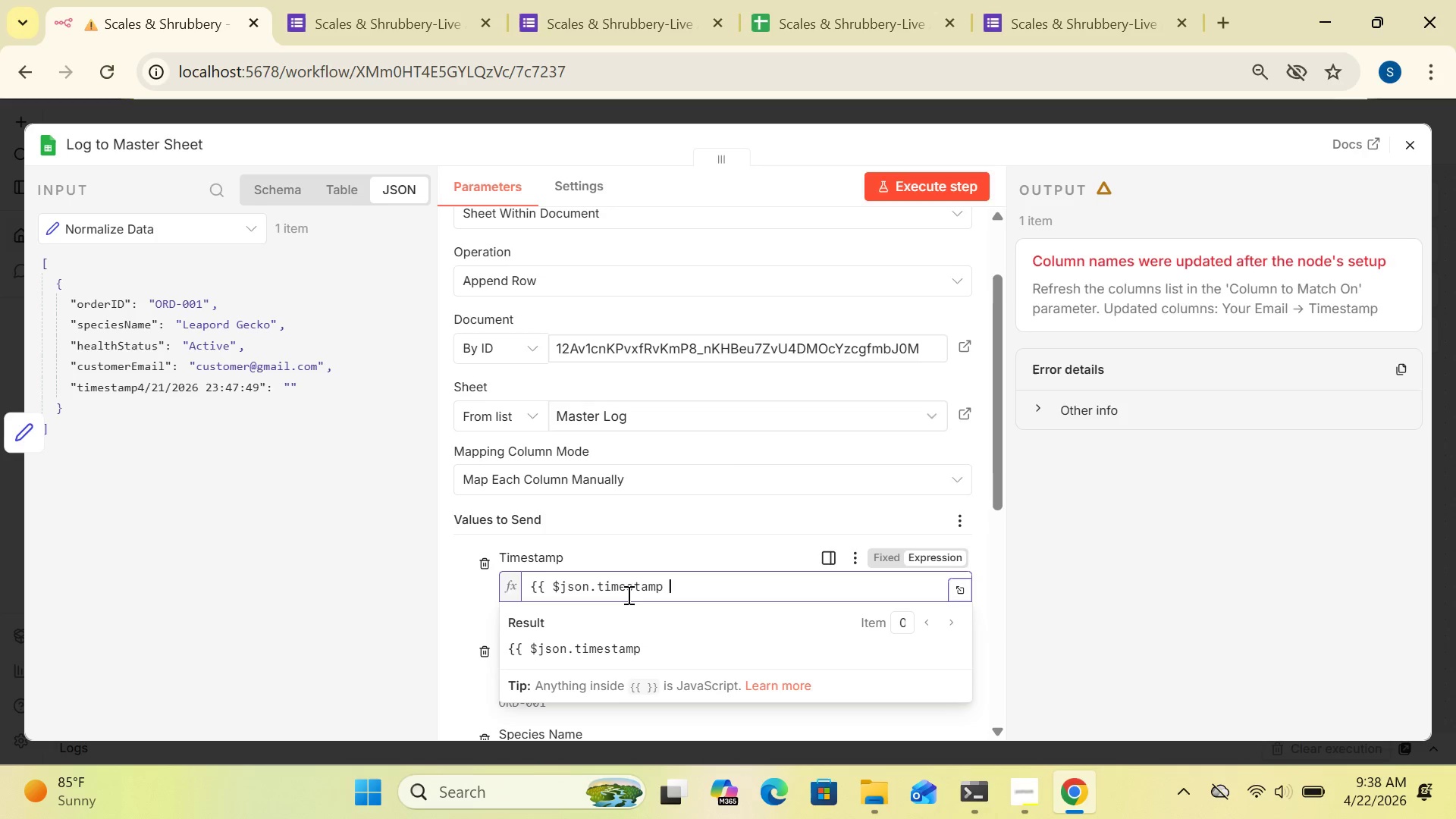 
key(Shift+BracketRight)
 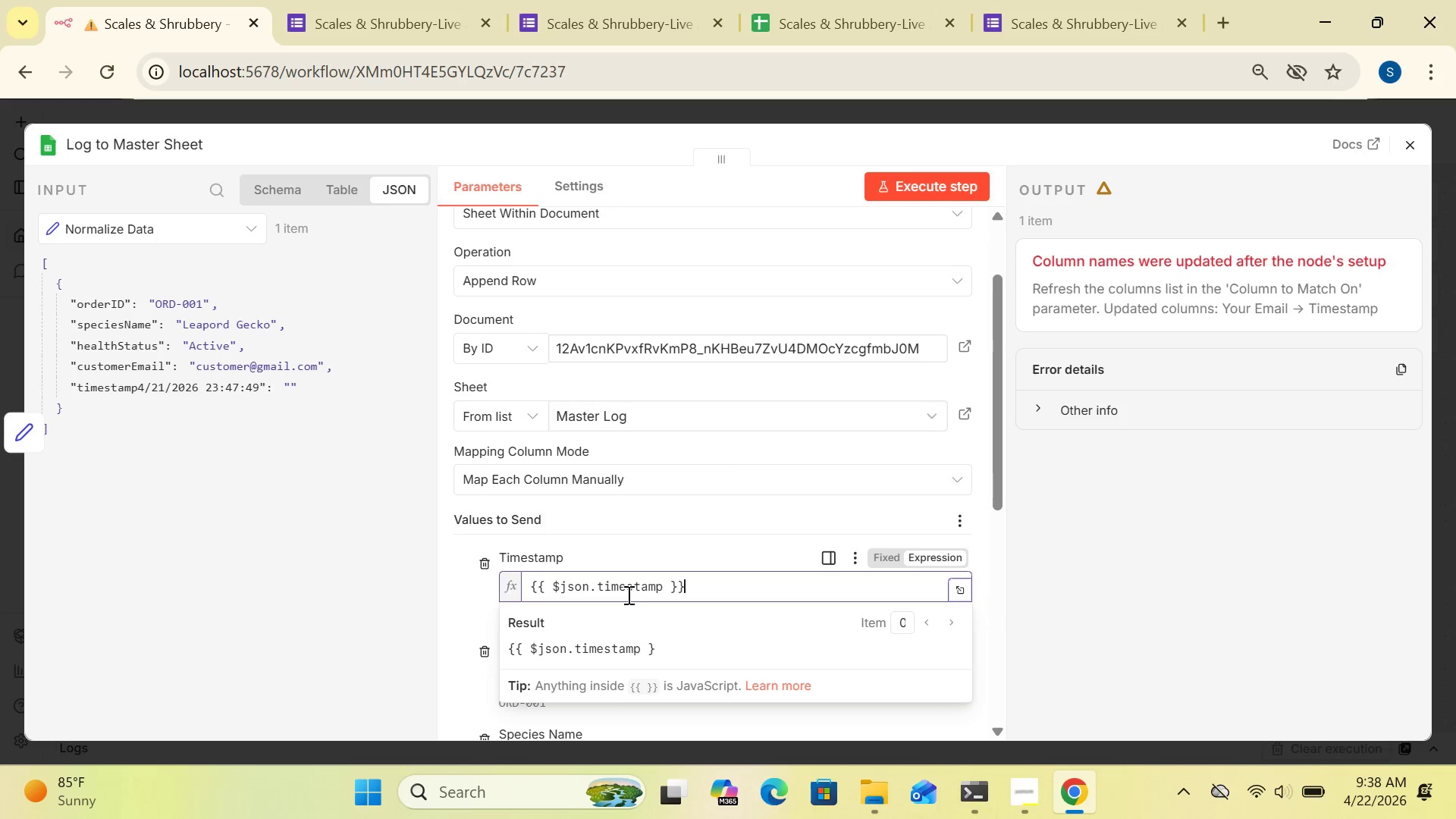 
key(Shift+BracketRight)
 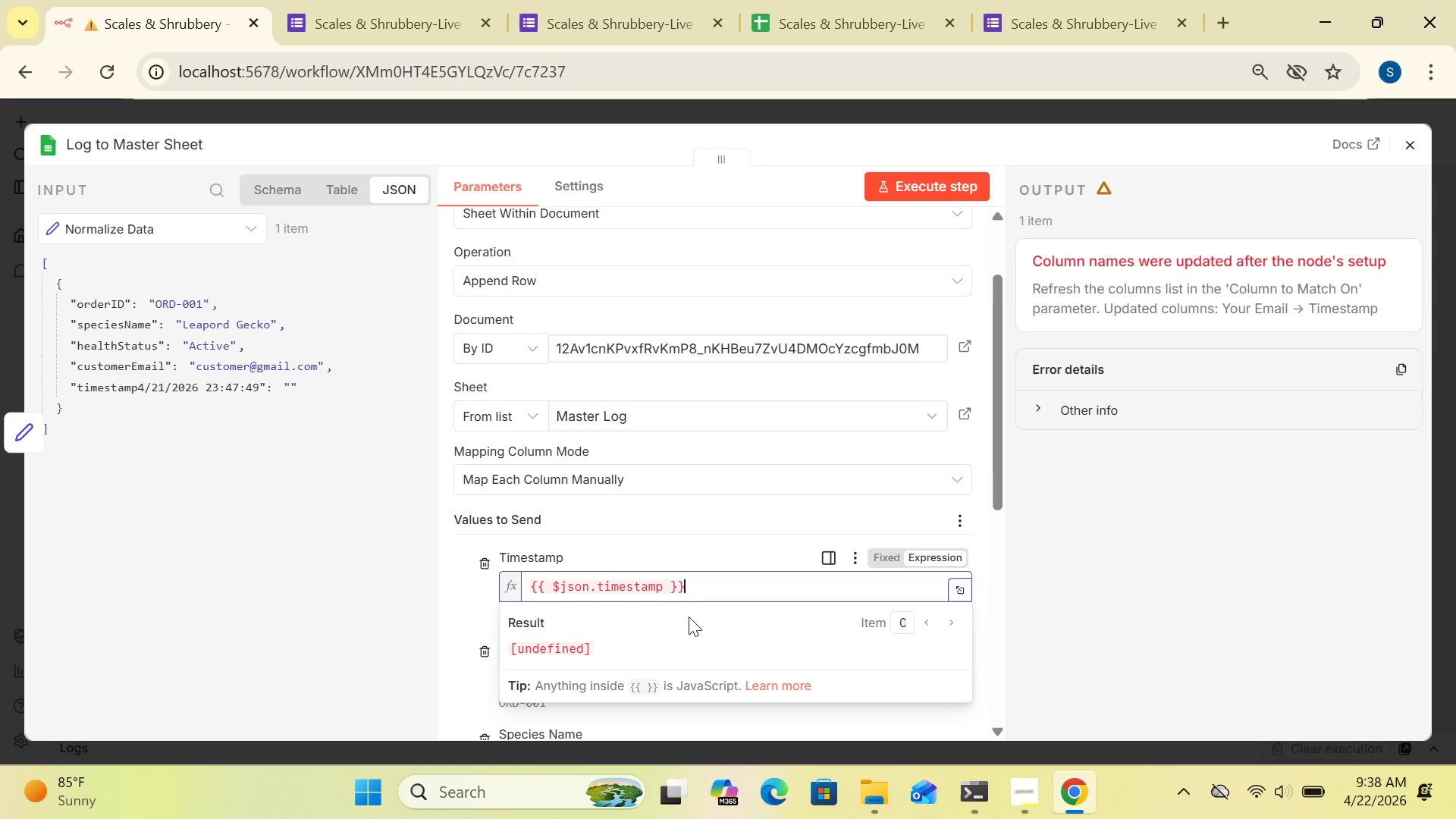 
wait(8.59)
 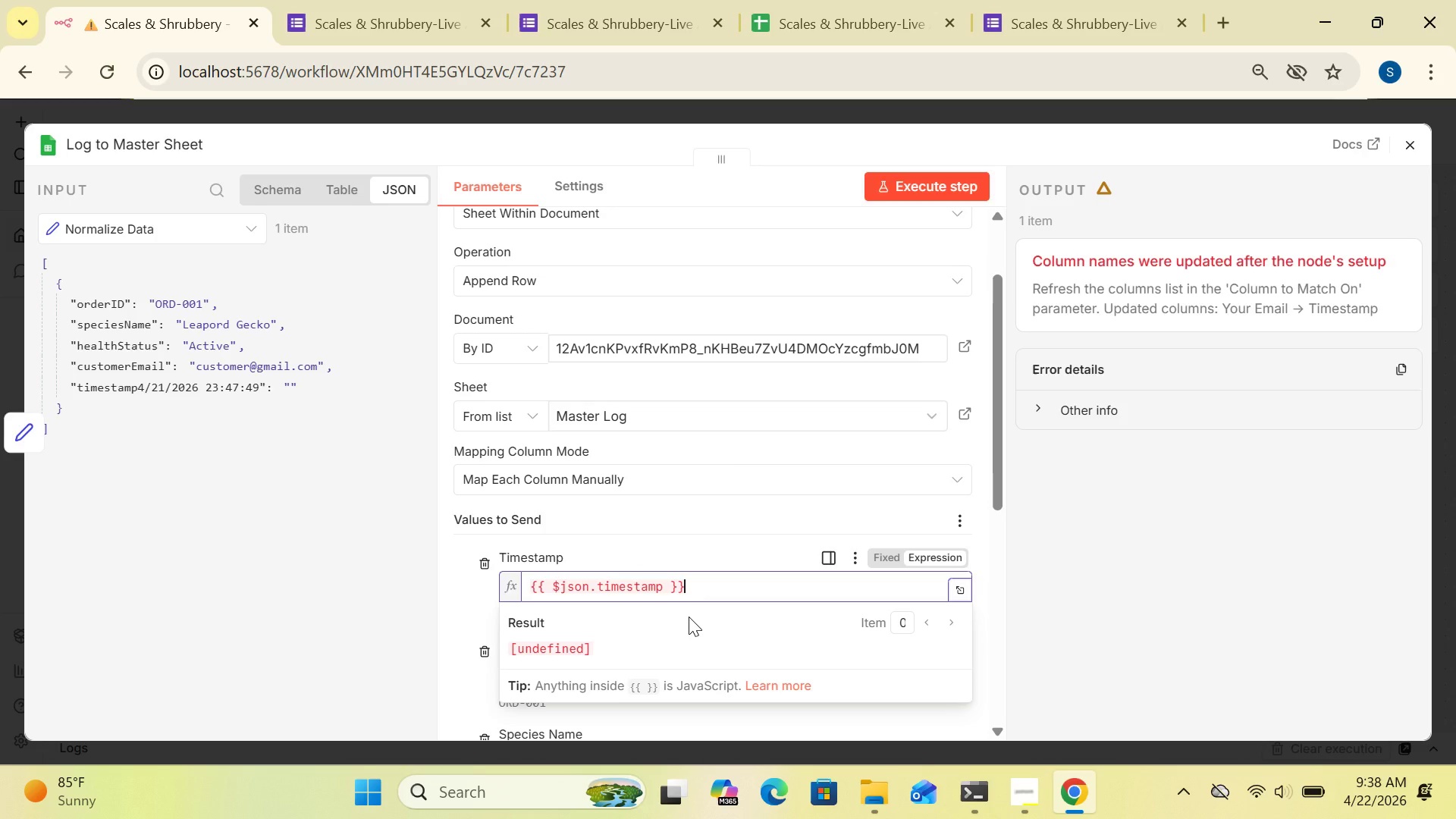 
left_click([996, 482])
 